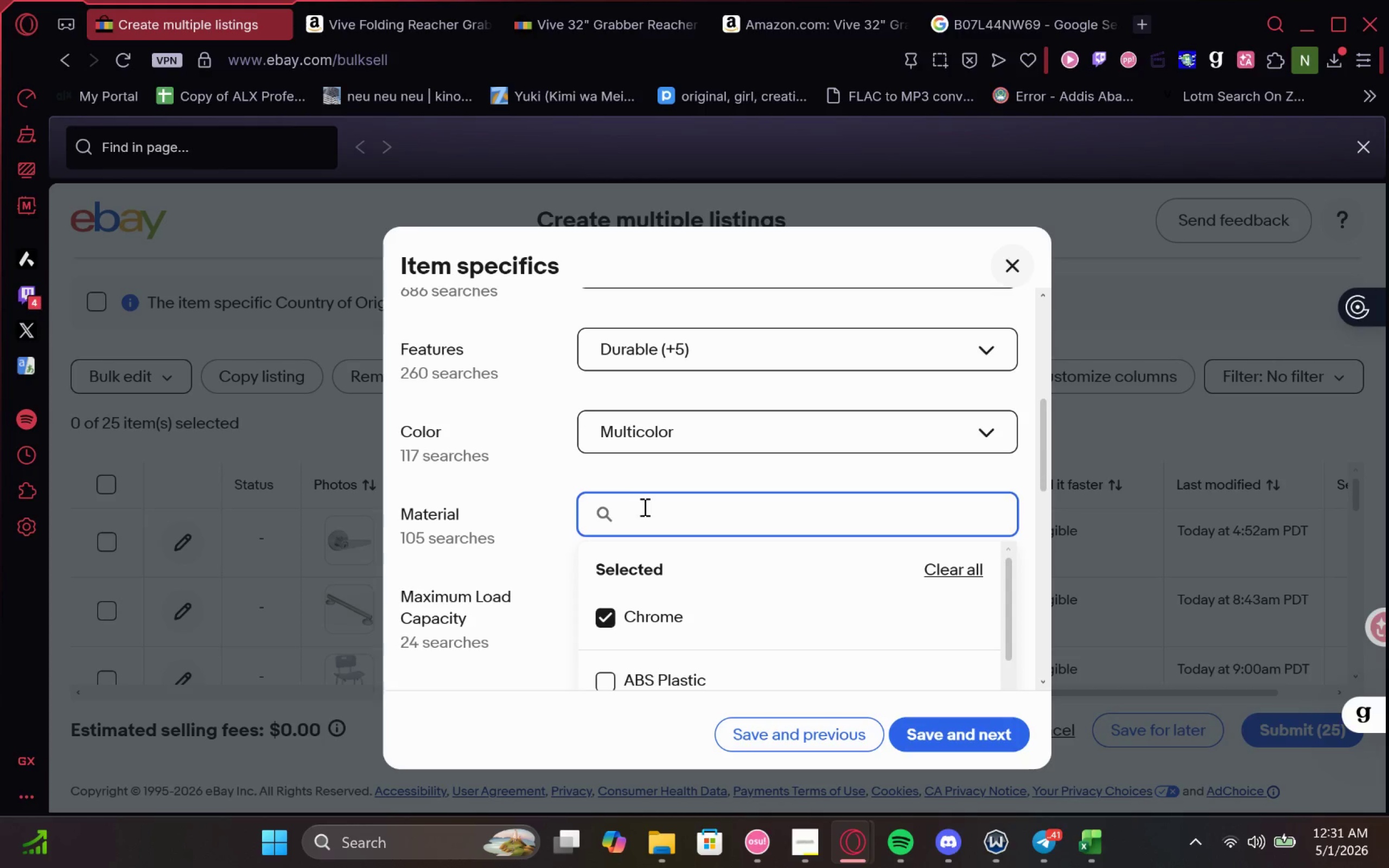 
type(pla)
 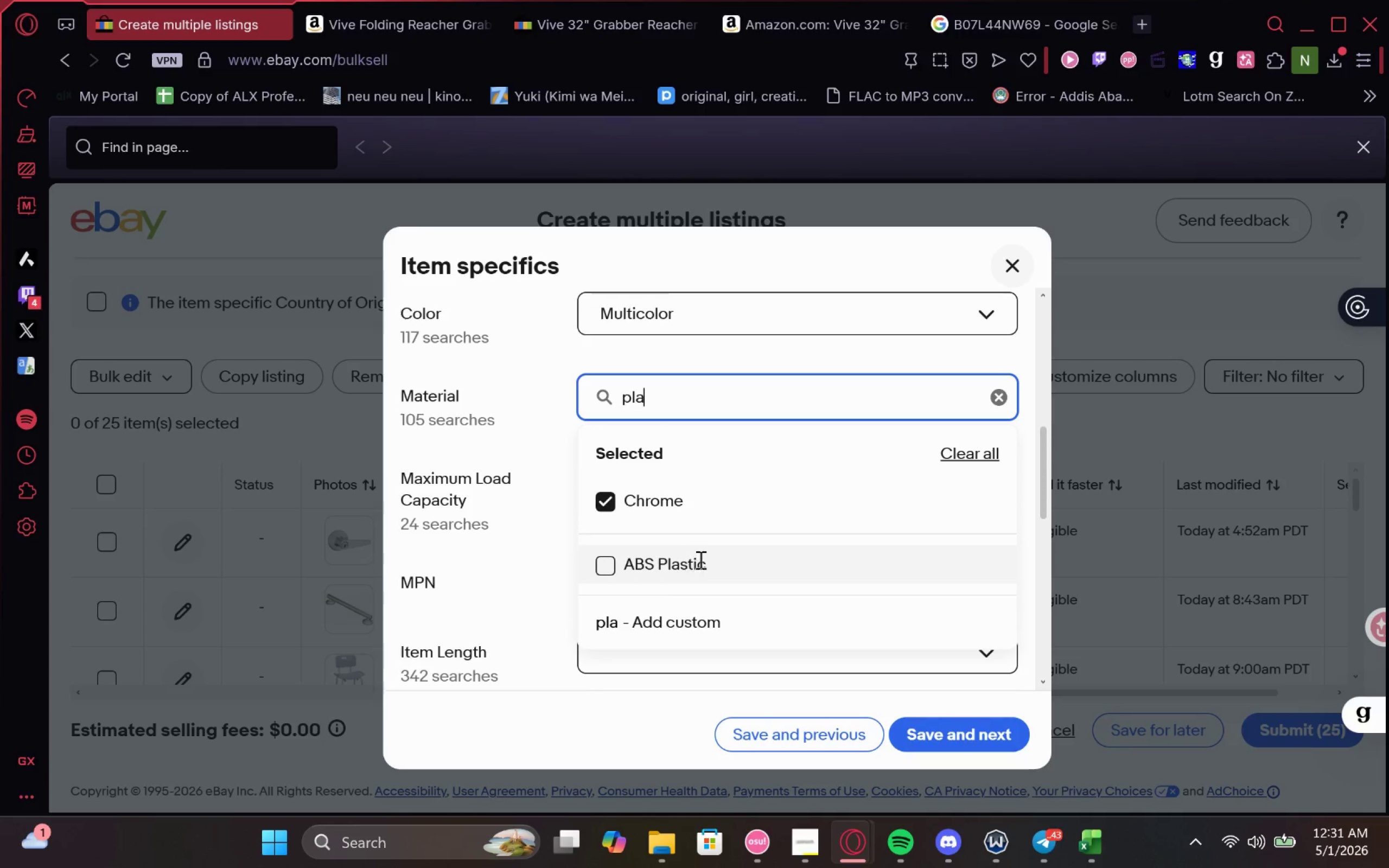 
left_click([615, 569])
 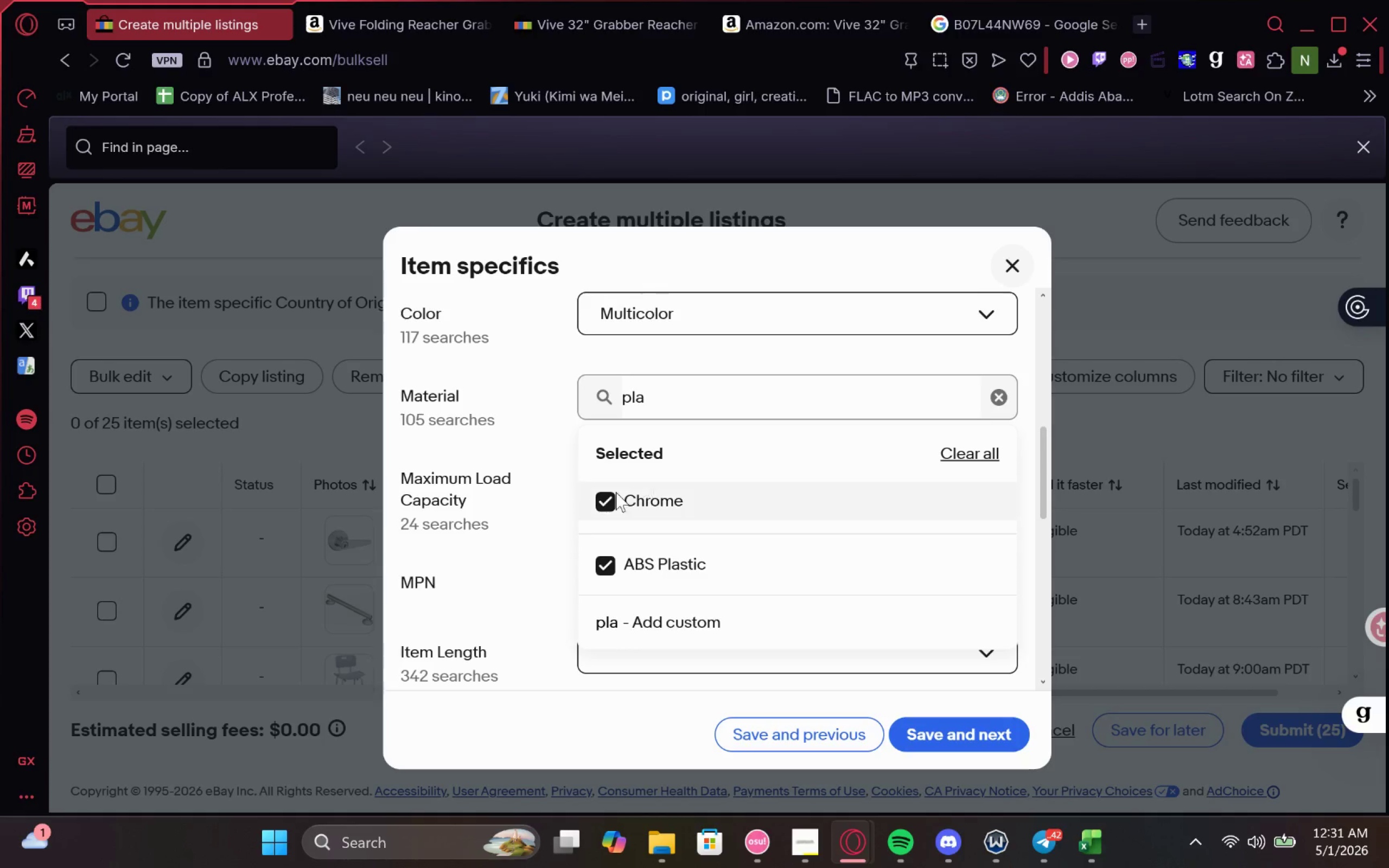 
left_click([614, 502])
 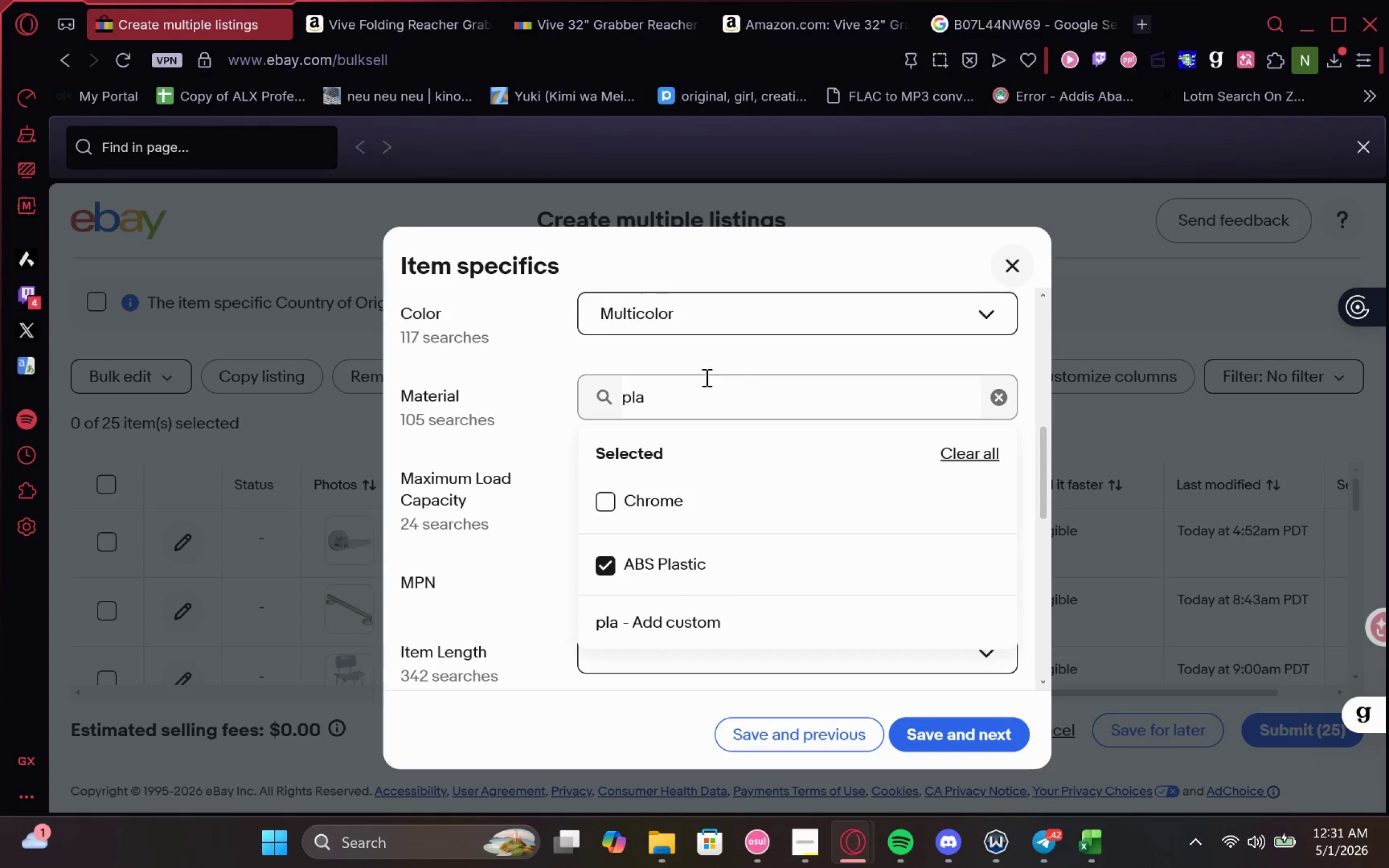 
left_click_drag(start_coordinate=[681, 392], to_coordinate=[575, 403])
 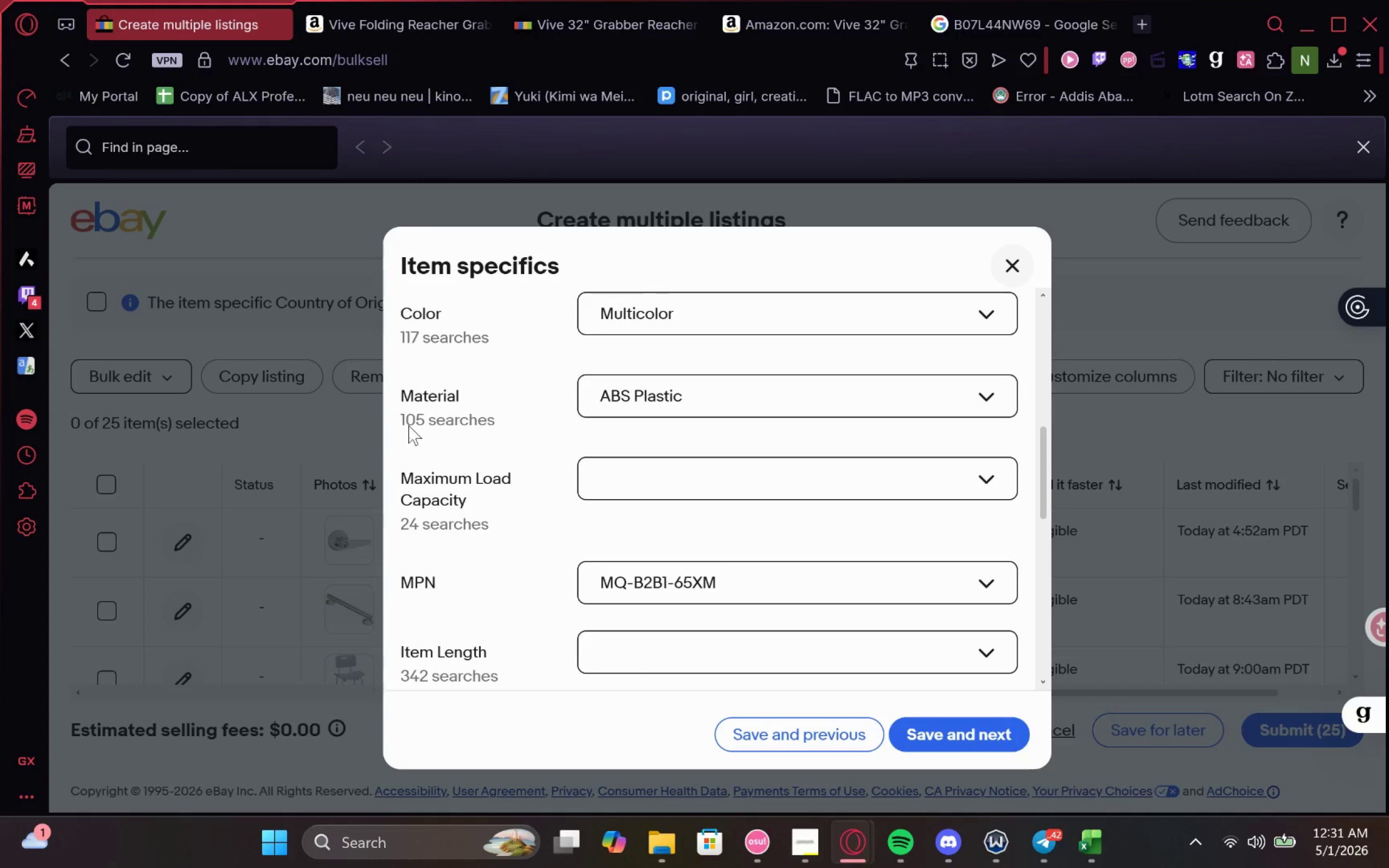 
left_click([721, 406])
 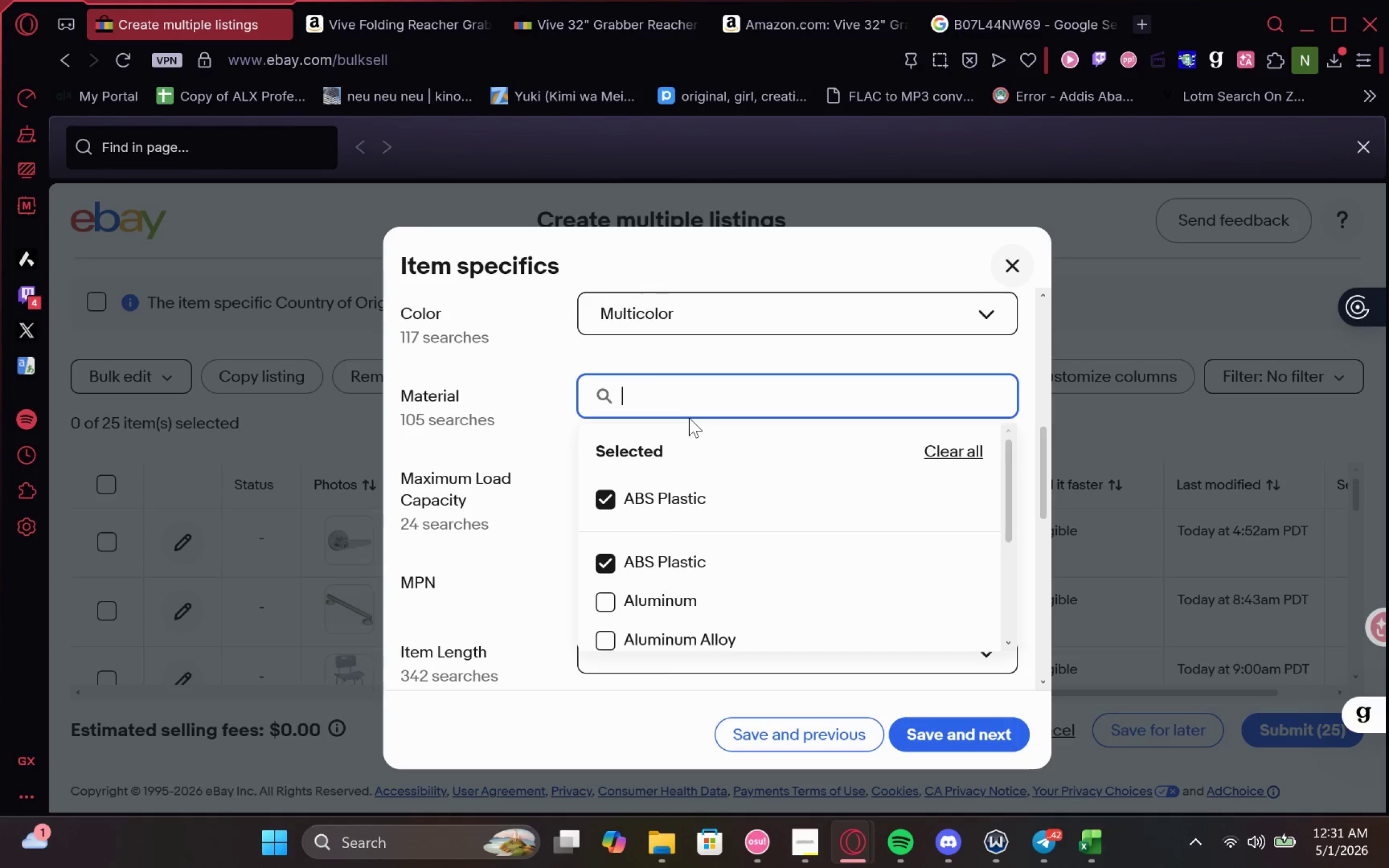 
key(A)
 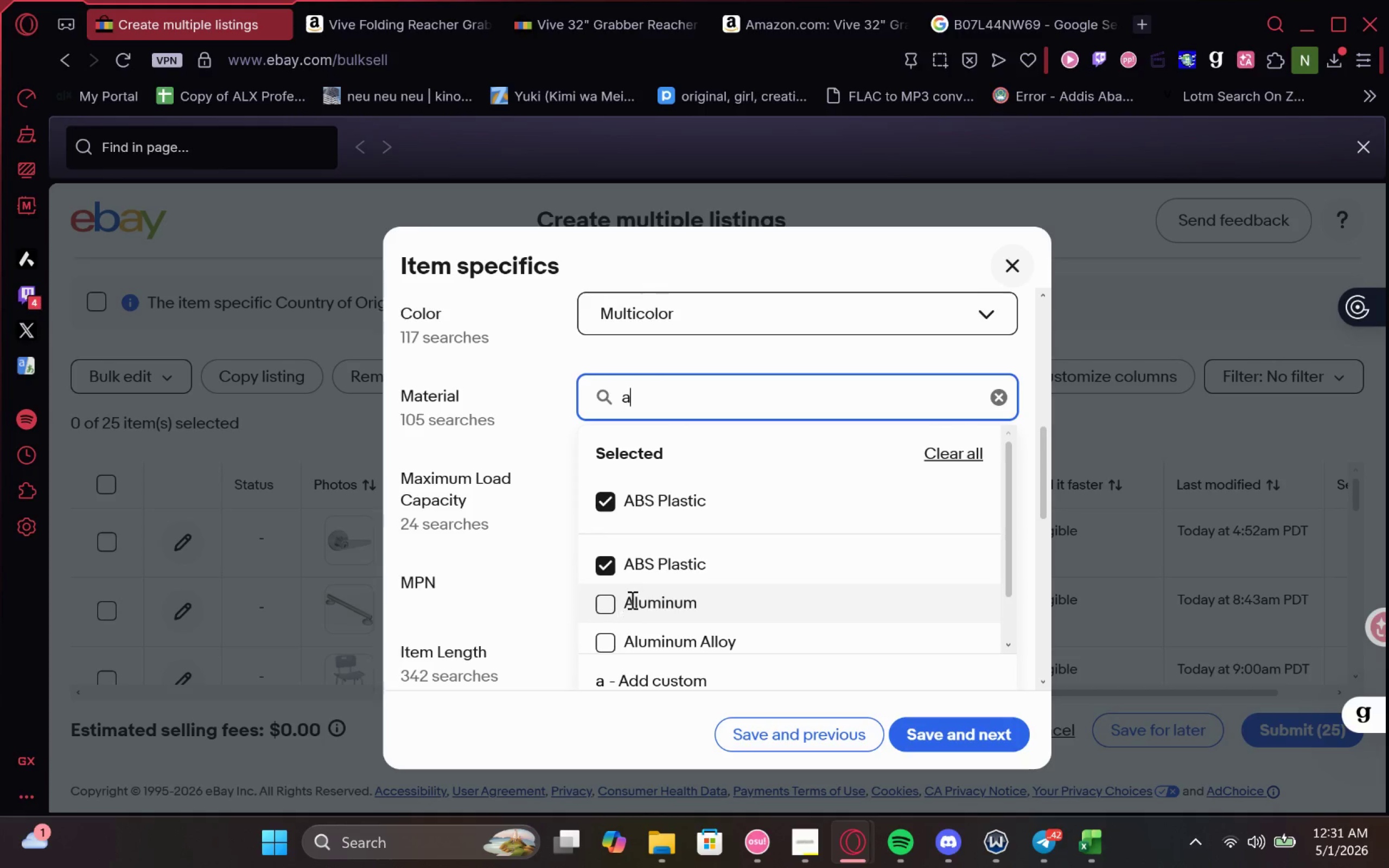 
left_click([603, 612])
 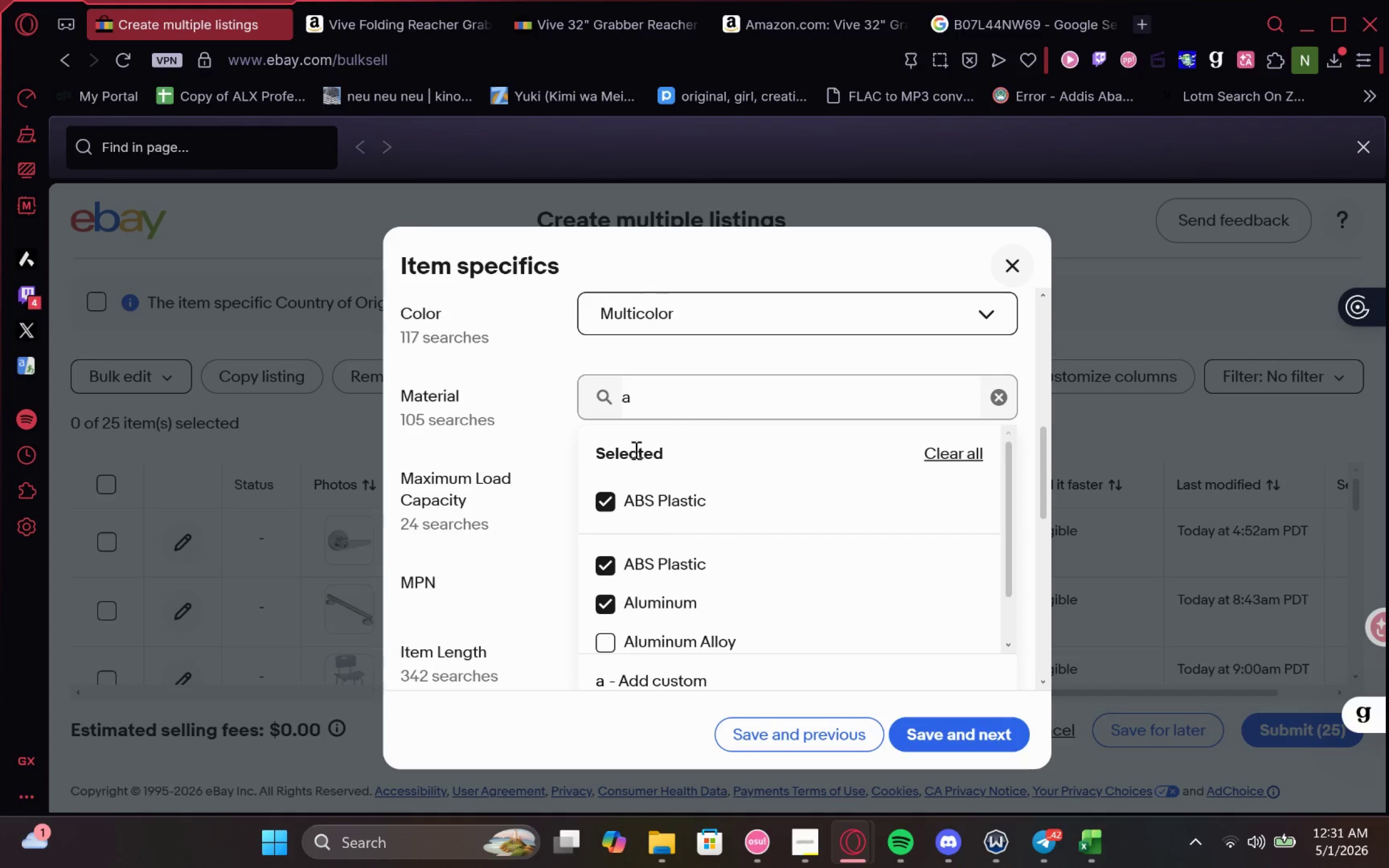 
left_click([534, 436])
 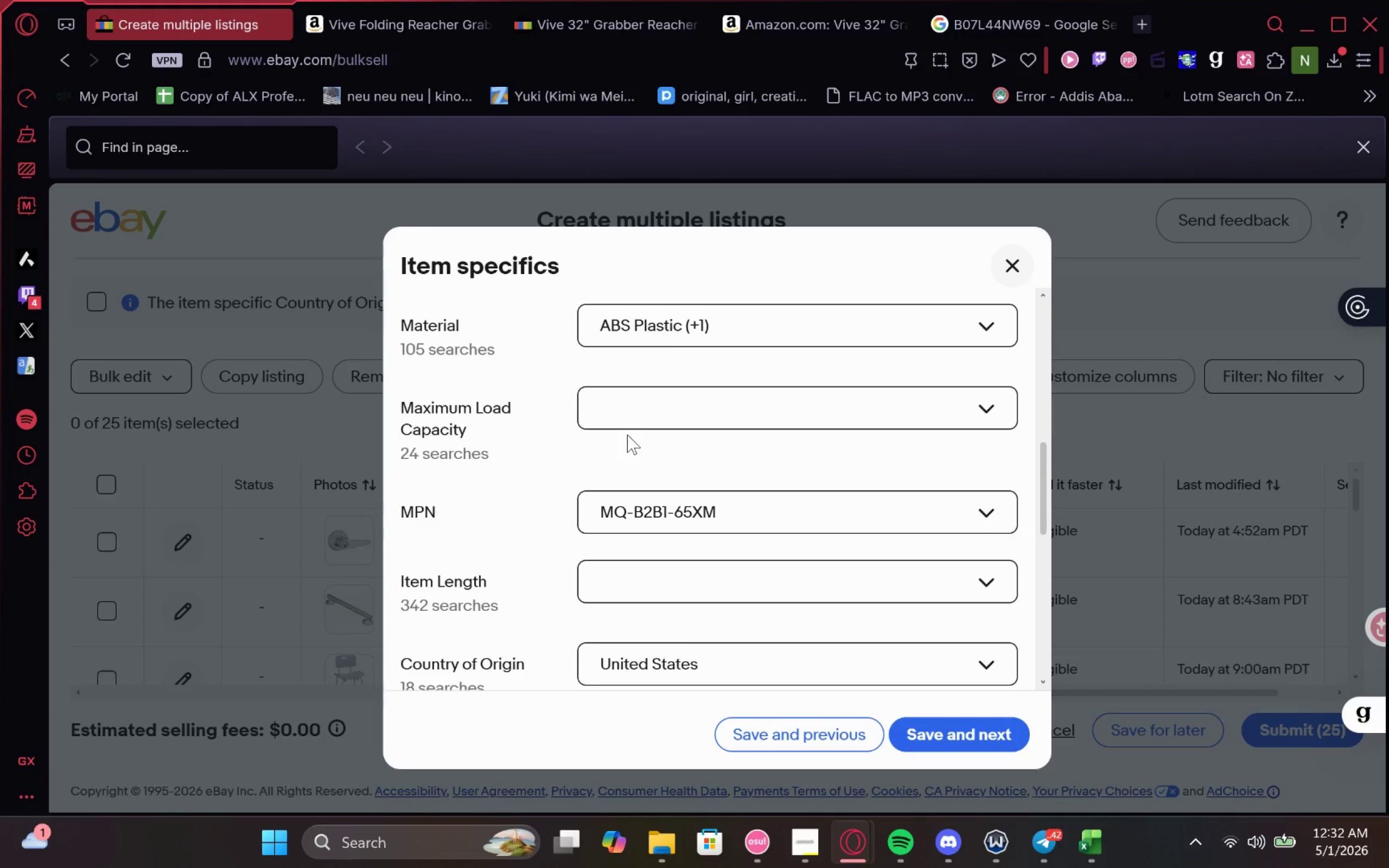 
left_click([632, 414])
 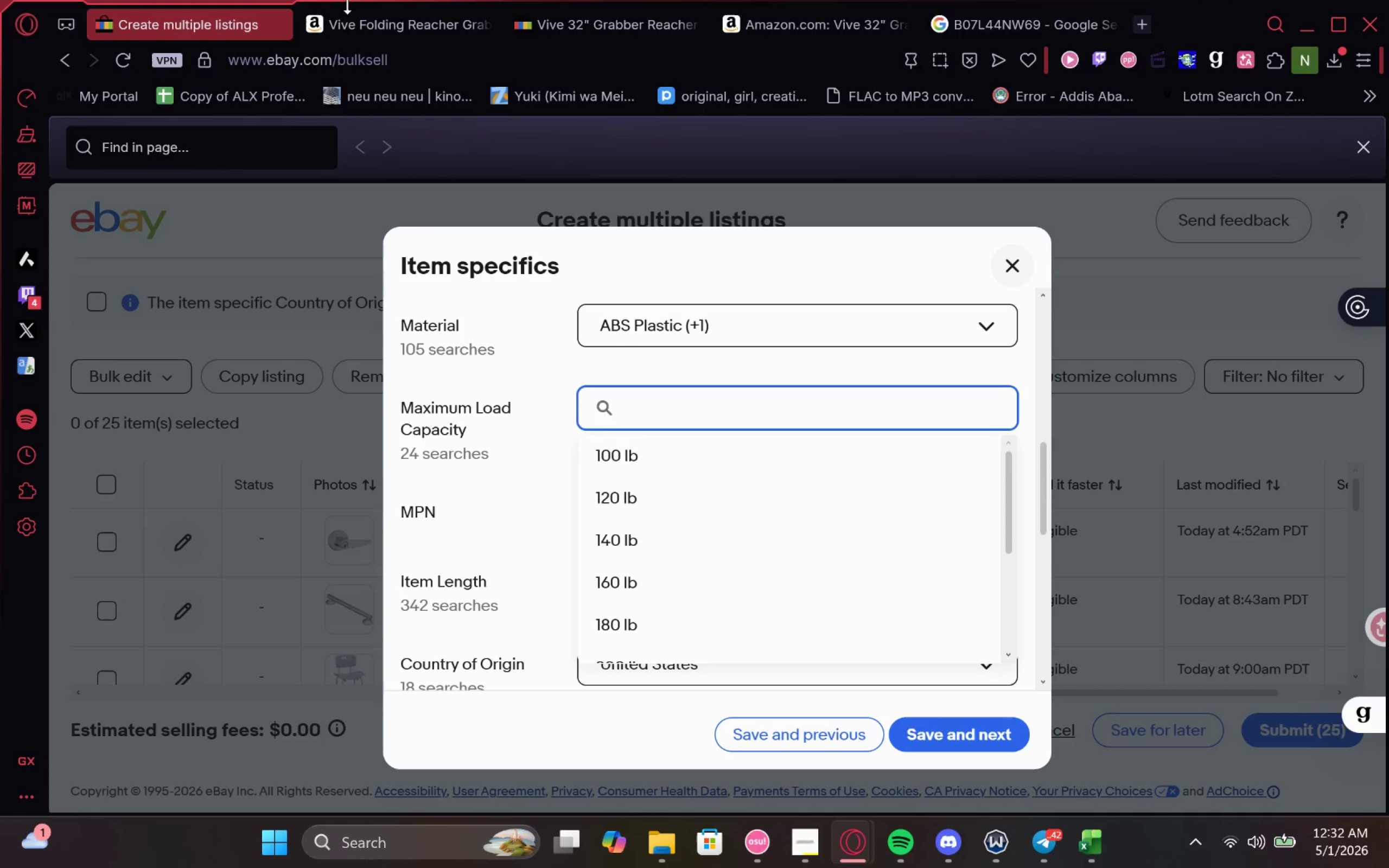 
left_click([349, 14])
 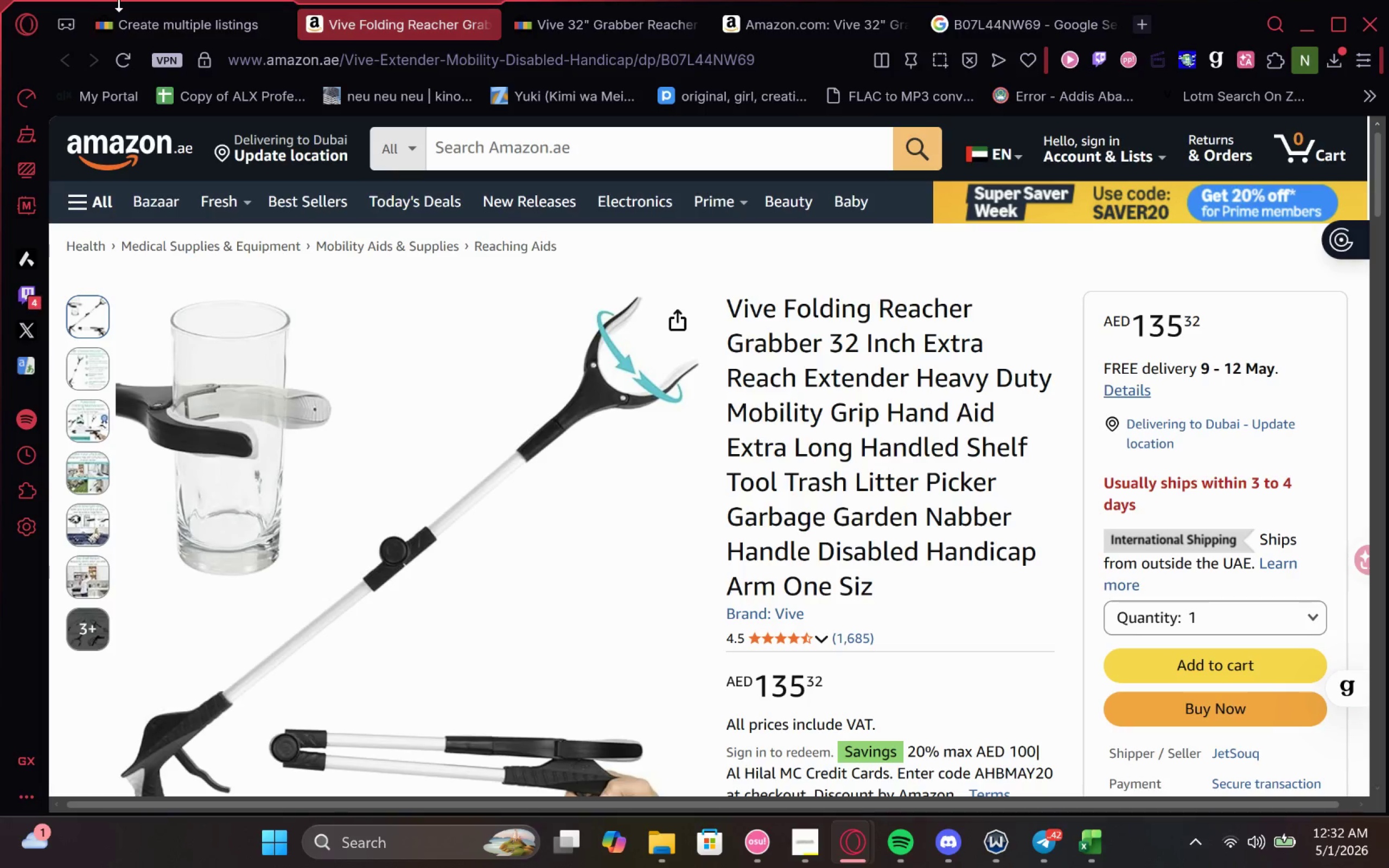 
left_click([135, 13])
 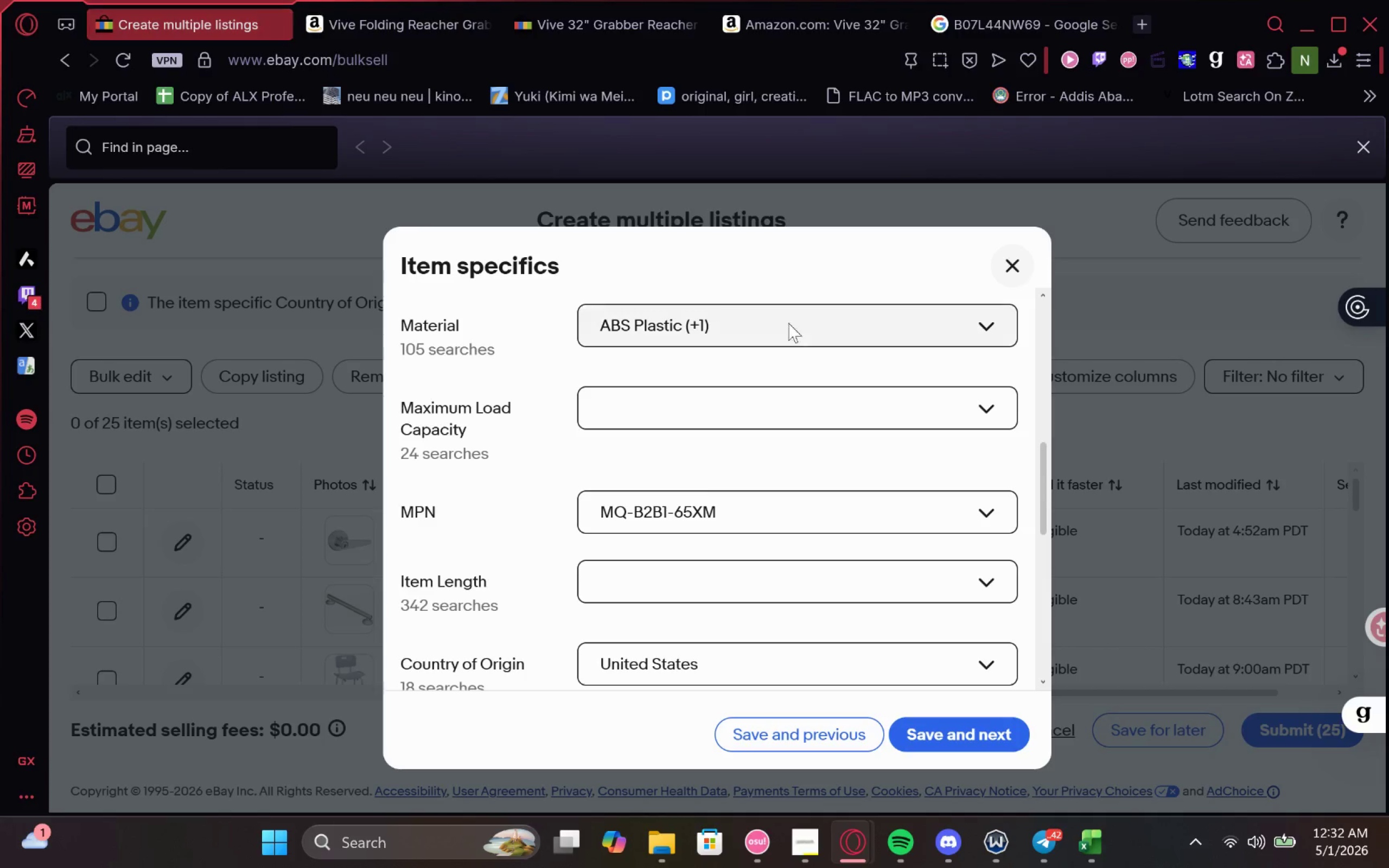 
mouse_move([662, 495])
 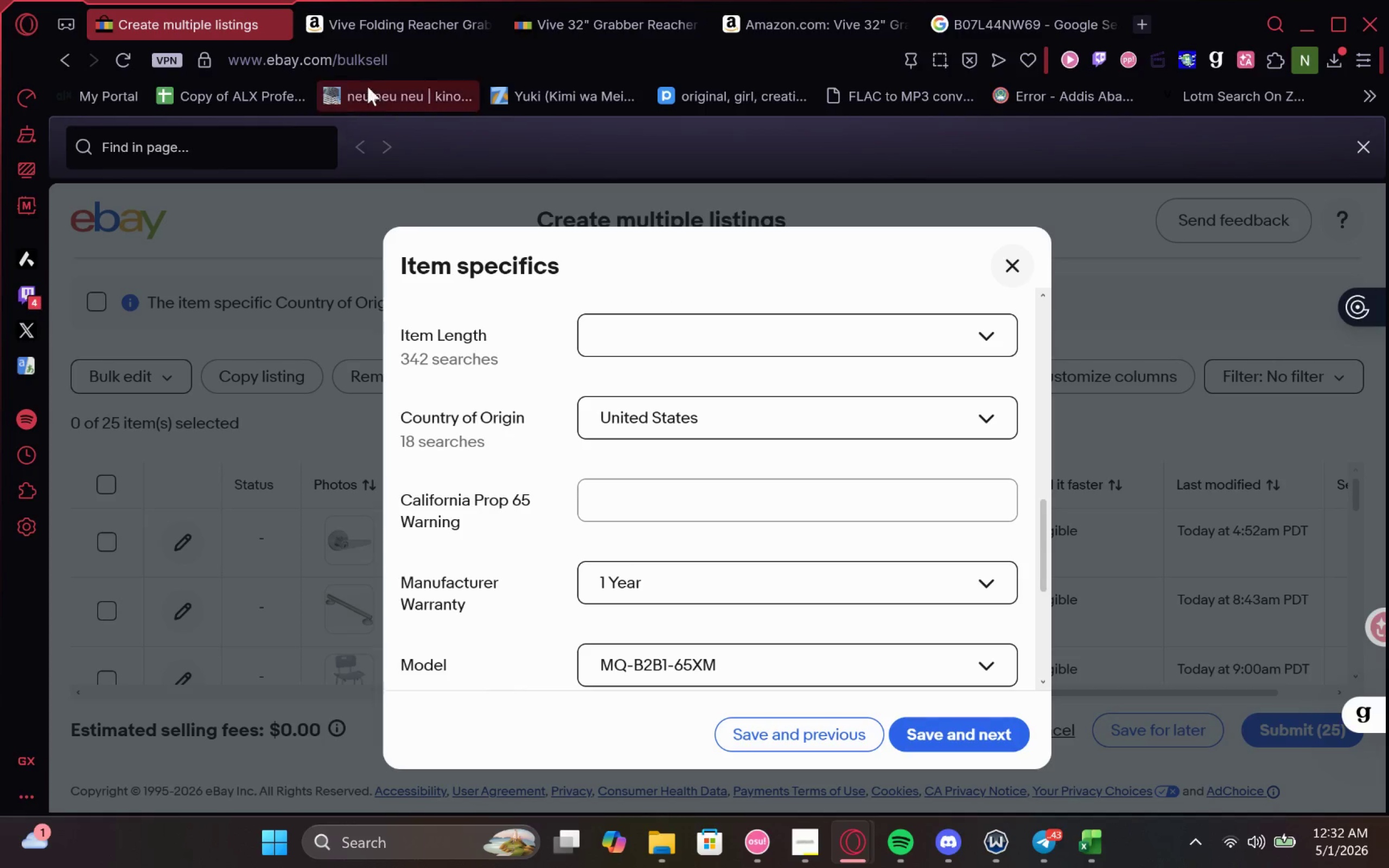 
left_click([397, 20])
 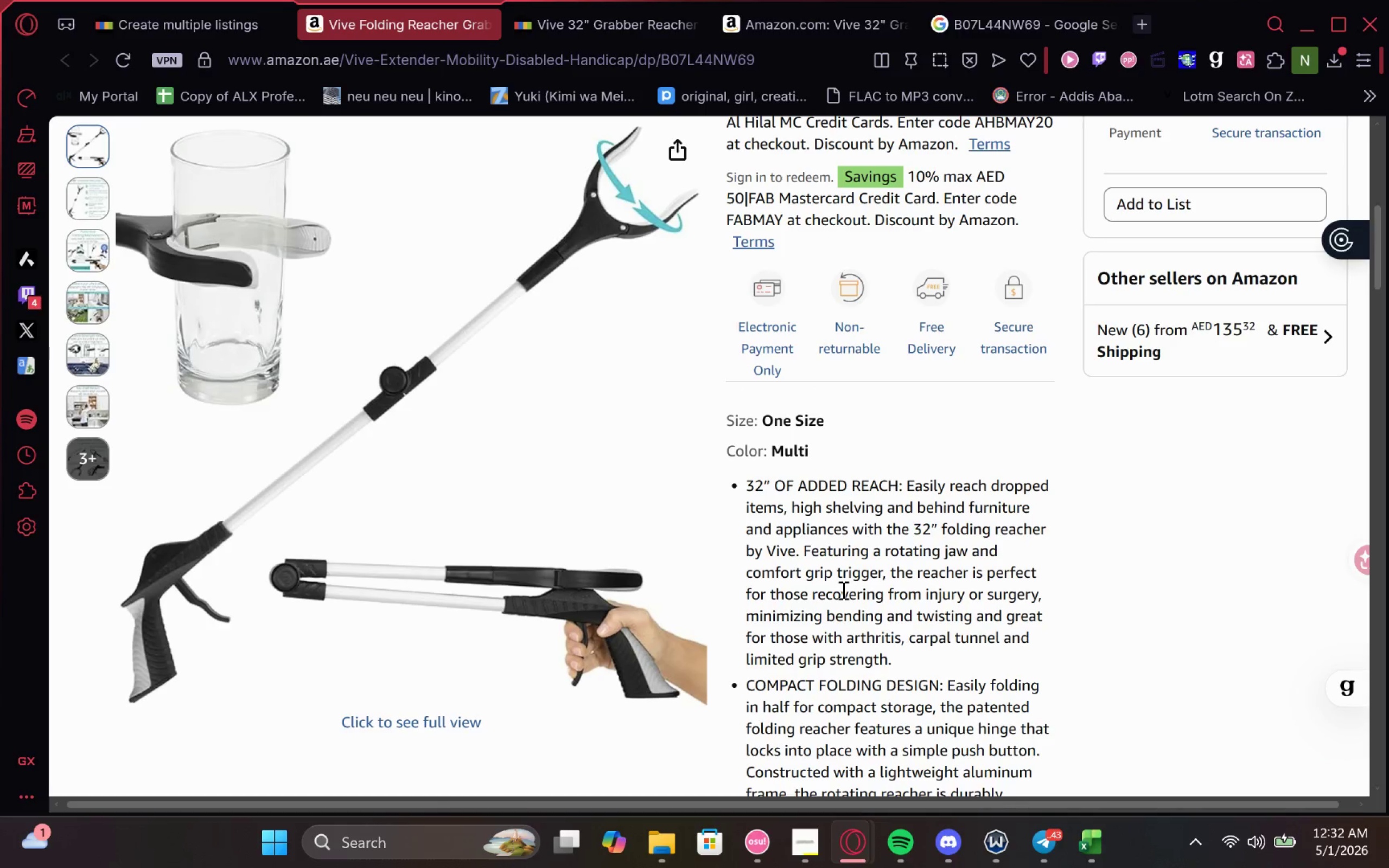 
left_click([112, 10])
 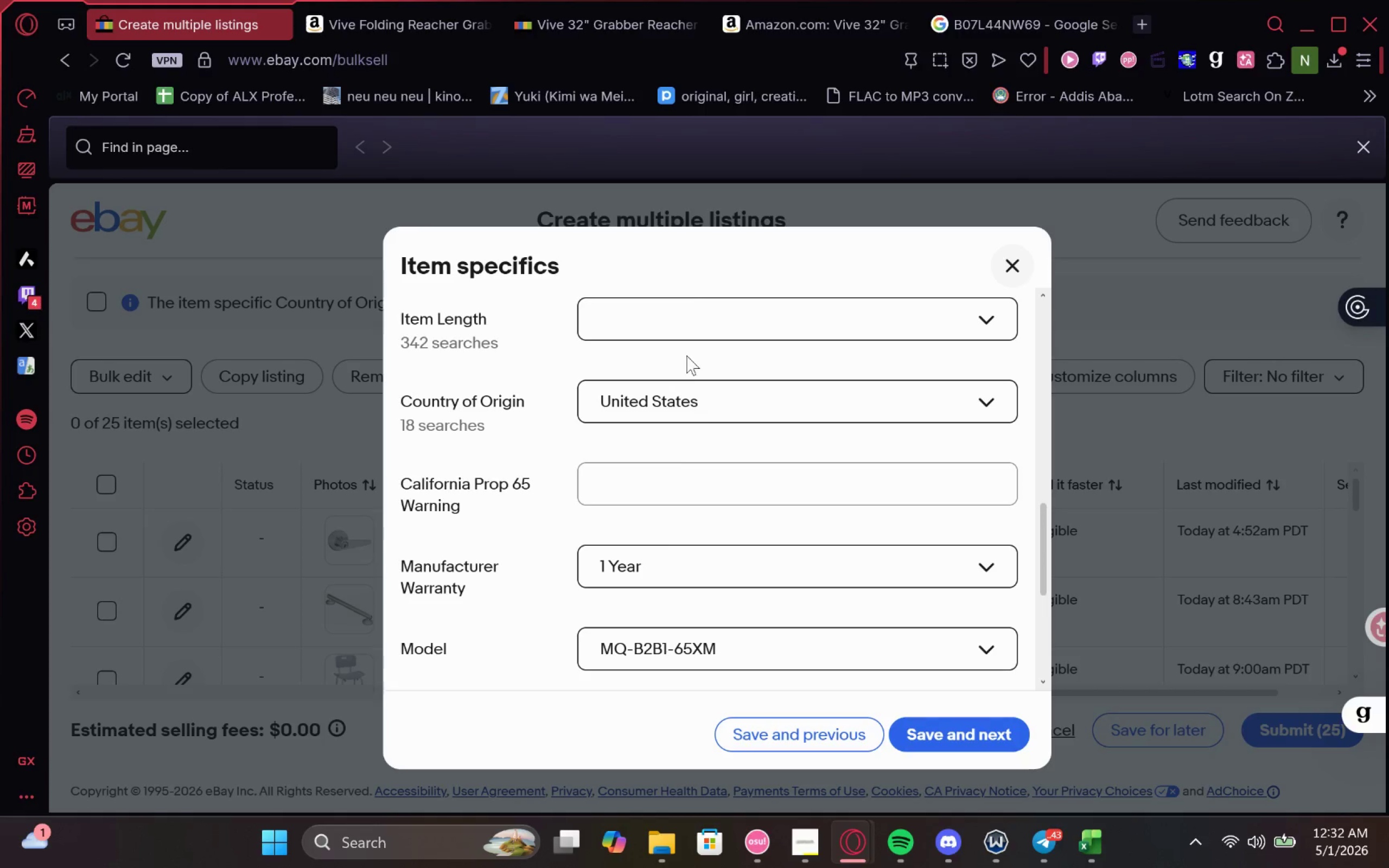 
double_click([678, 316])
 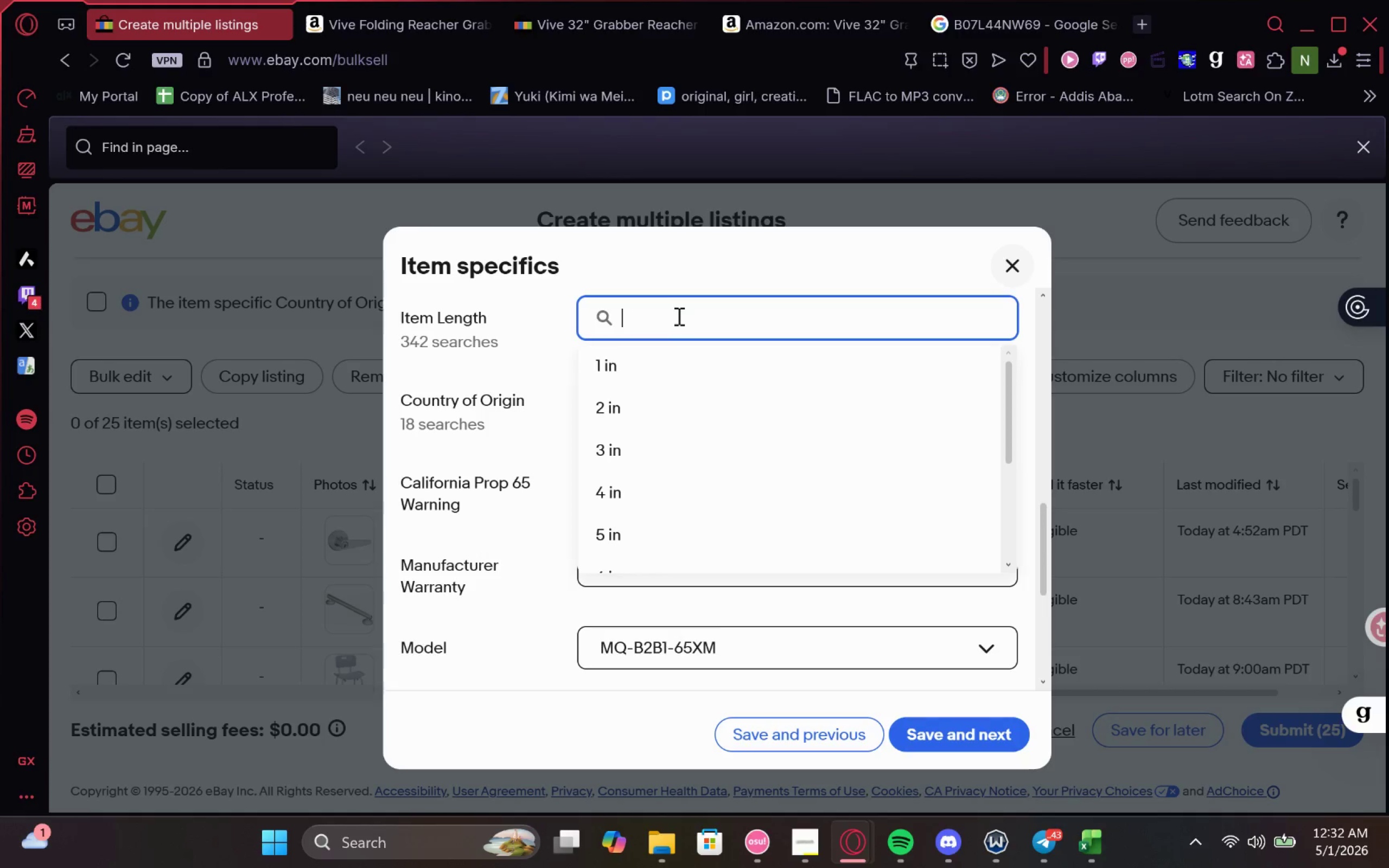 
type(32)
 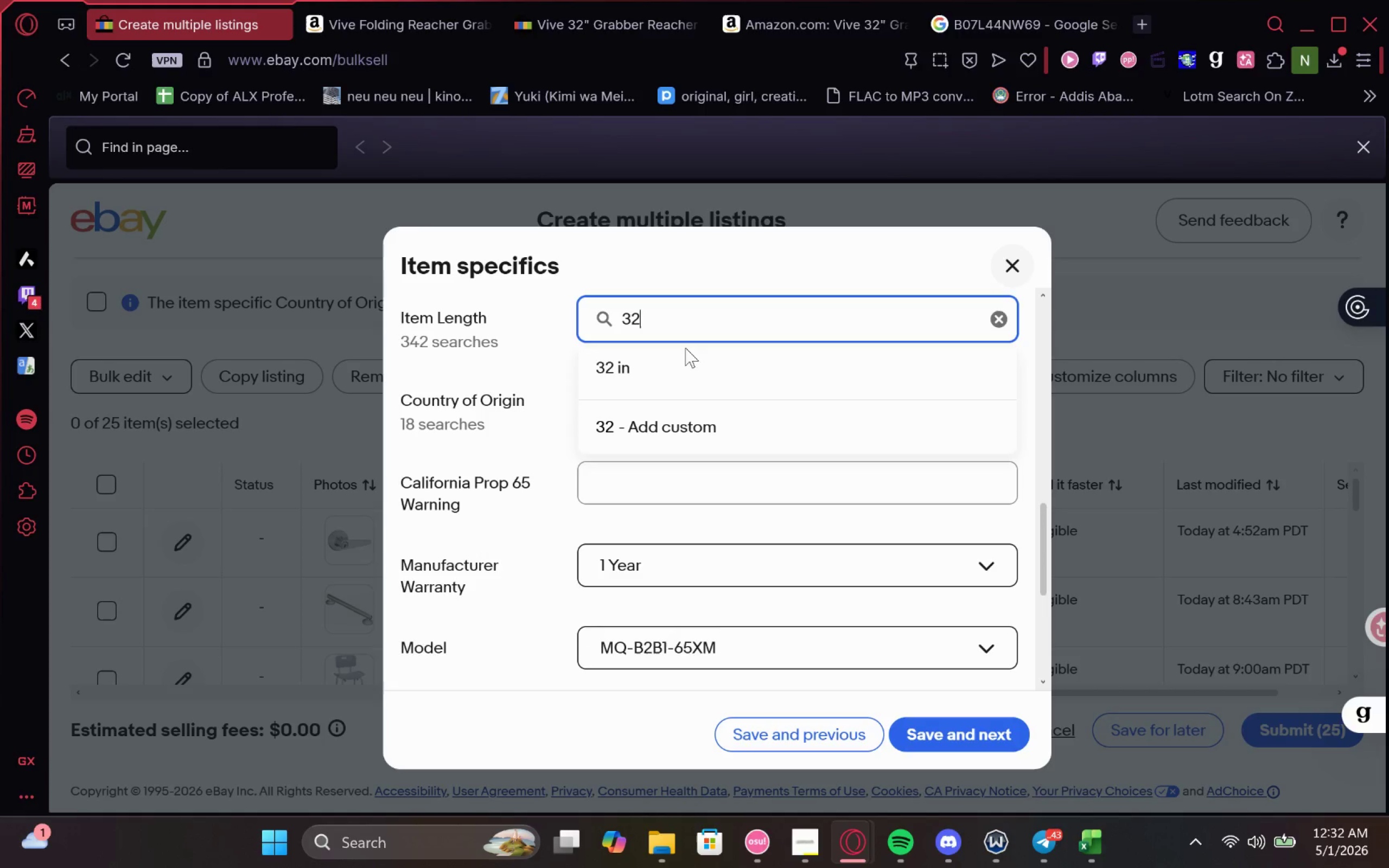 
left_click([669, 371])
 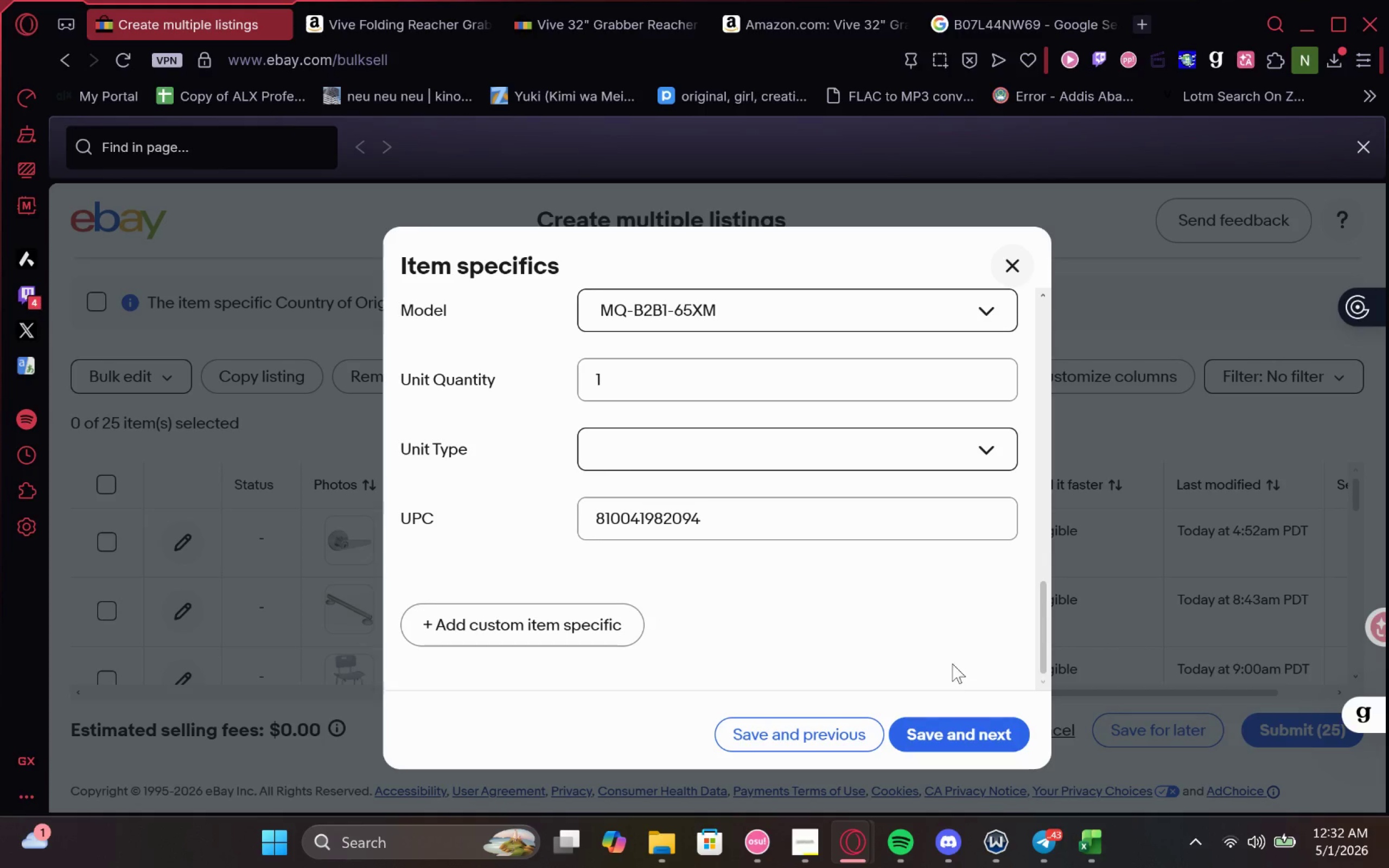 
left_click([944, 734])
 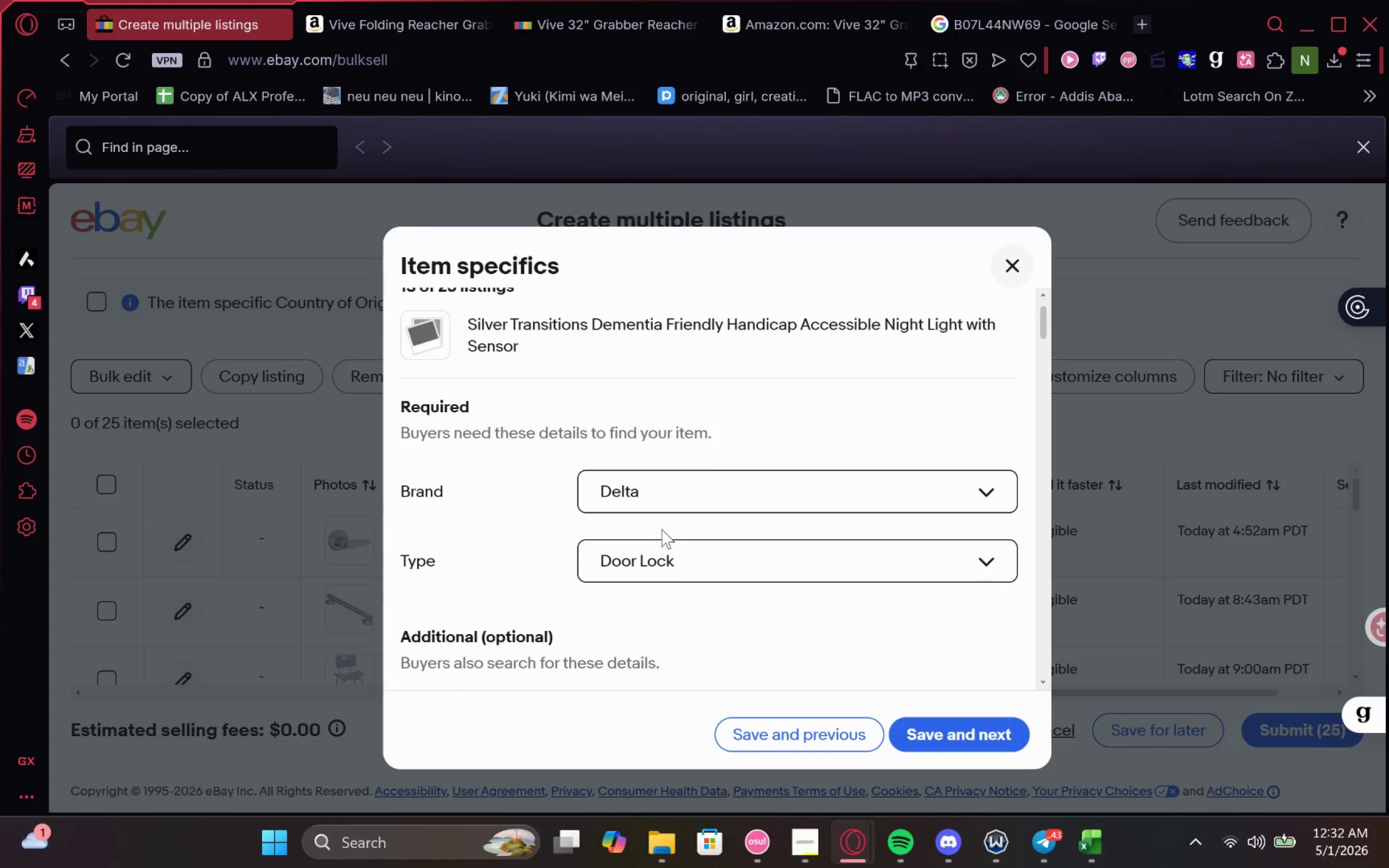 
wait(6.37)
 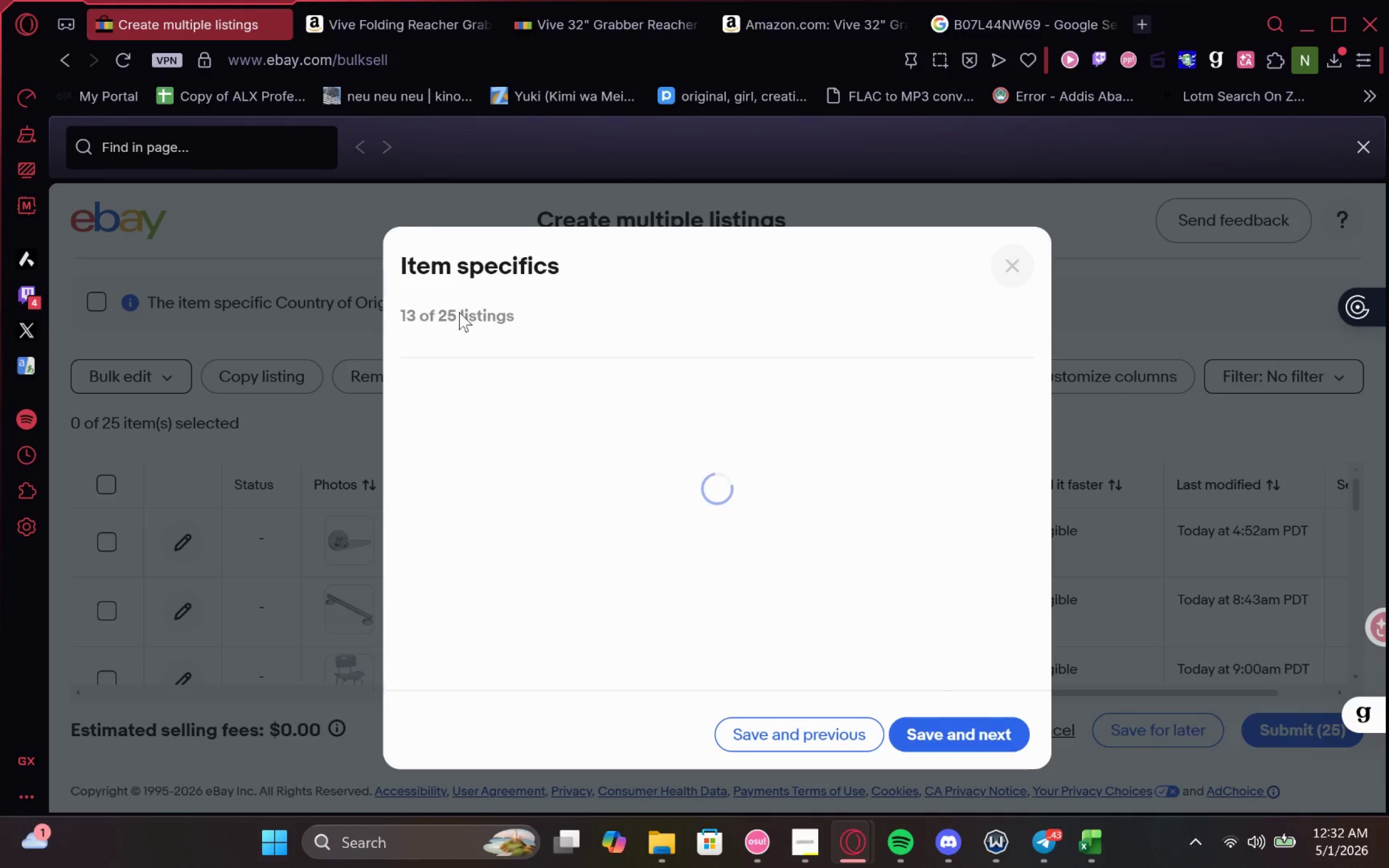 
left_click_drag(start_coordinate=[589, 326], to_coordinate=[455, 319])
 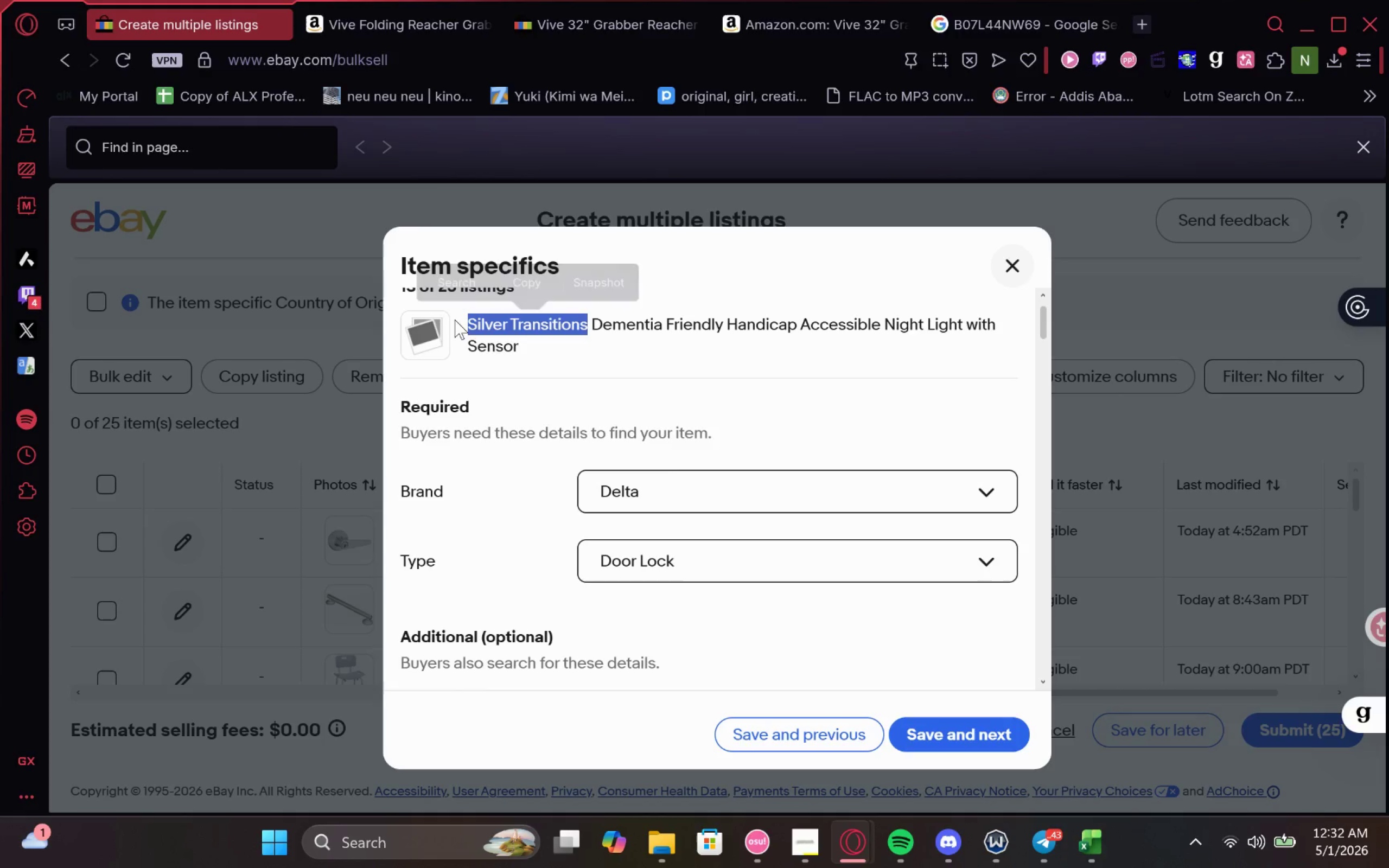 
key(Control+C)
 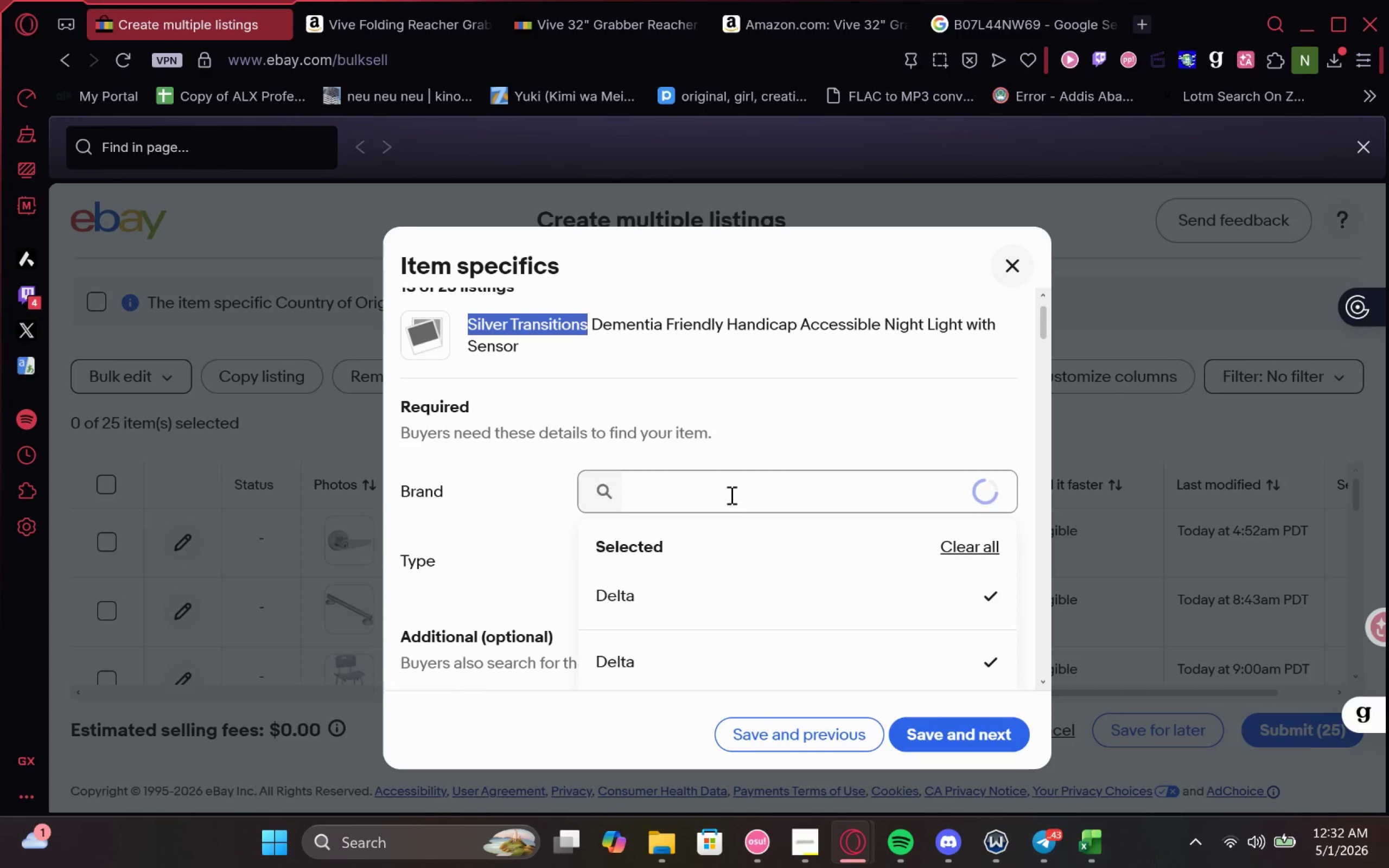 
left_click([720, 495])
 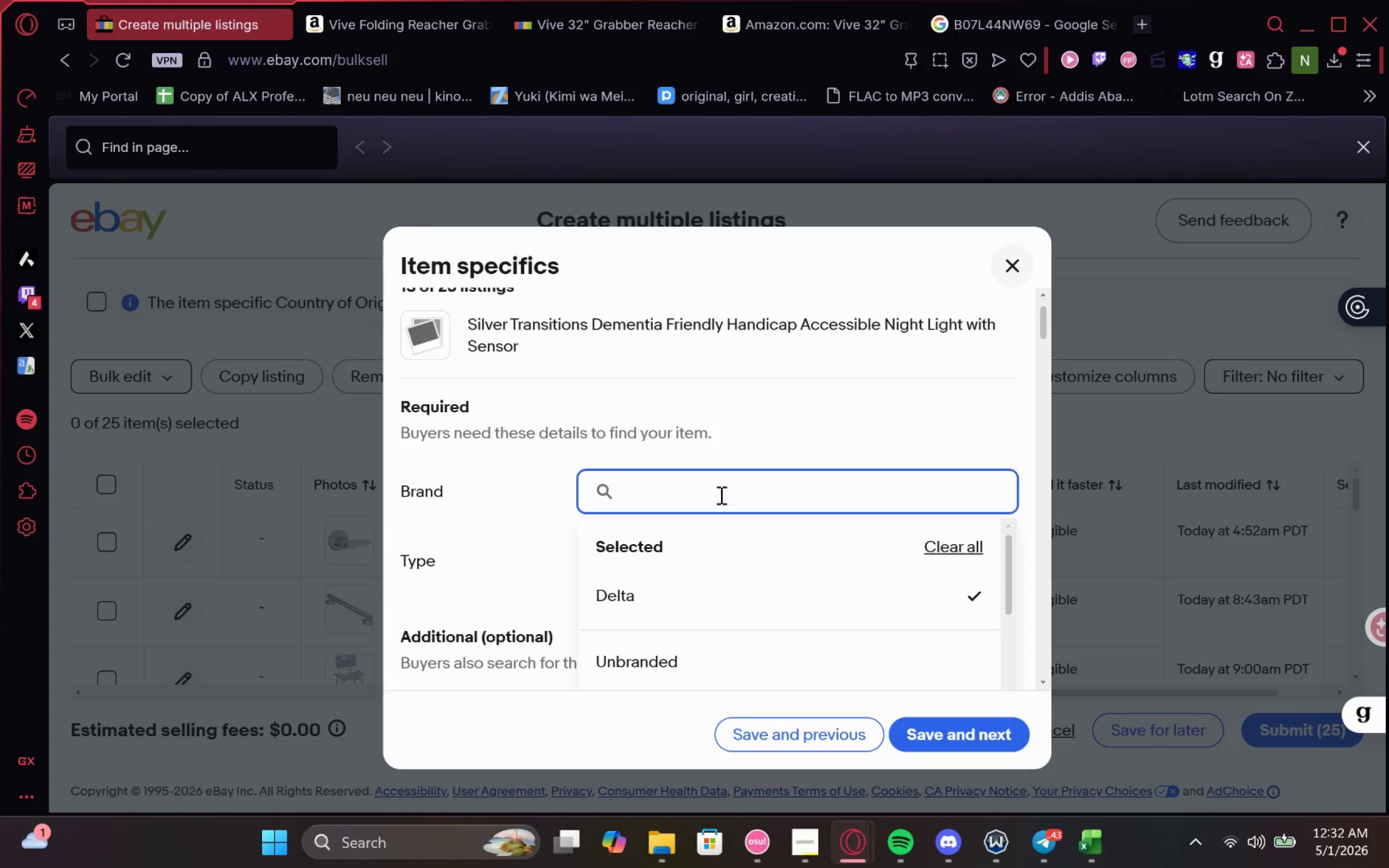 
key(Control+V)
 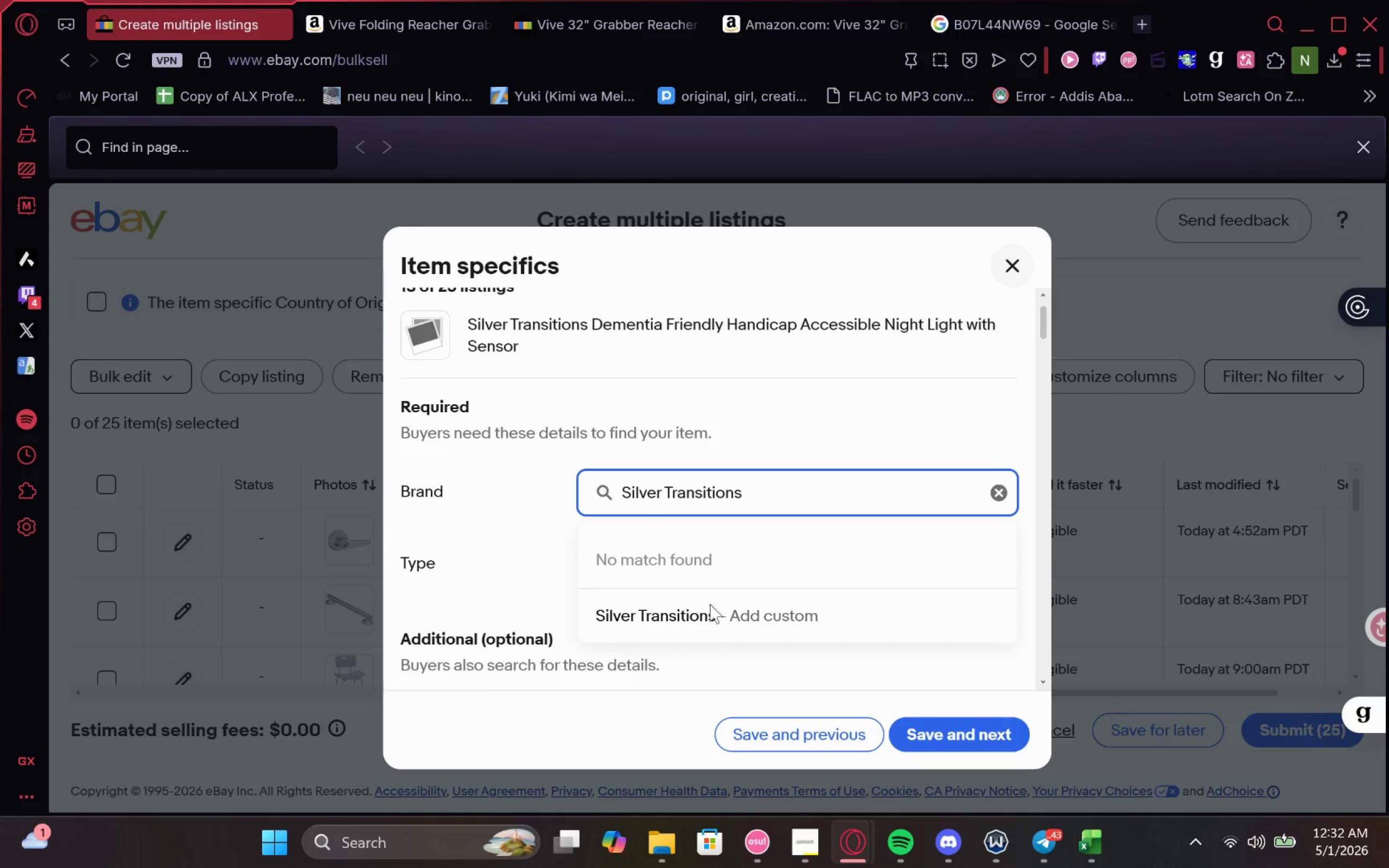 
left_click([703, 622])
 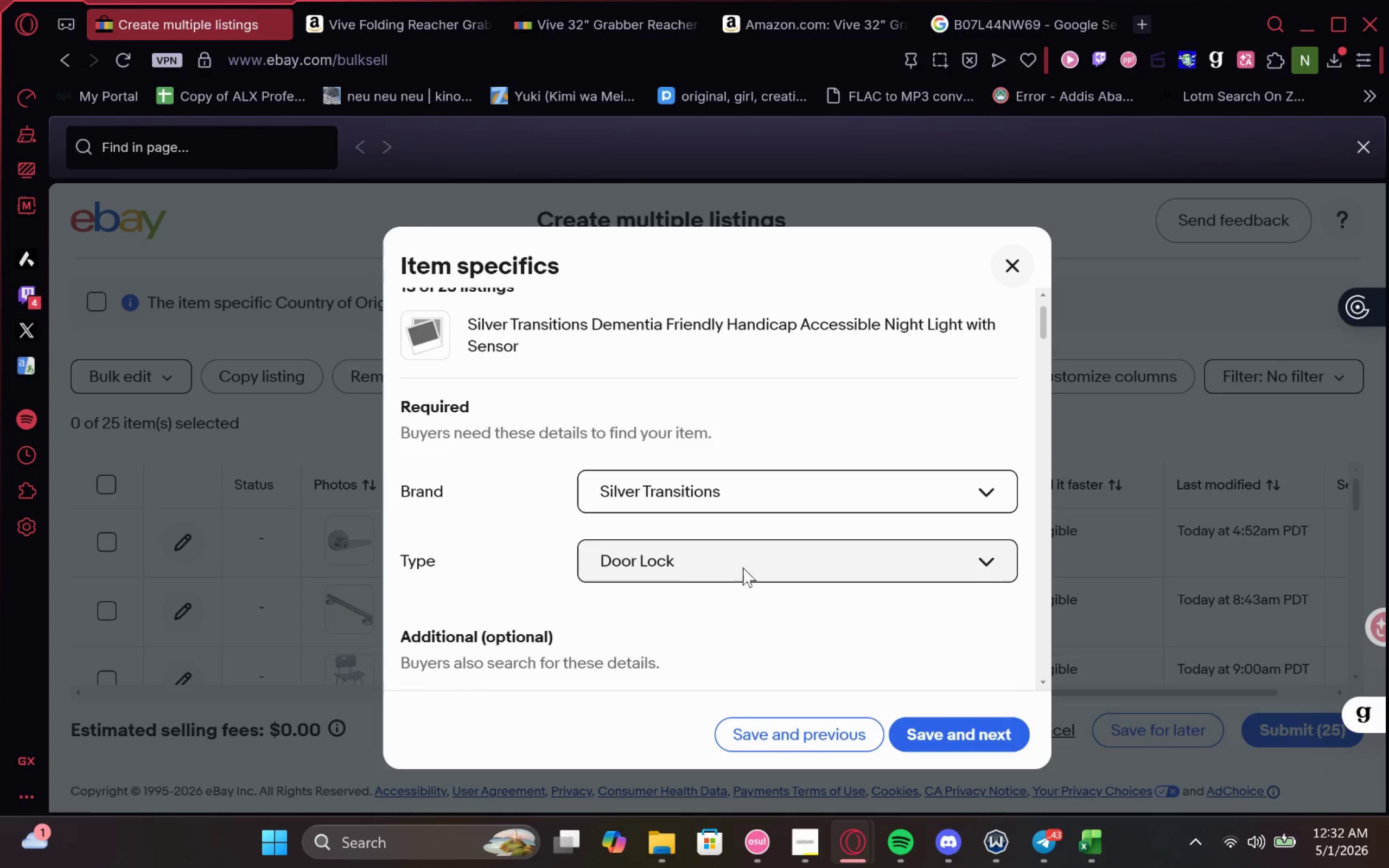 
left_click([727, 558])
 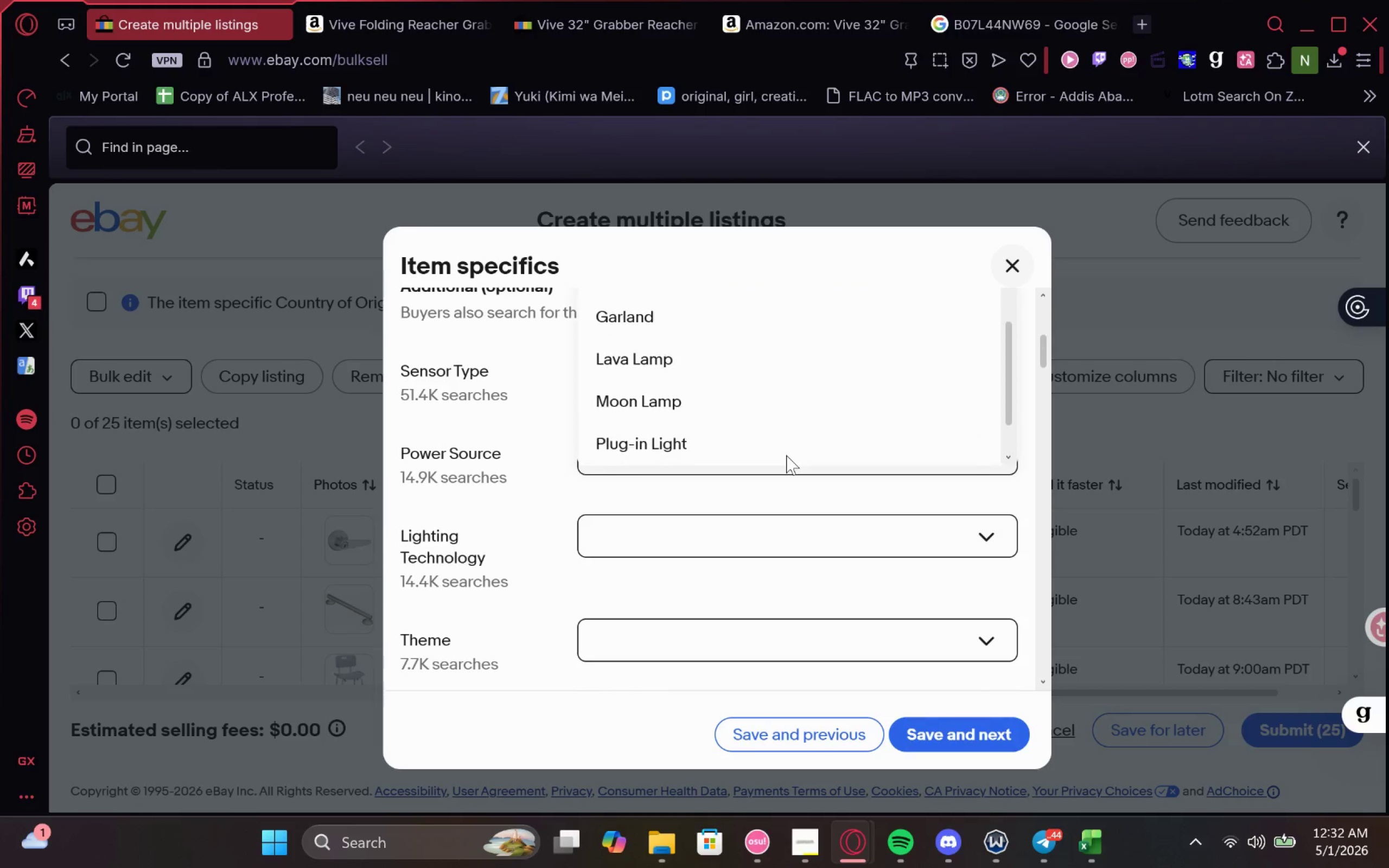 
wait(13.7)
 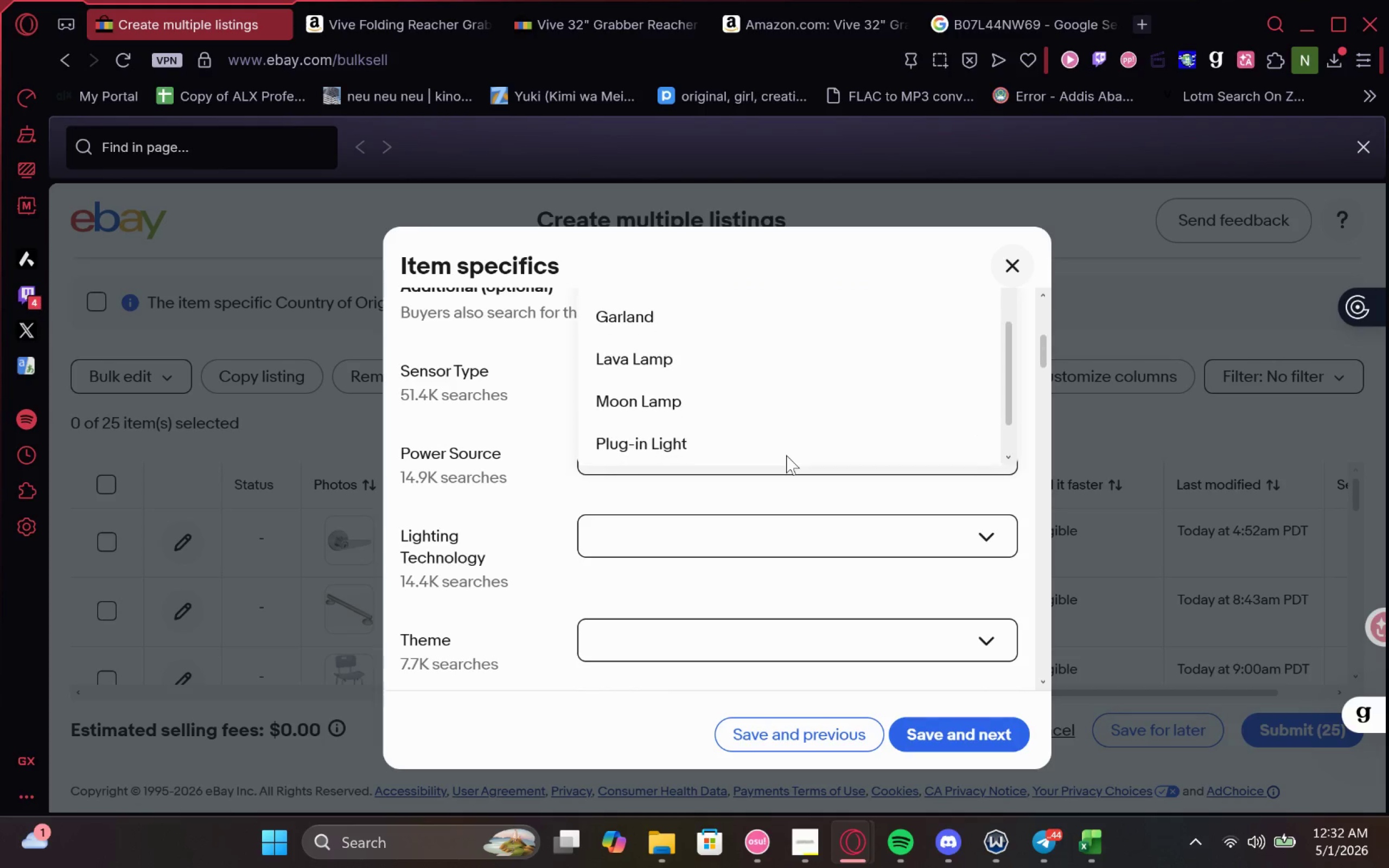 
left_click([653, 386])
 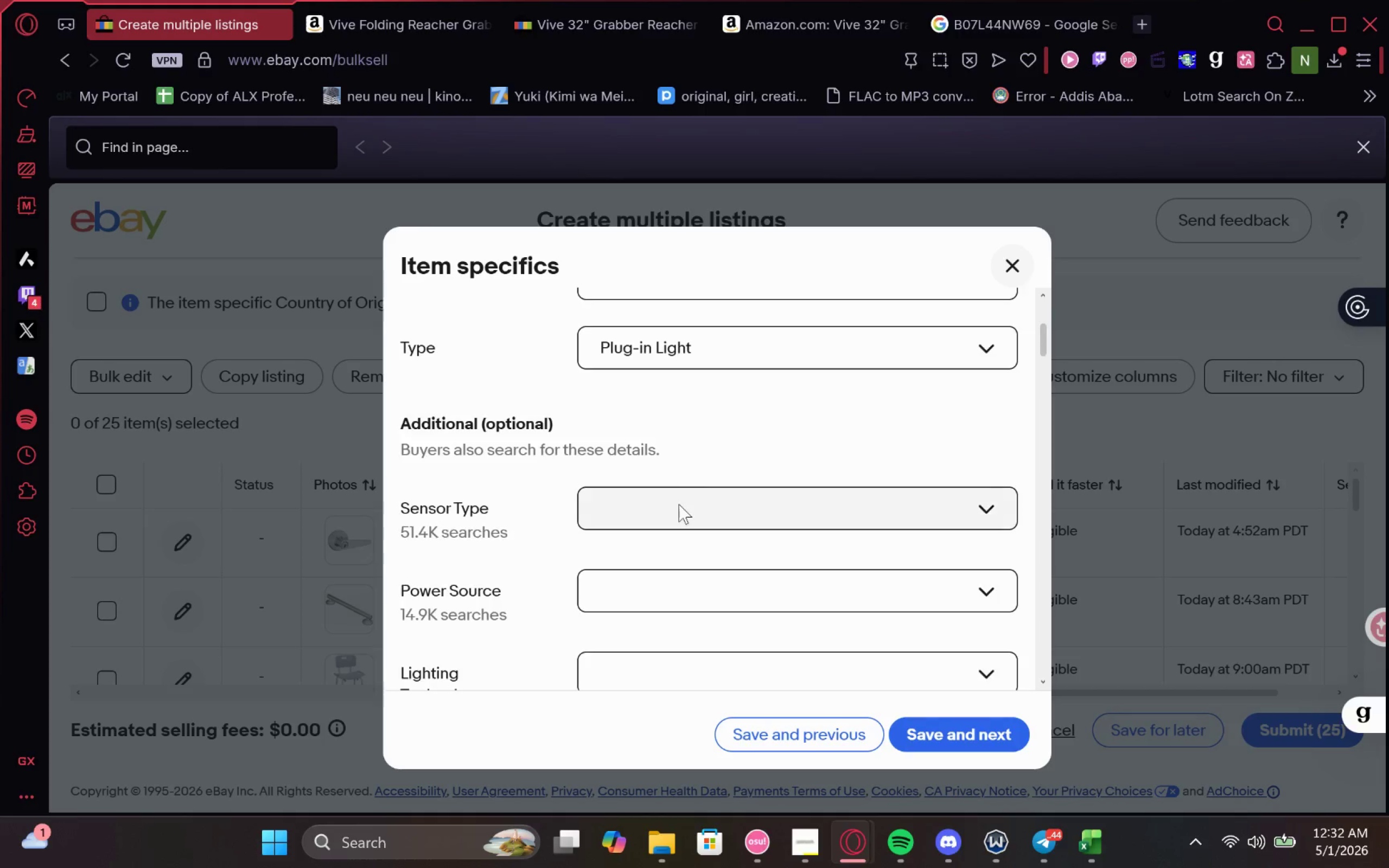 
left_click([681, 452])
 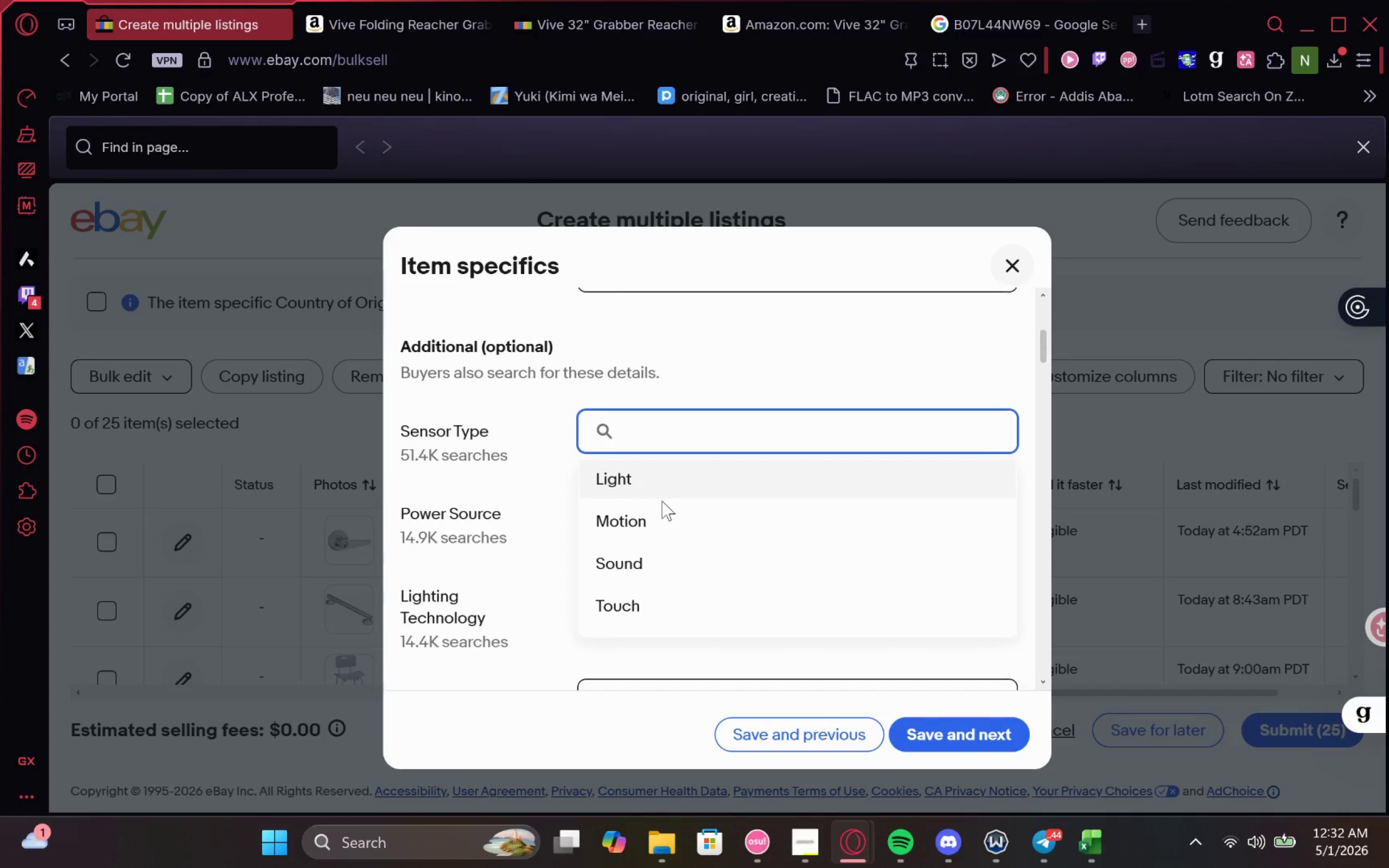 
left_click([646, 519])
 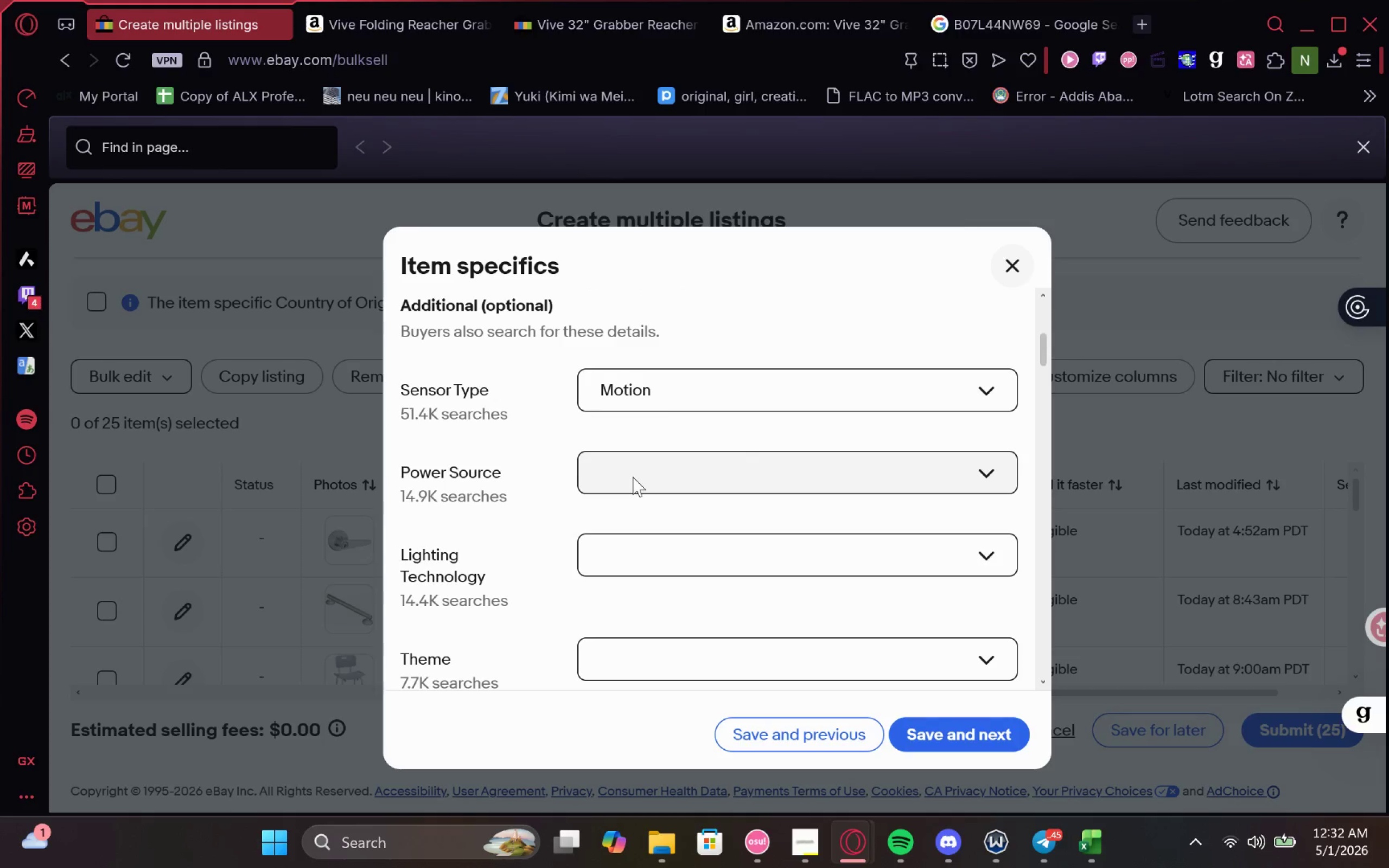 
left_click([633, 477])
 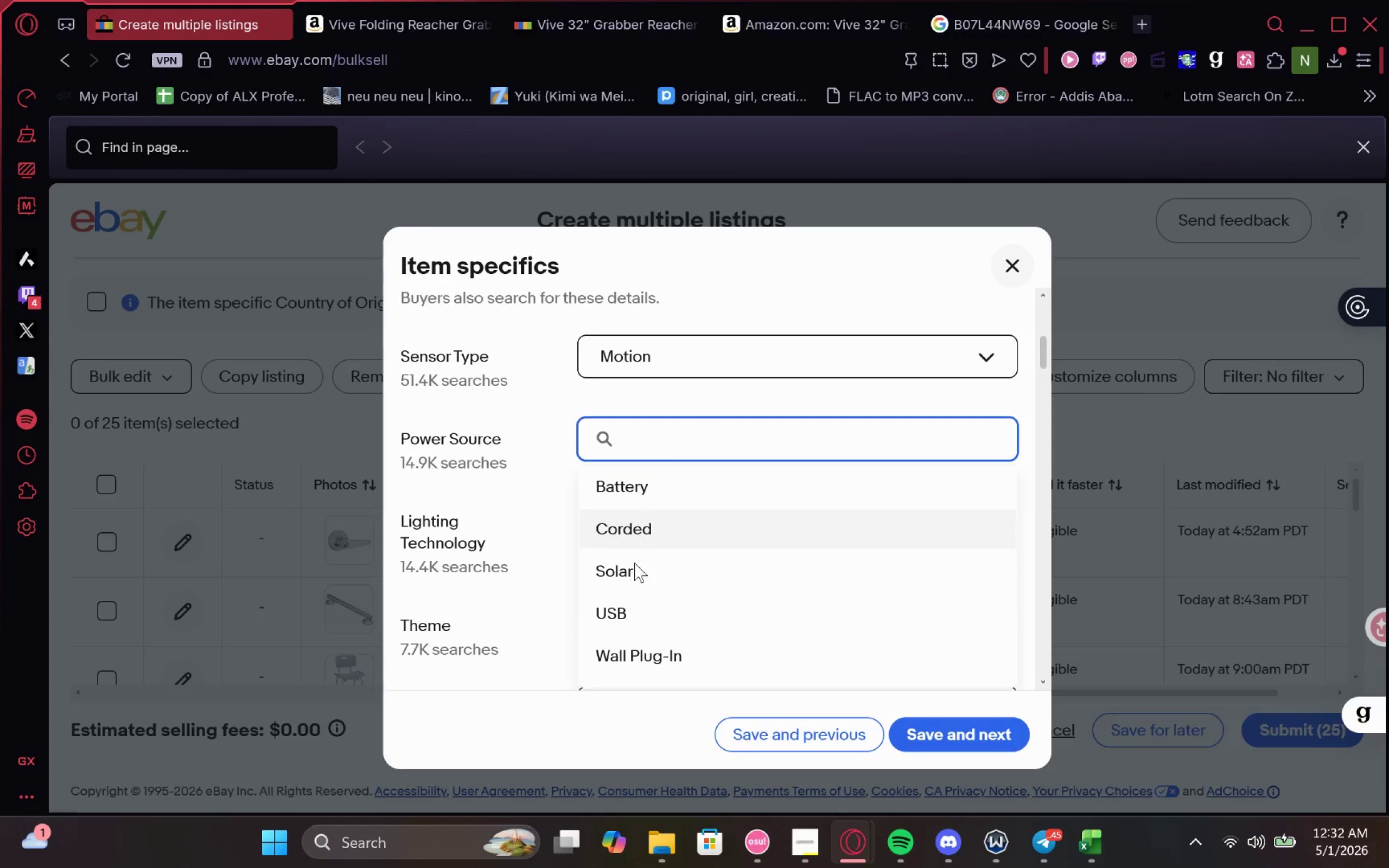 
left_click([655, 518])
 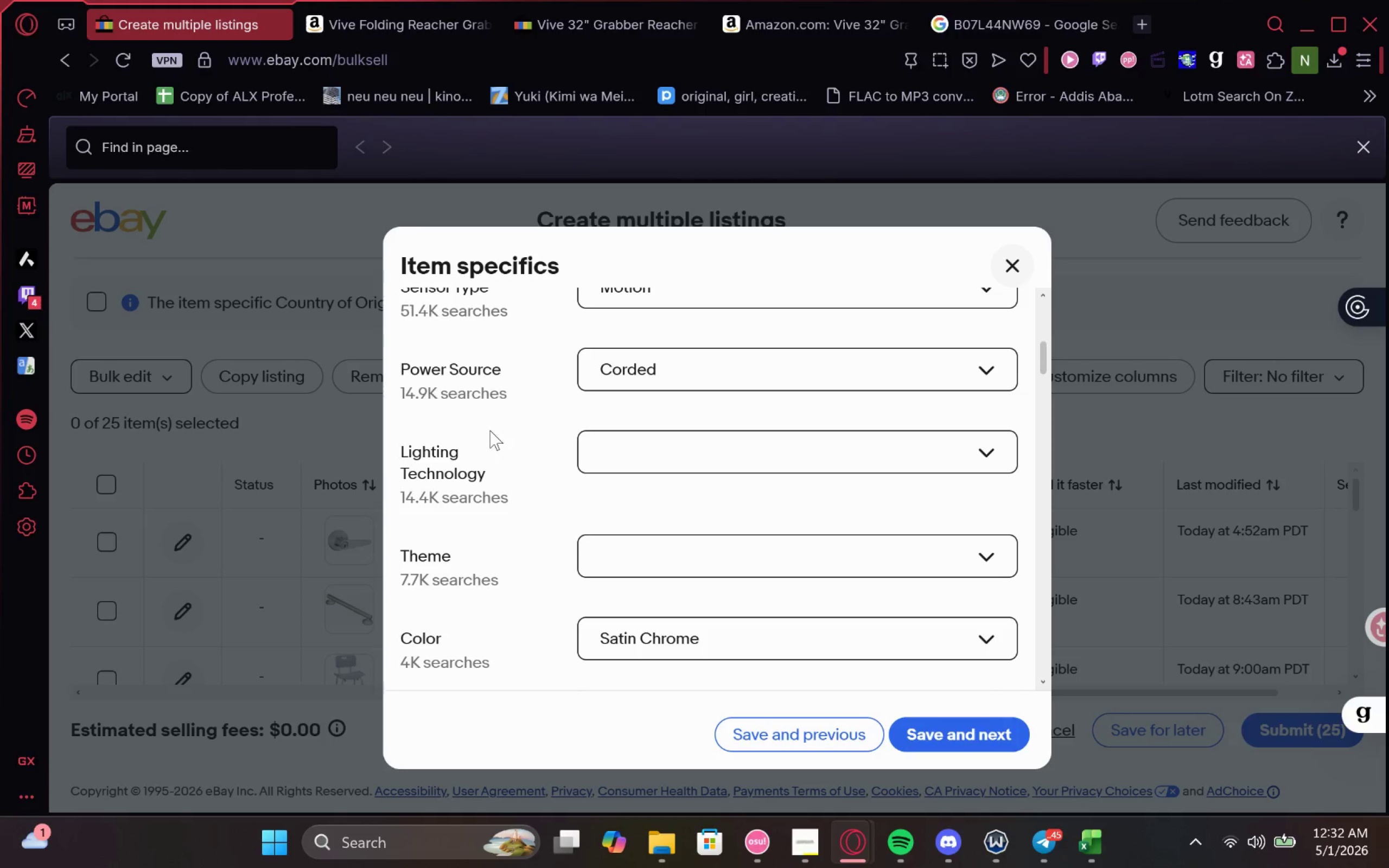 
left_click([630, 462])
 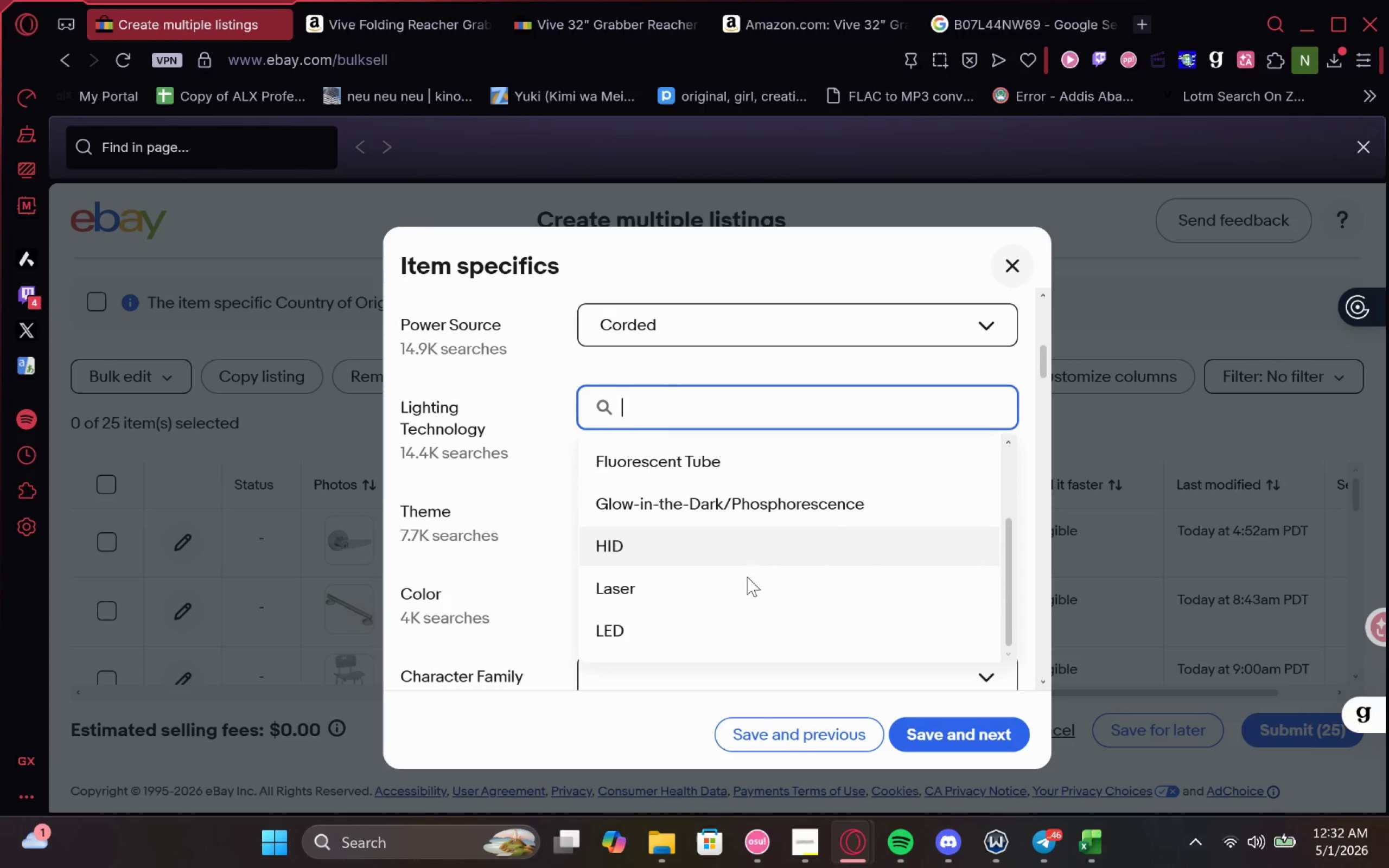 
left_click([683, 570])
 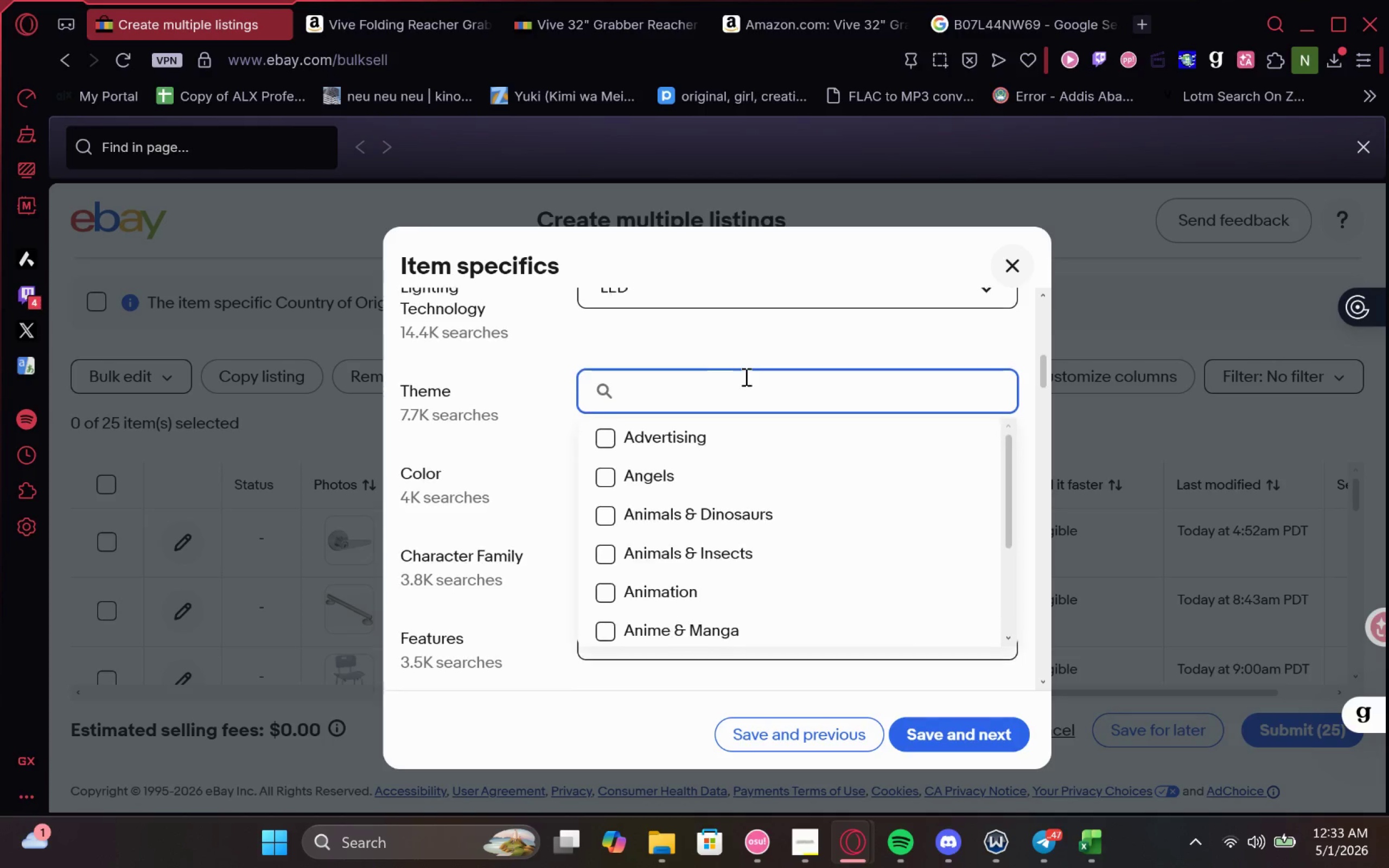 
left_click([591, 329])
 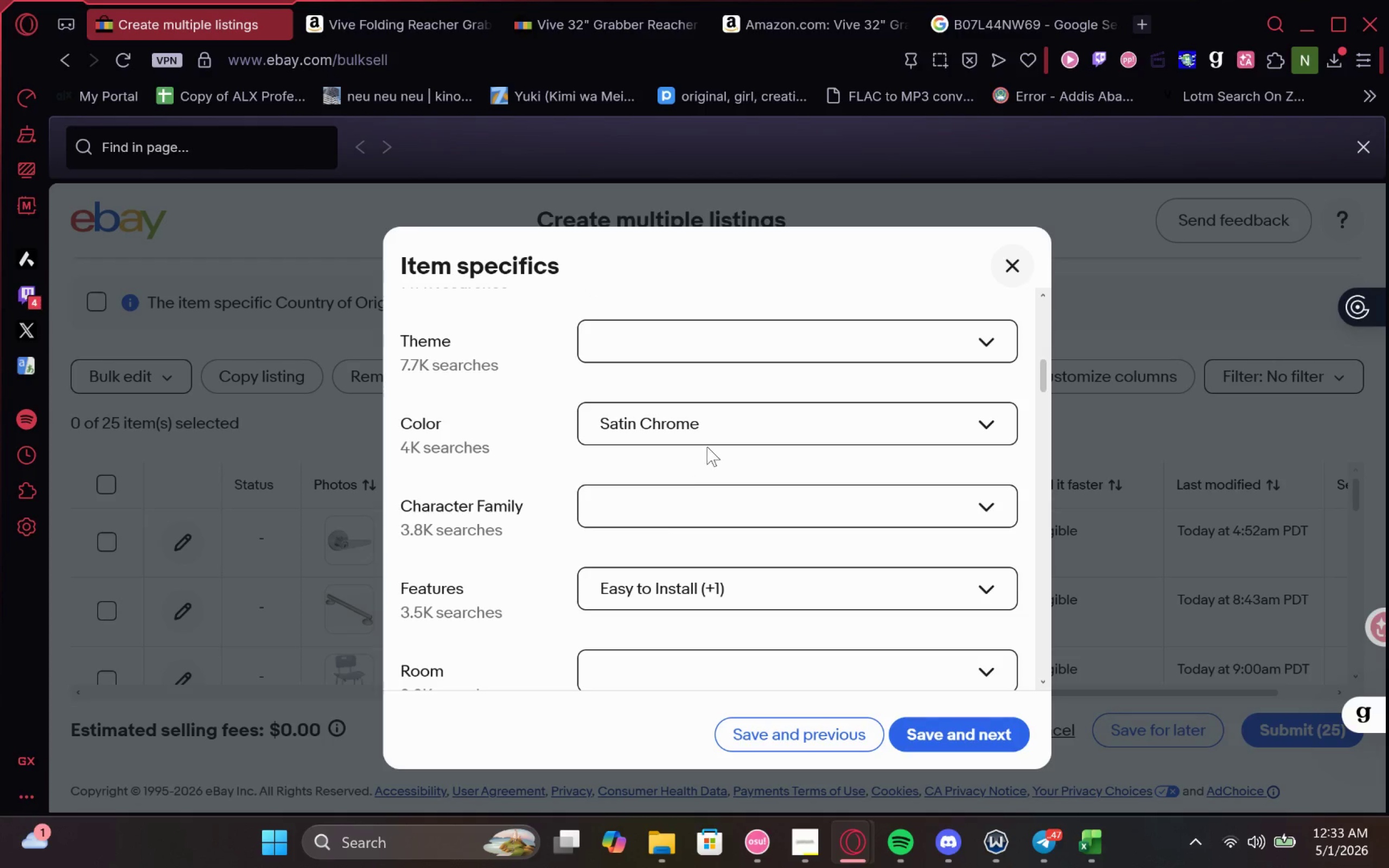 
left_click([715, 438])
 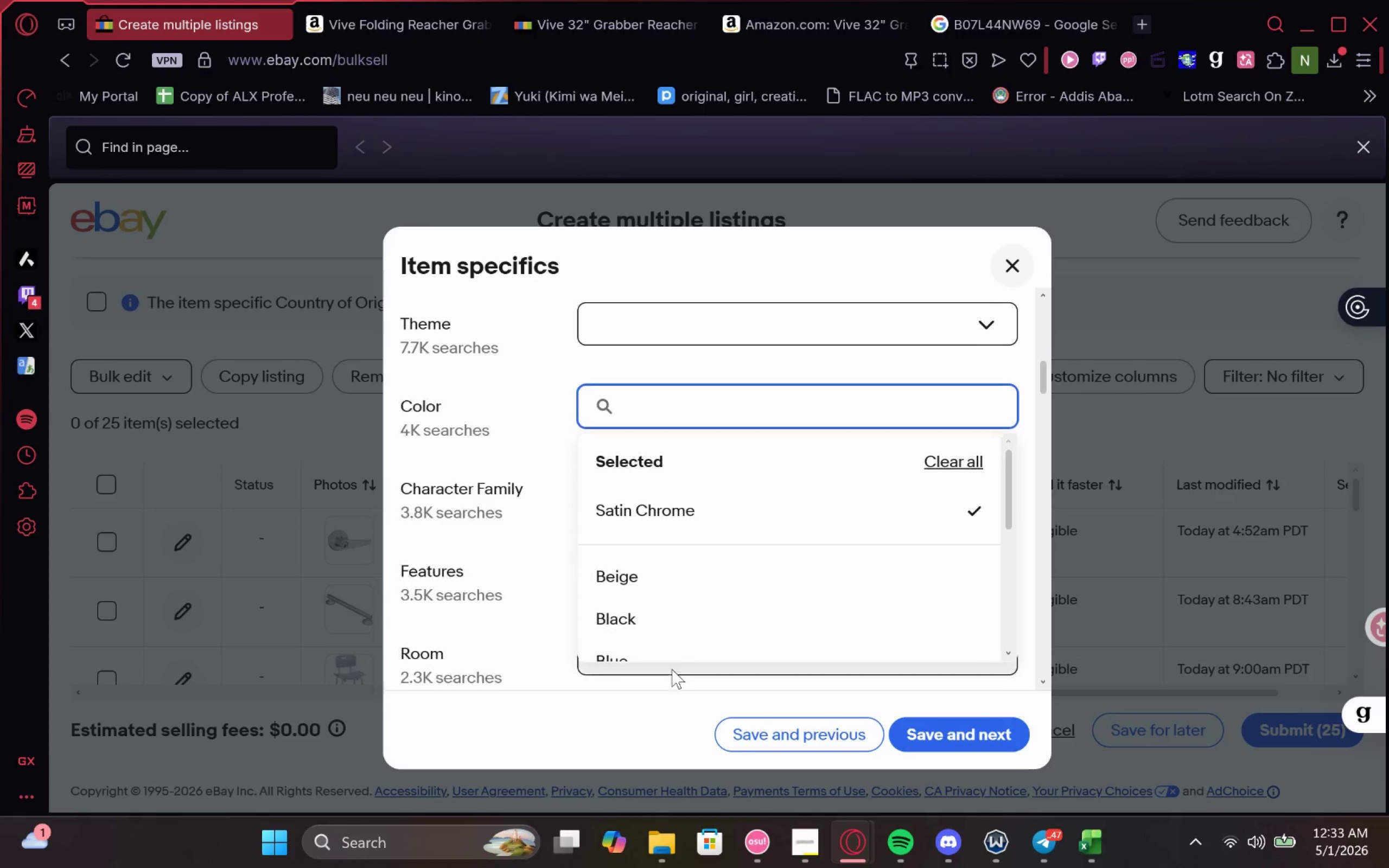 
left_click([658, 621])
 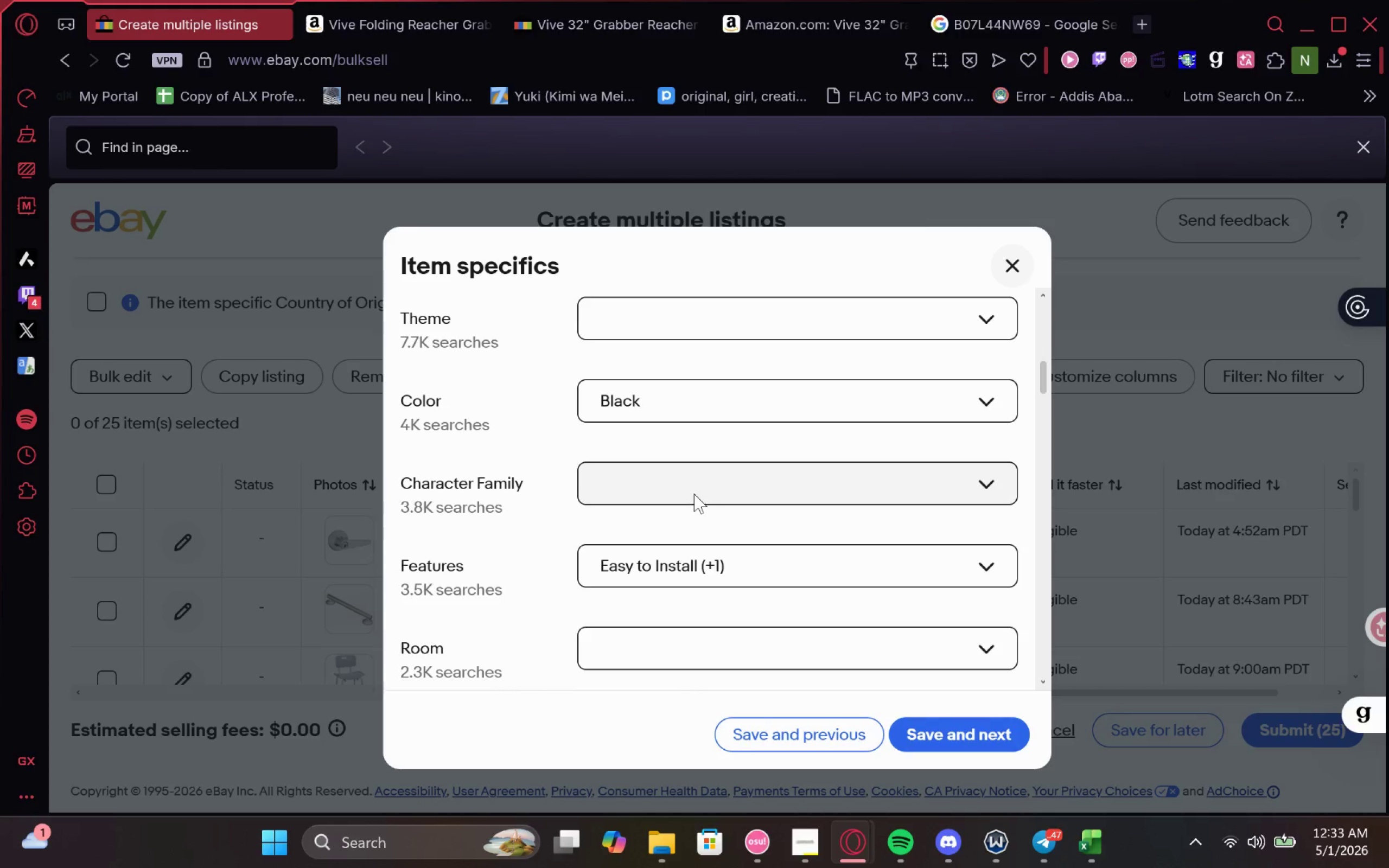 
left_click([692, 566])
 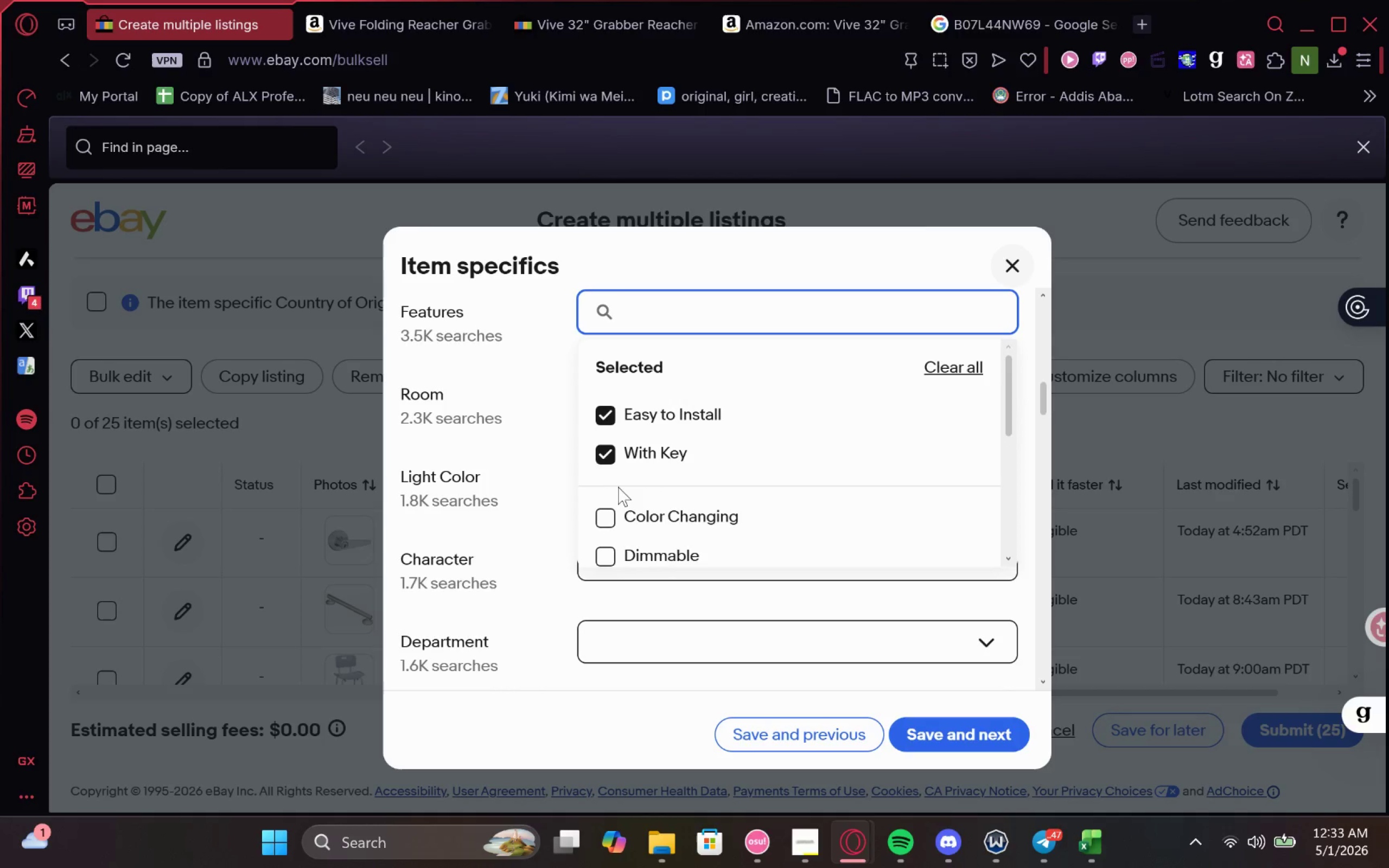 
left_click([644, 454])
 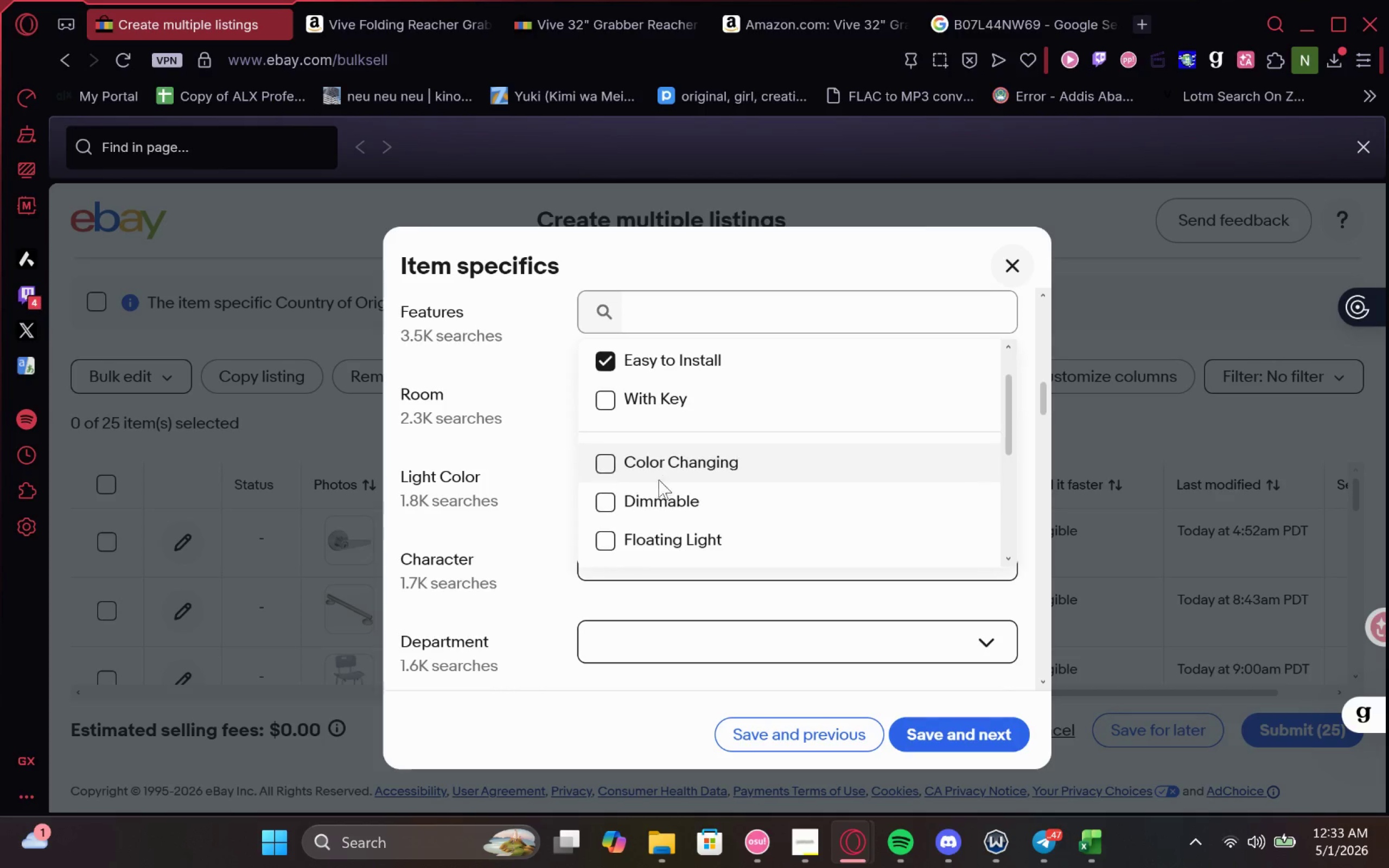 
left_click([667, 473])
 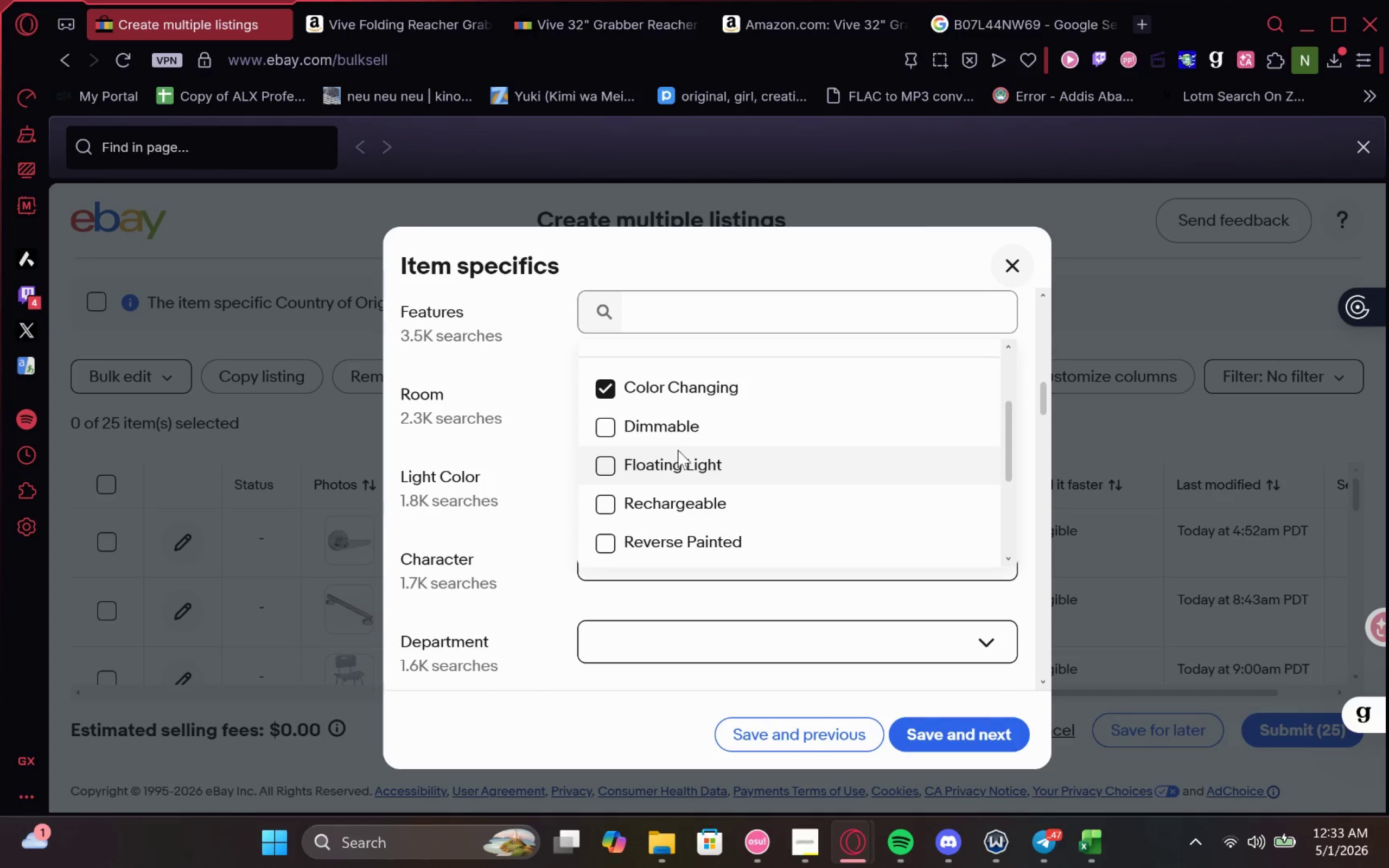 
left_click([681, 441])
 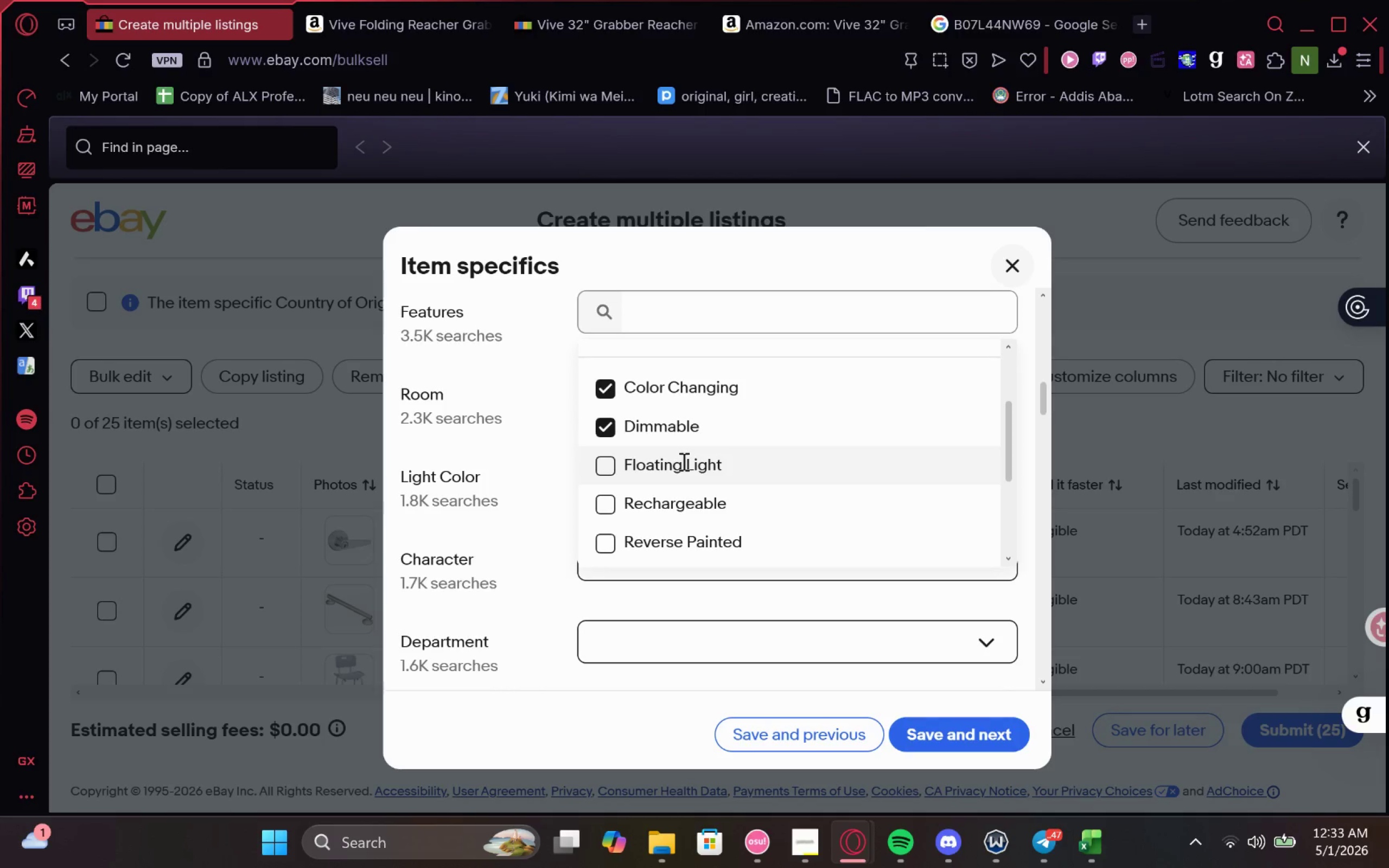 
left_click([683, 461])
 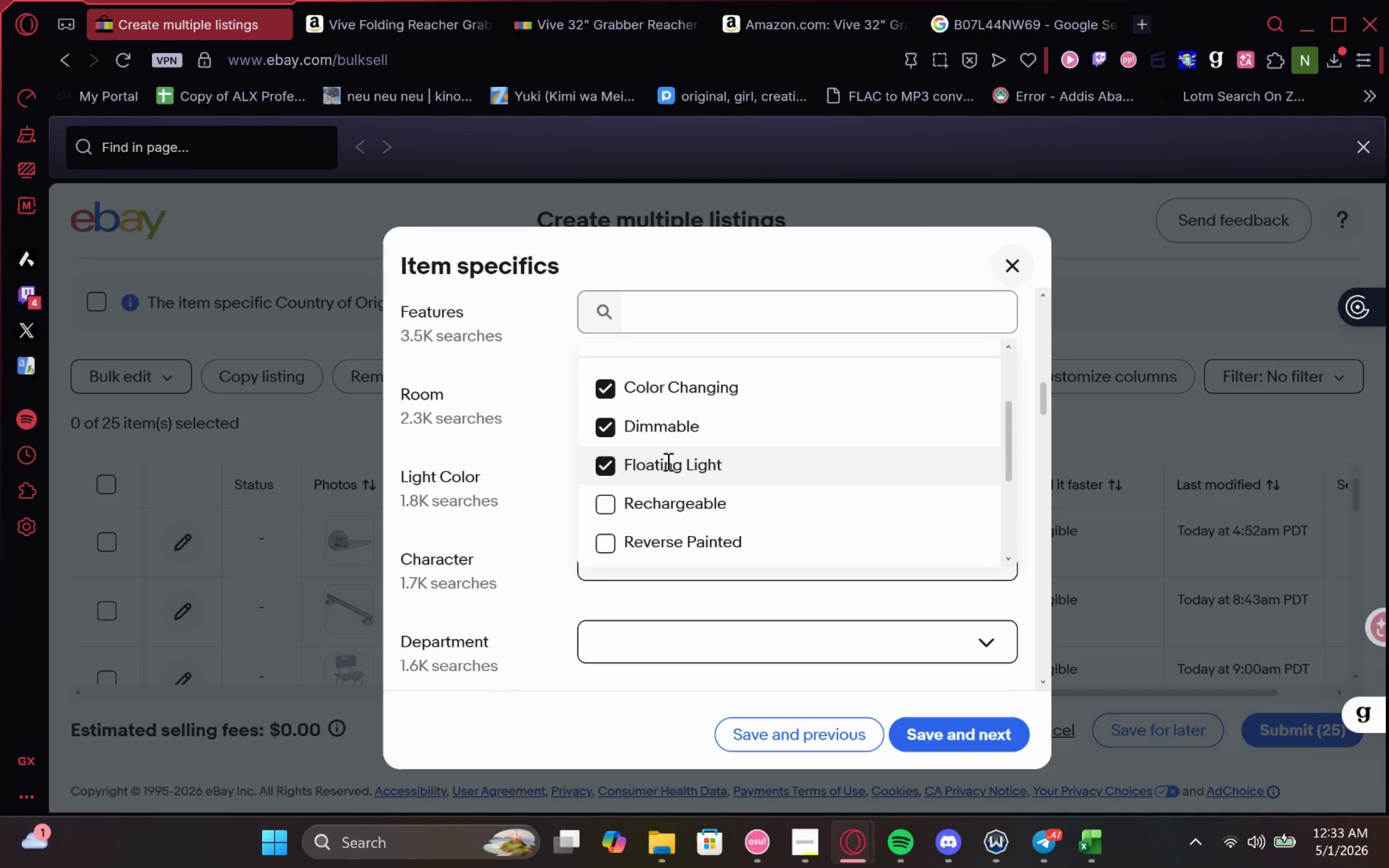 
left_click([667, 461])
 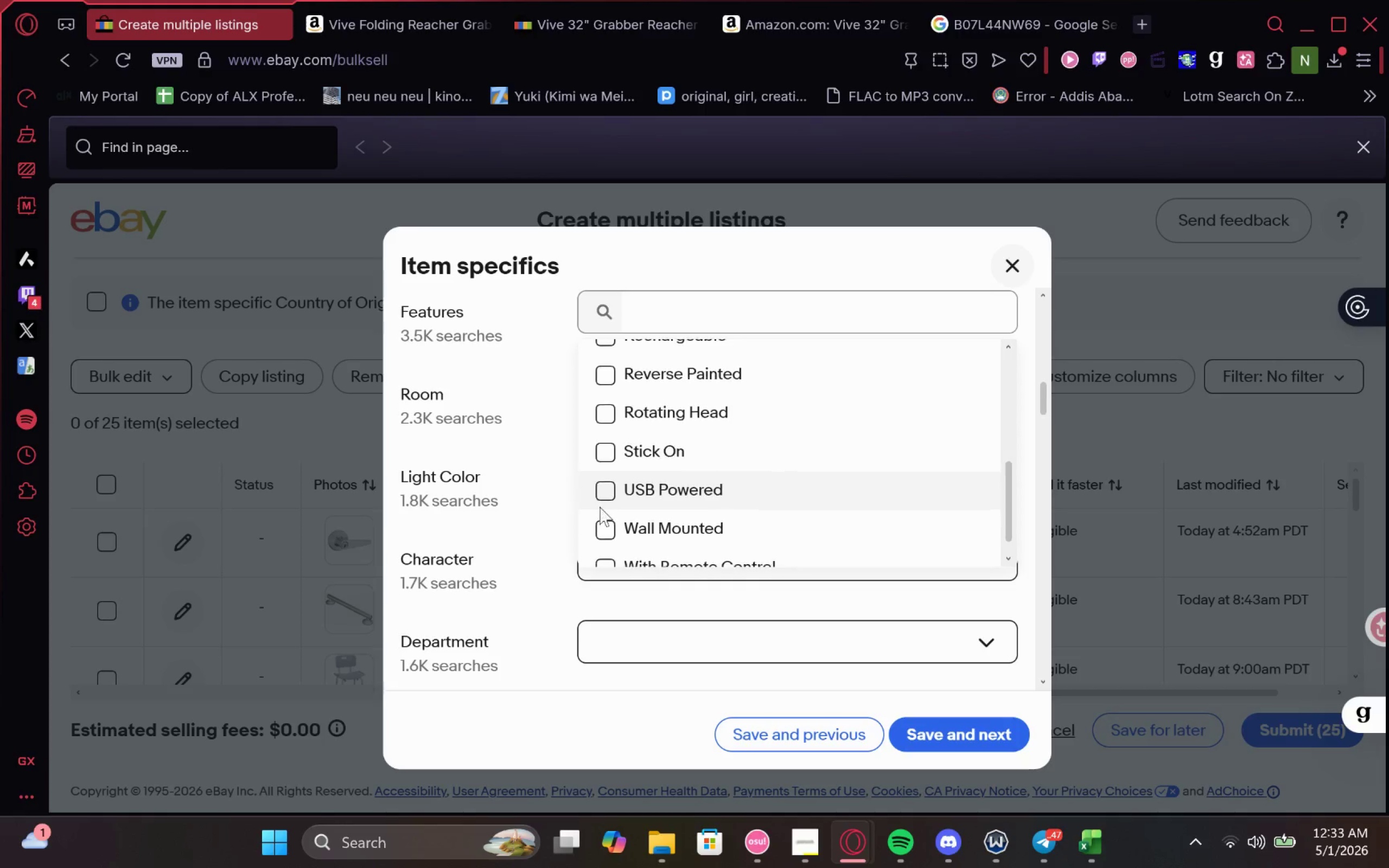 
wait(5.22)
 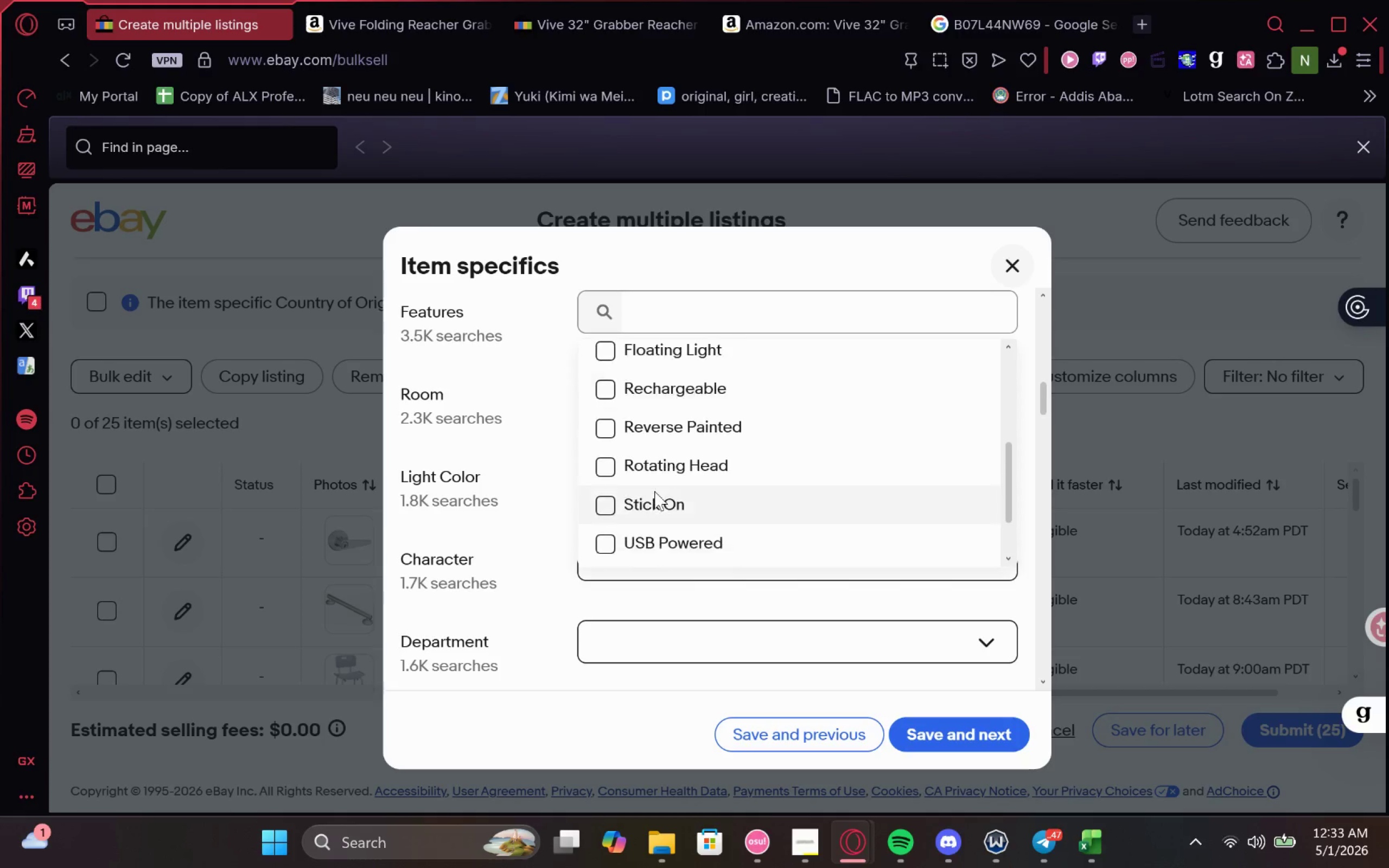 
left_click([677, 473])
 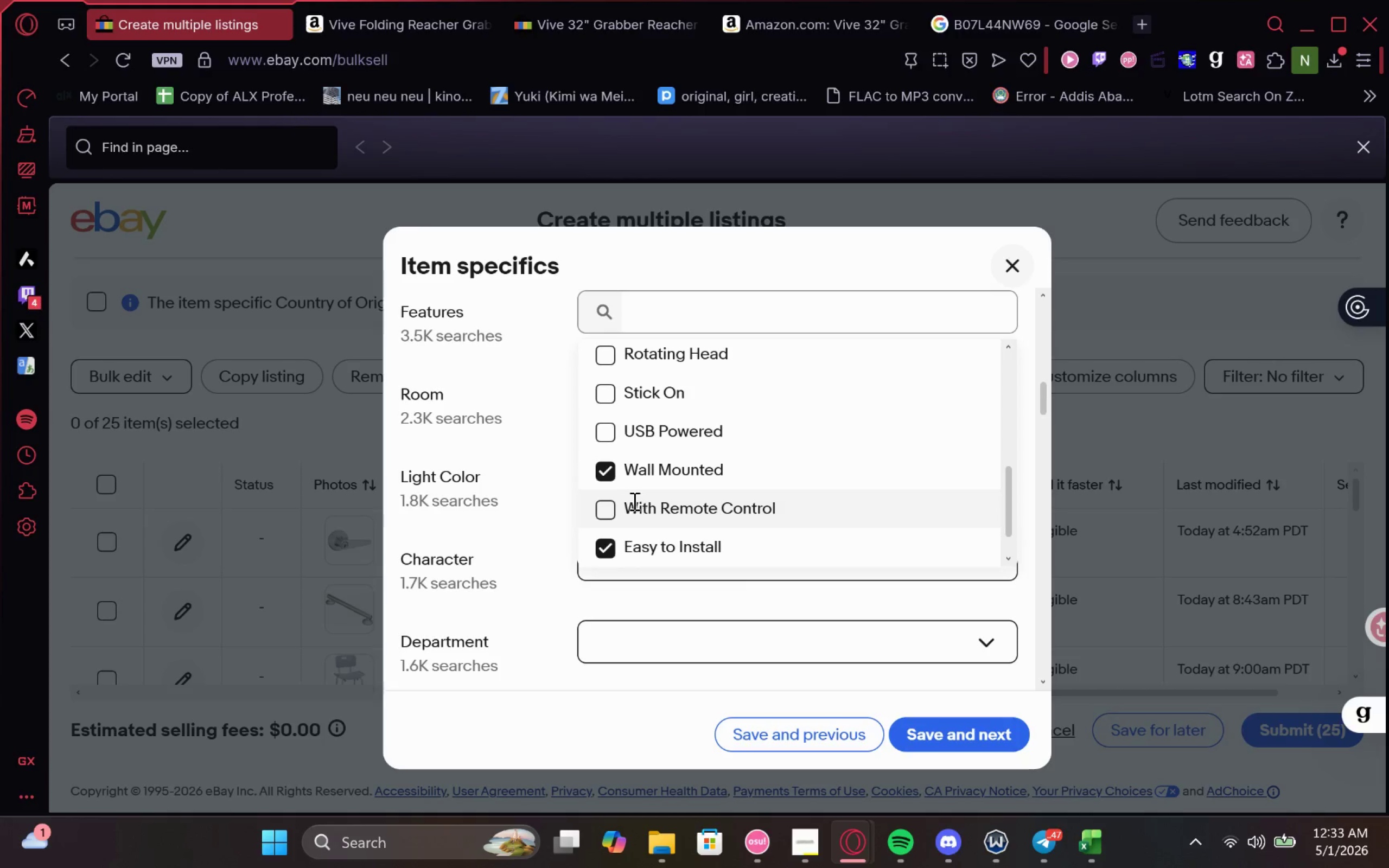 
double_click([629, 509])
 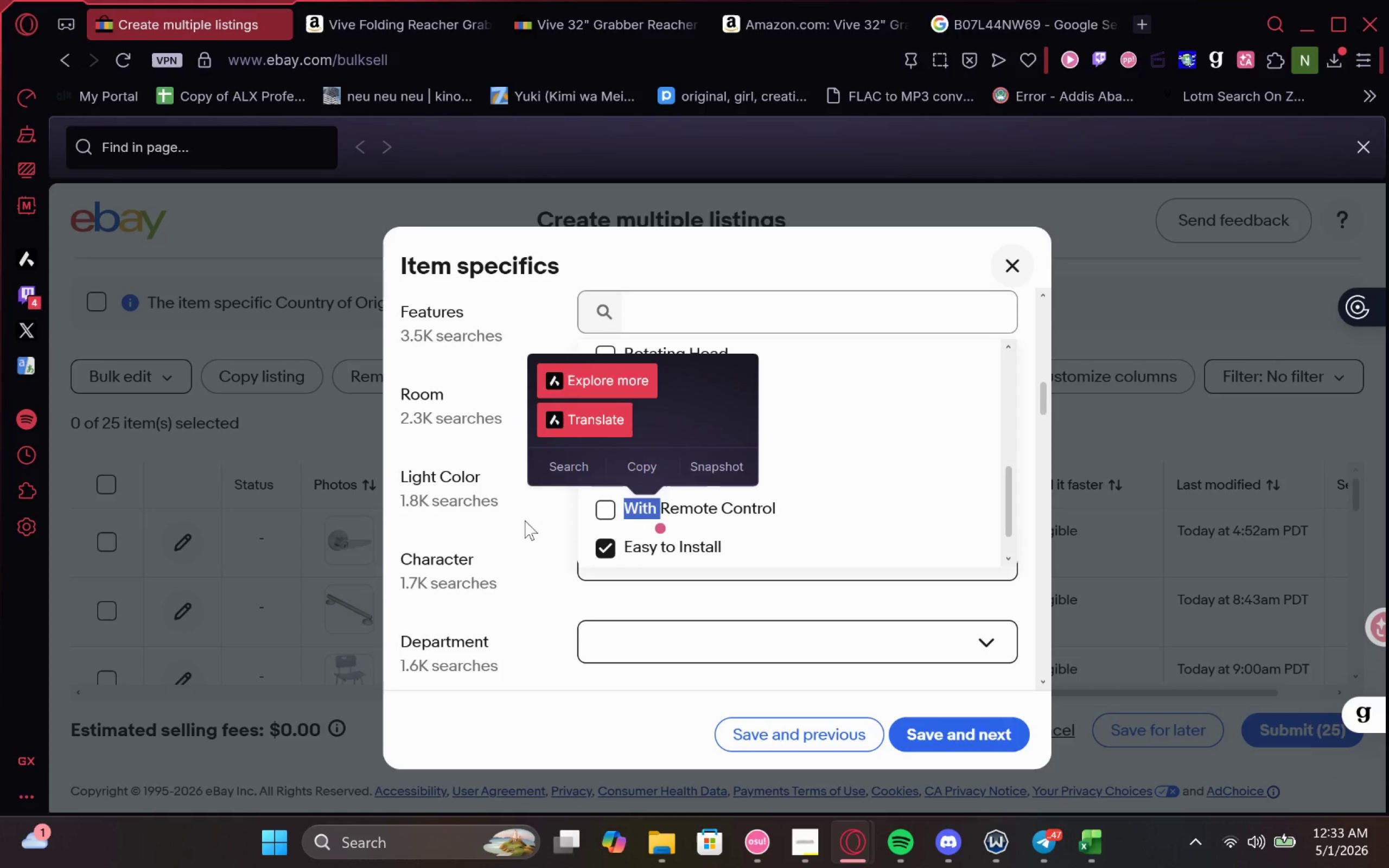 
left_click([541, 524])
 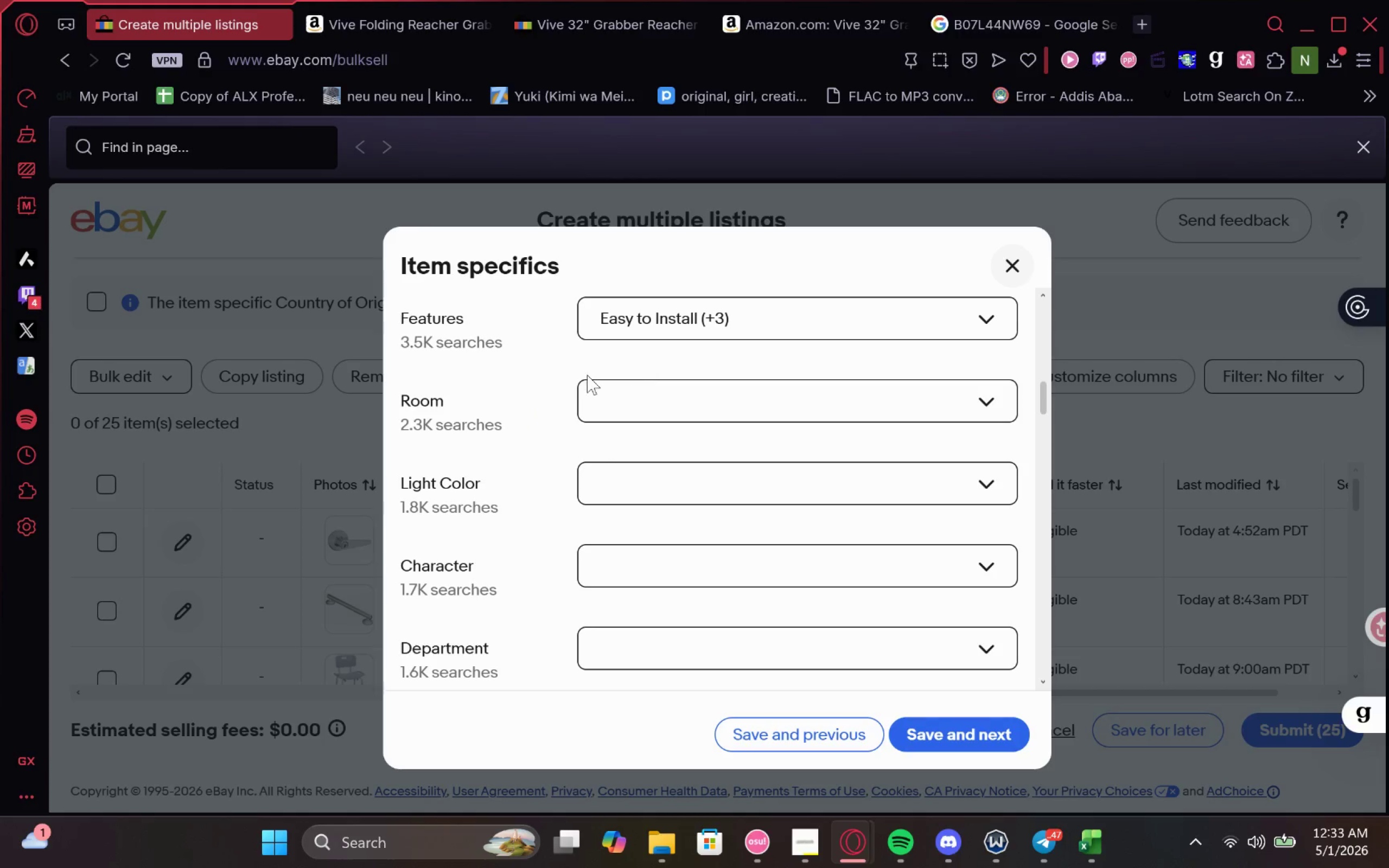 
left_click([684, 405])
 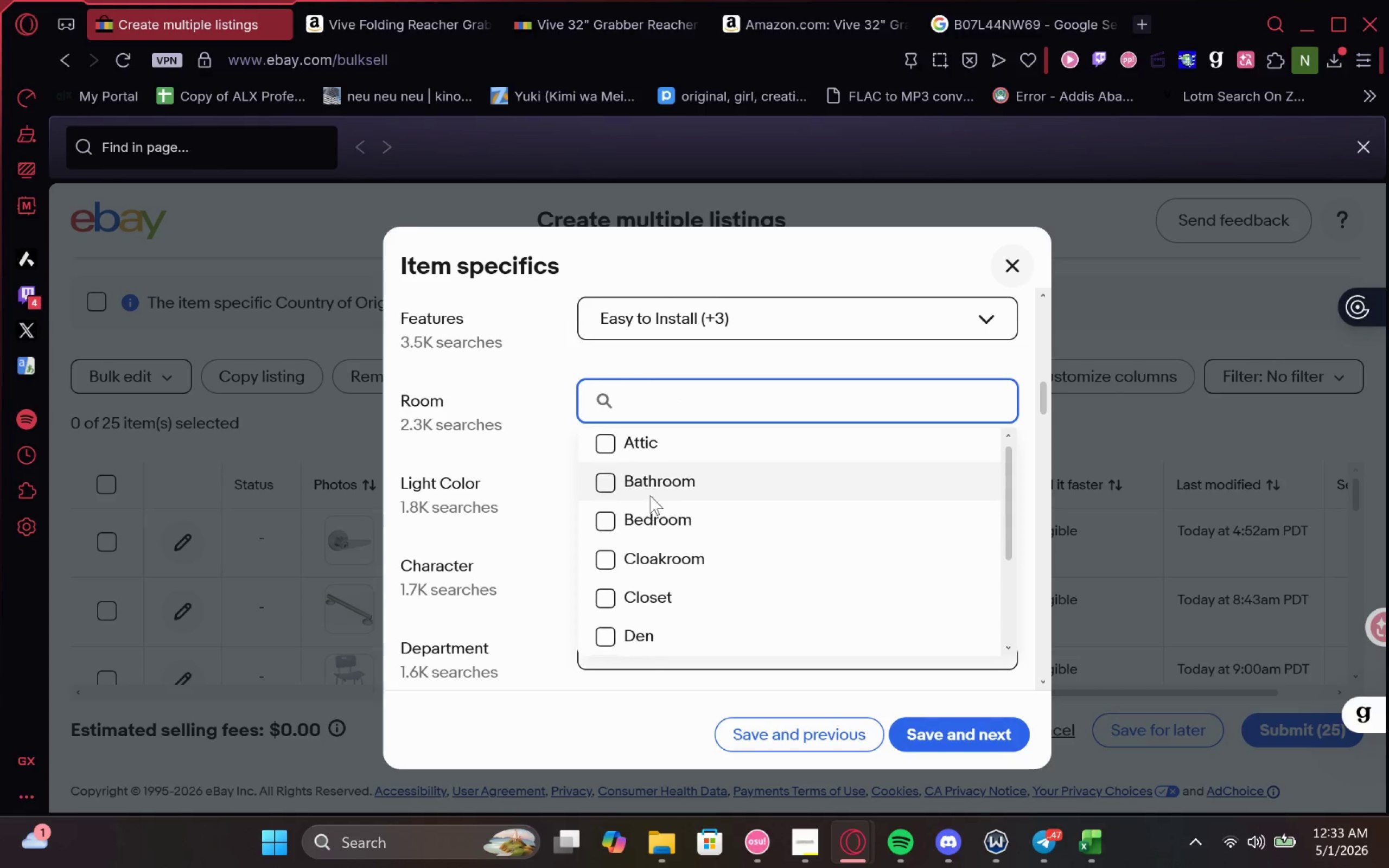 
left_click([657, 487])
 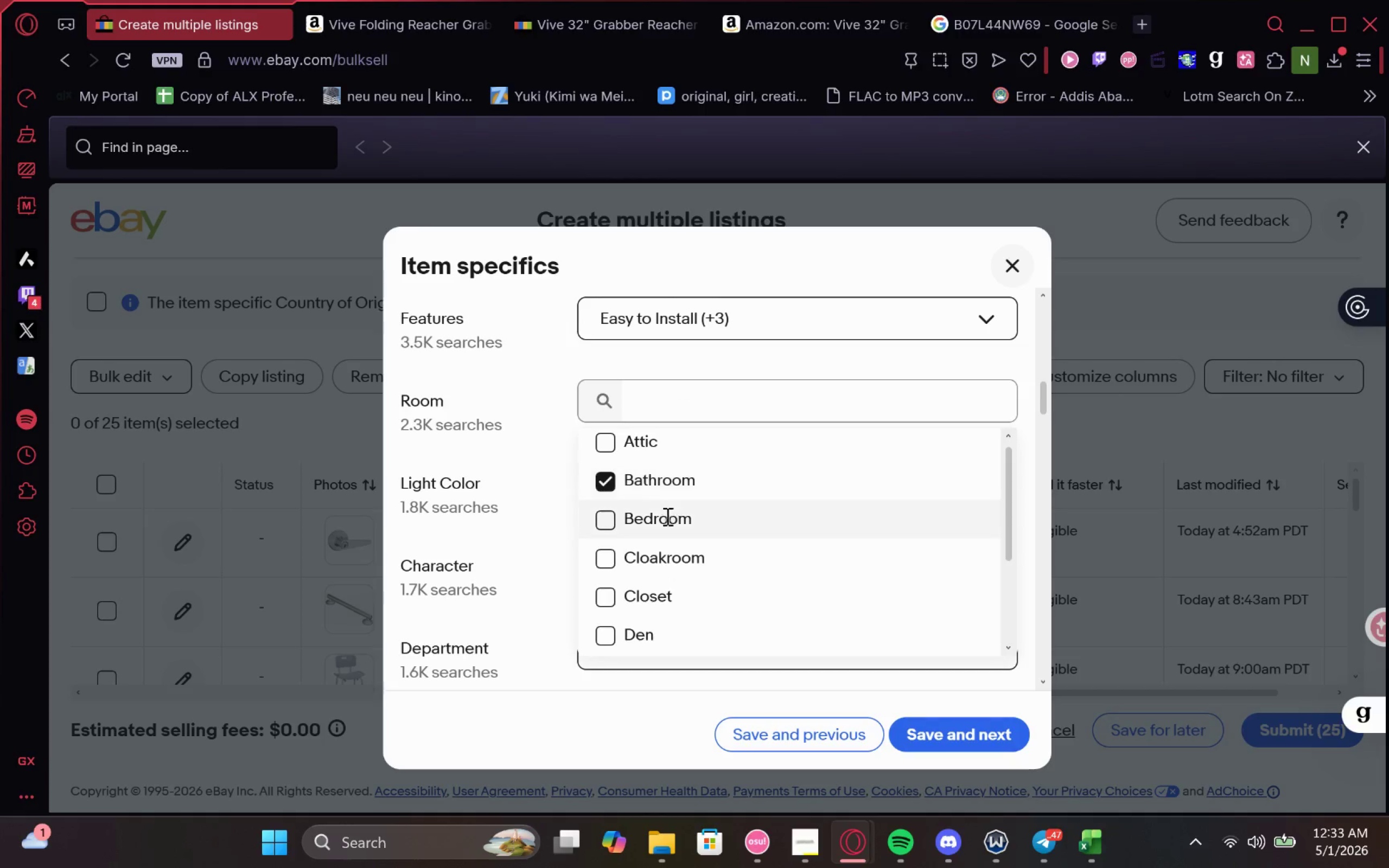 
left_click([666, 522])
 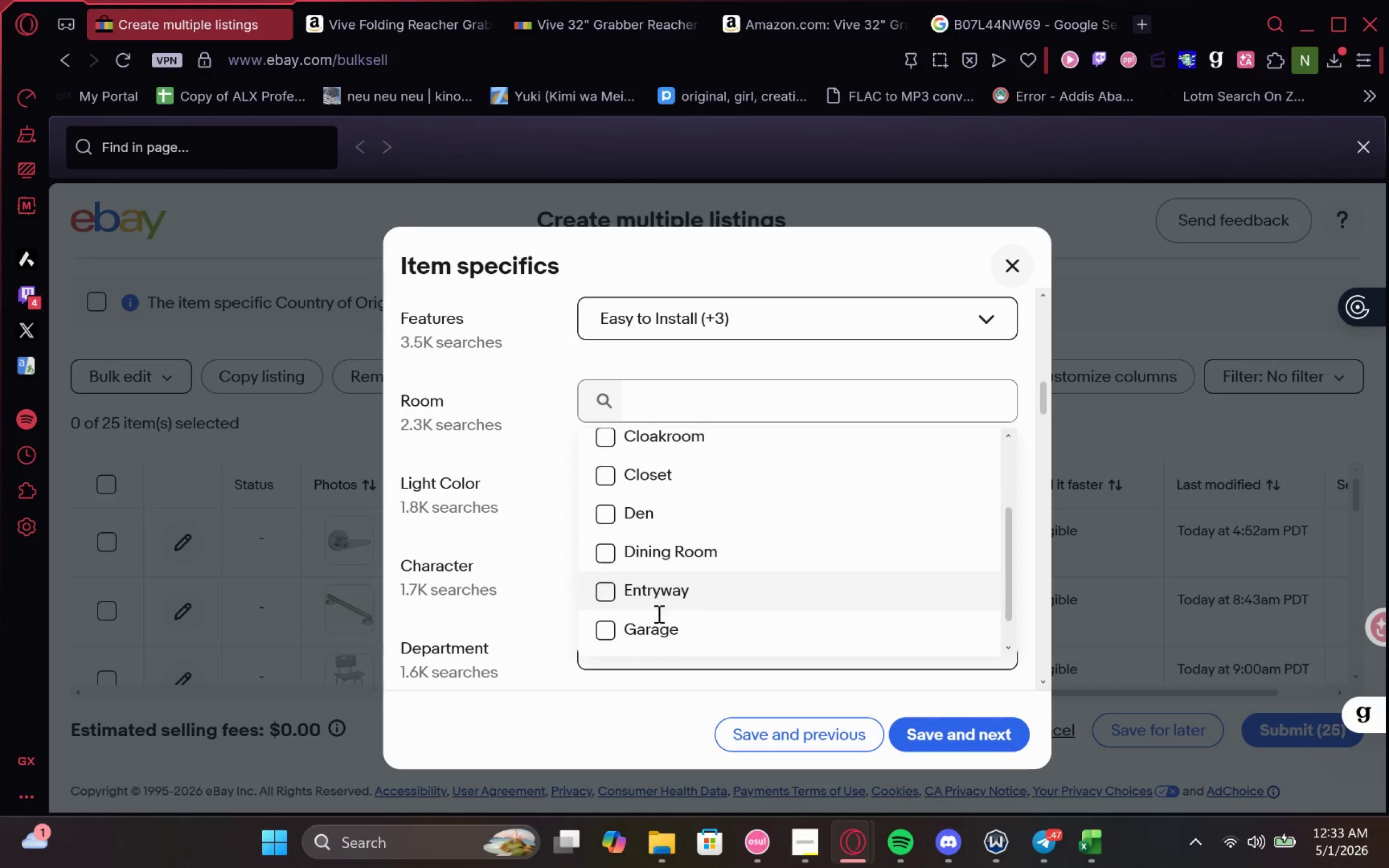 
double_click([677, 579])
 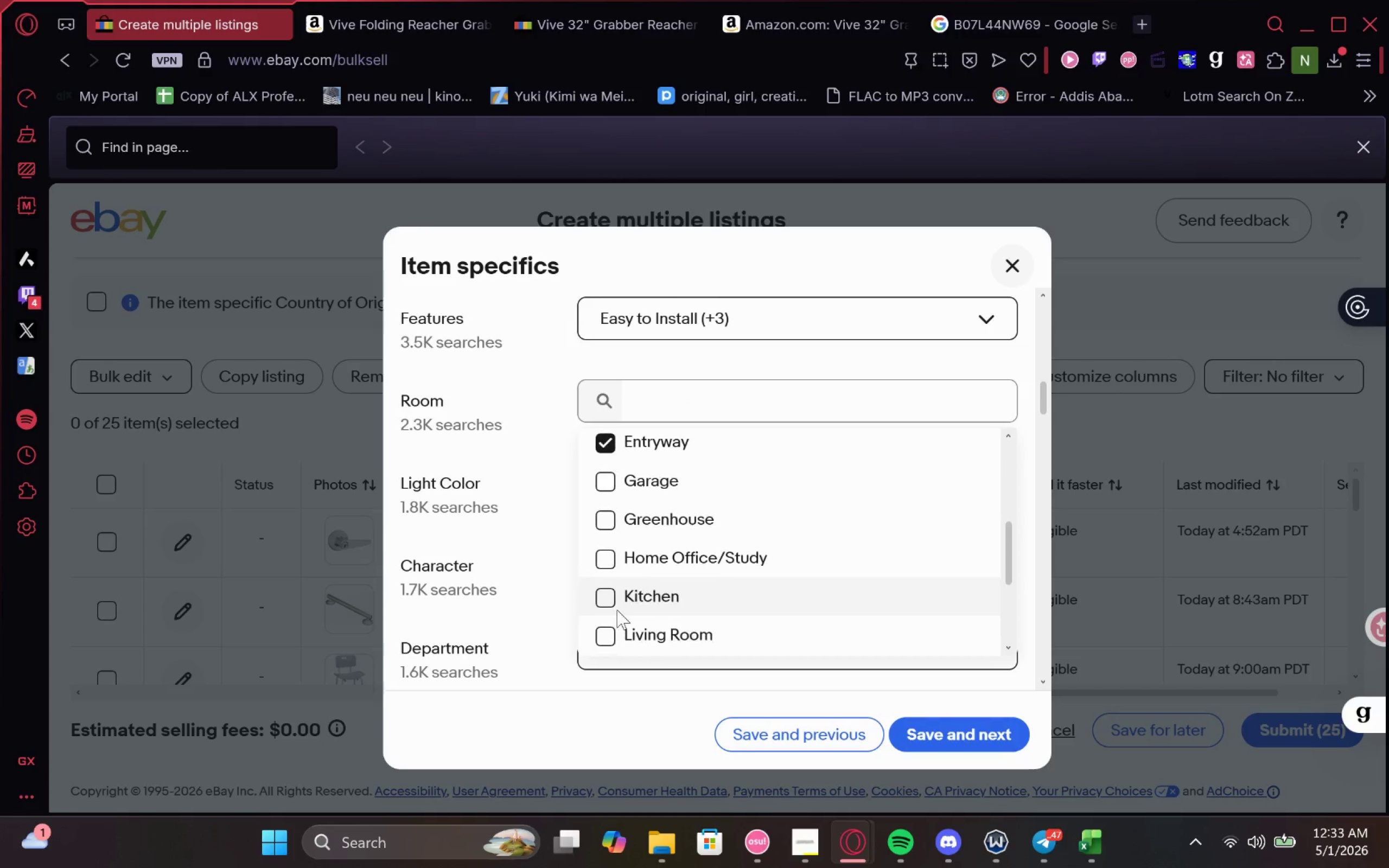 
left_click([628, 586])
 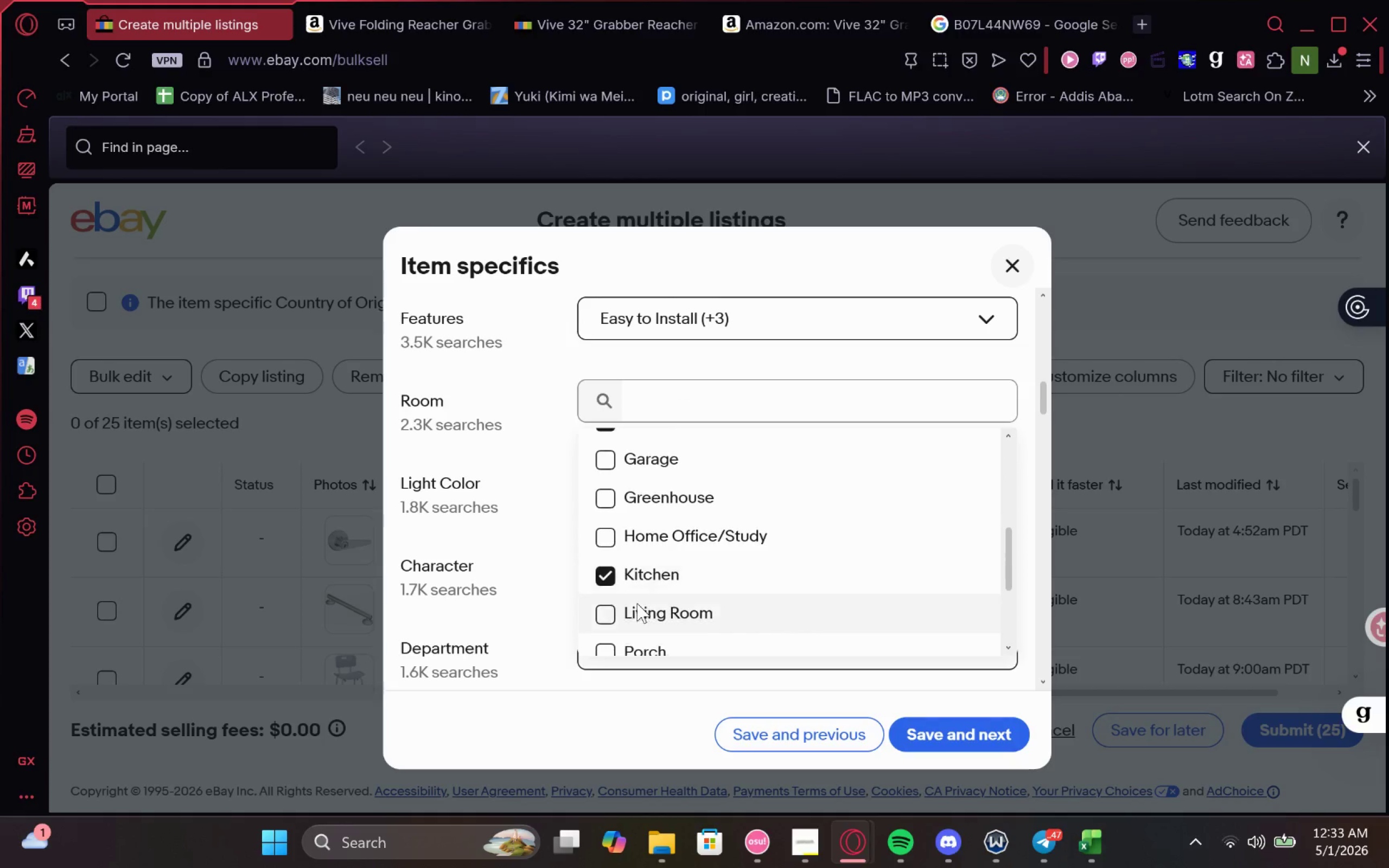 
left_click([633, 608])
 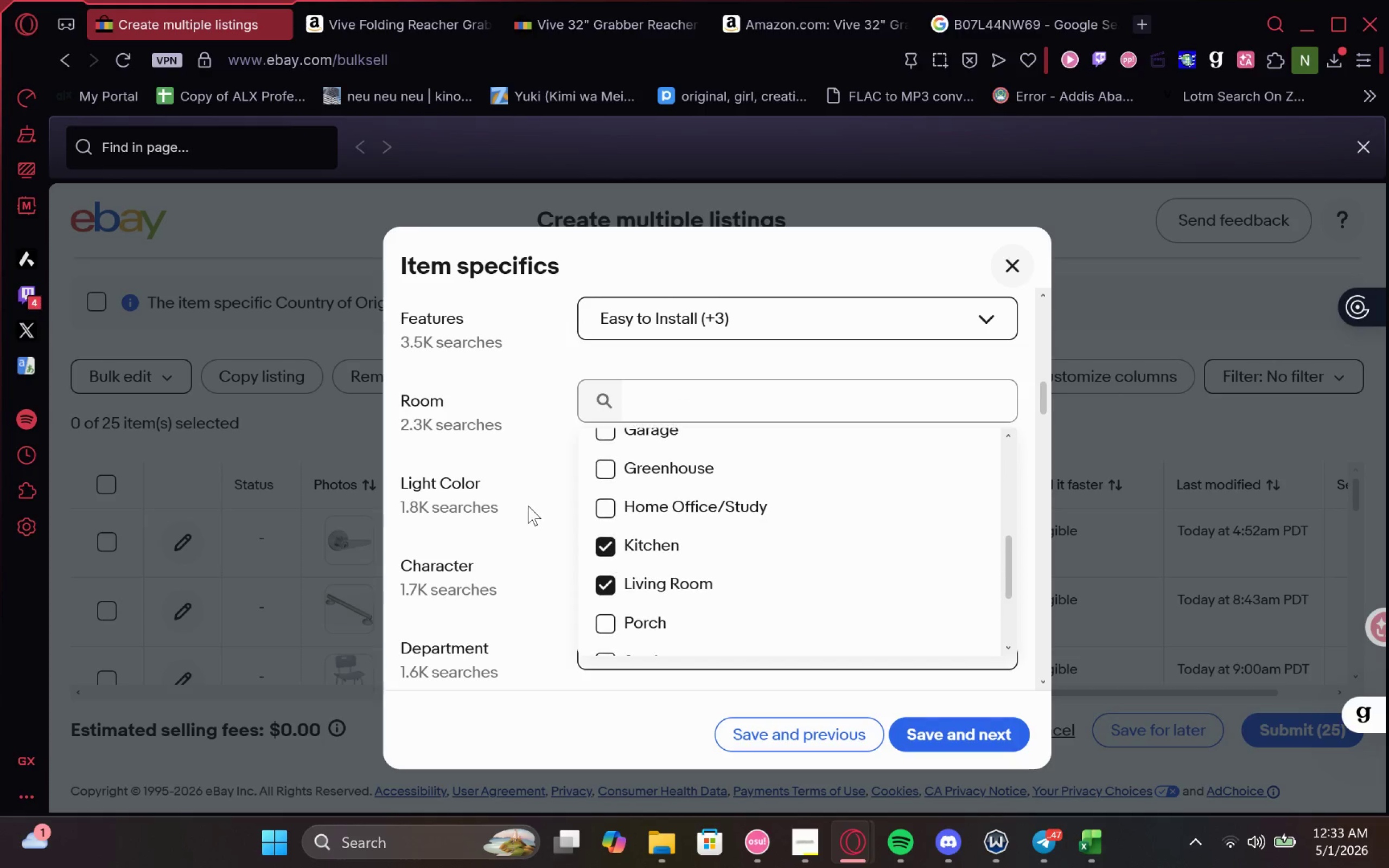 
left_click([528, 506])
 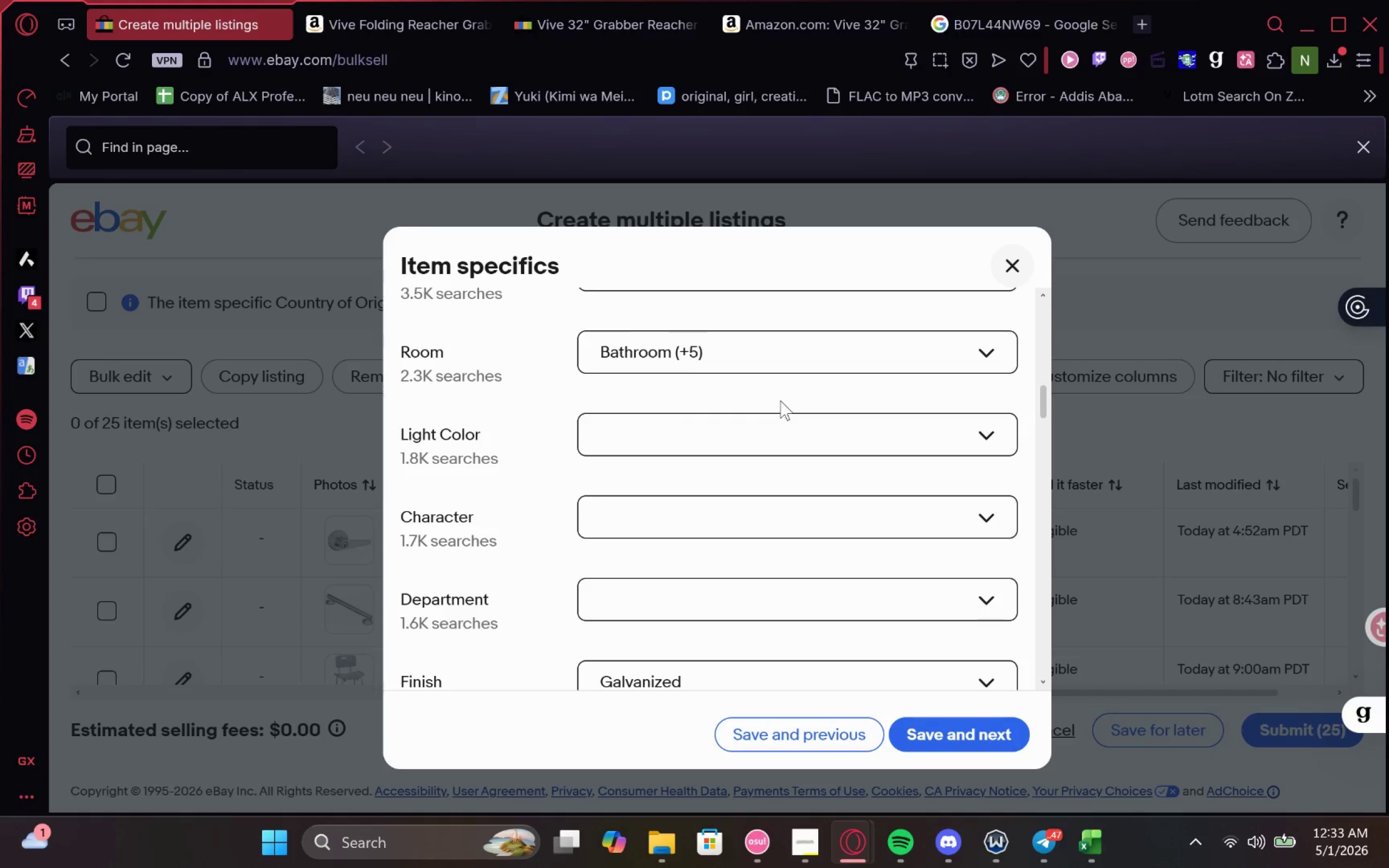 
left_click([762, 428])
 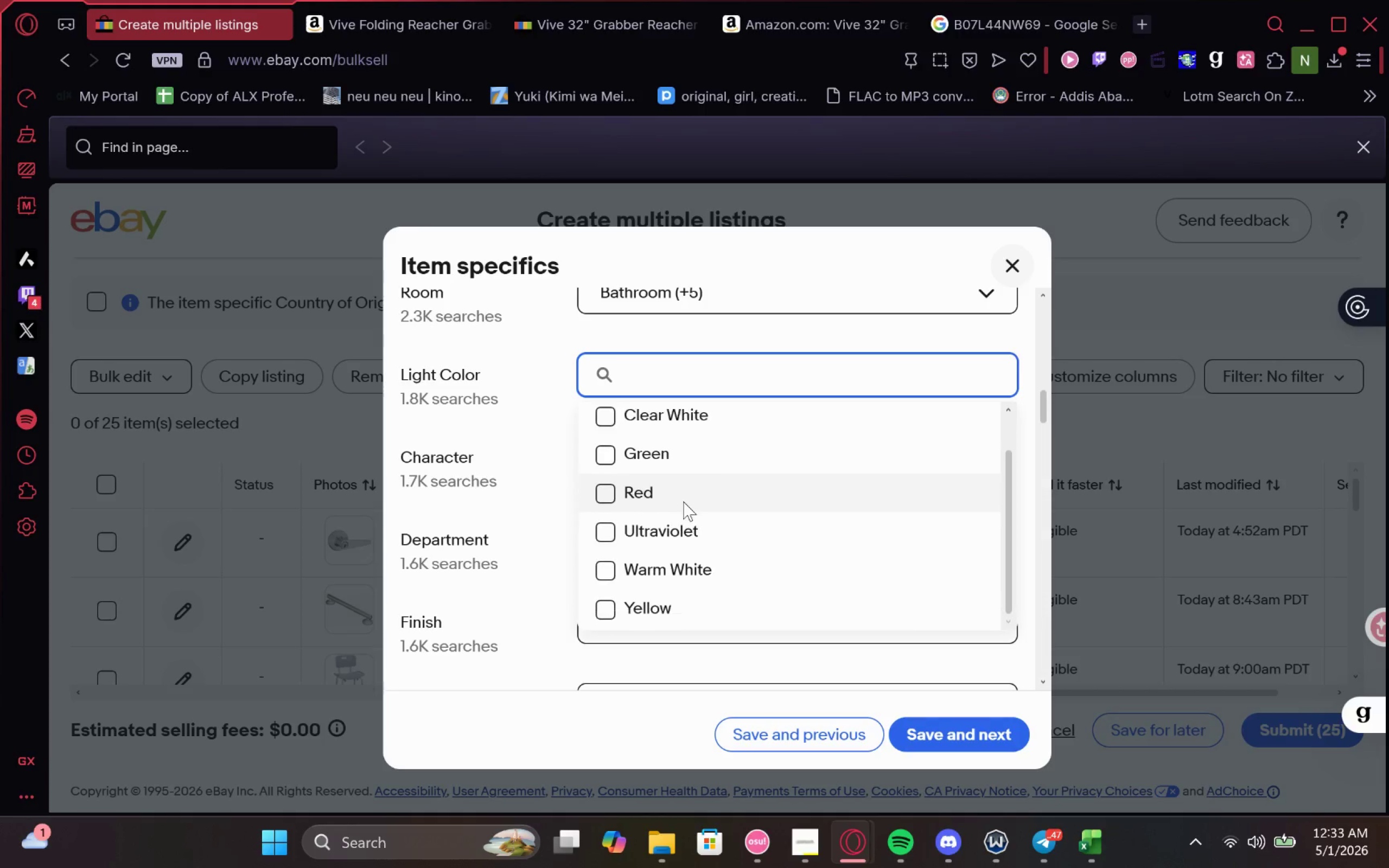 
wait(5.66)
 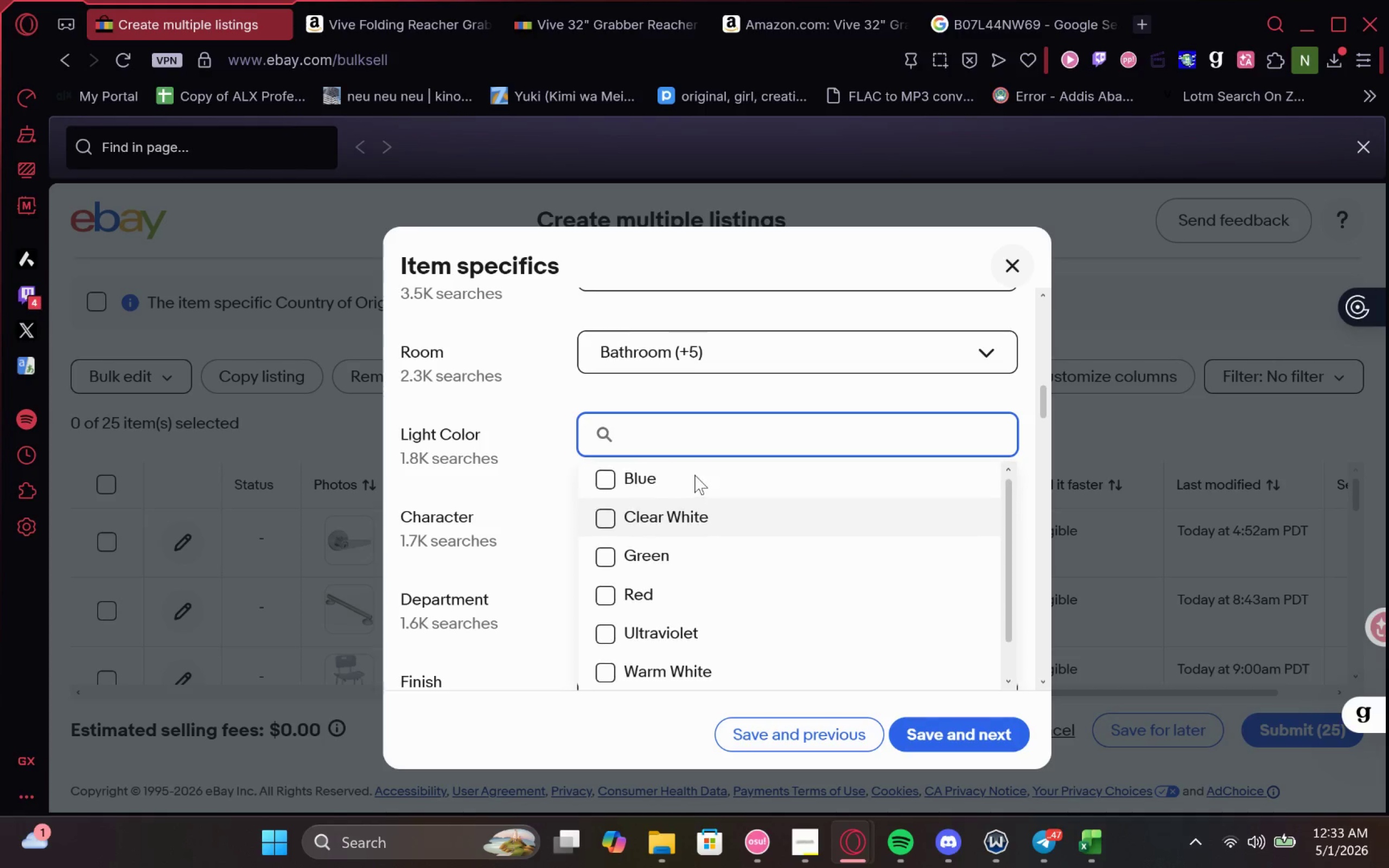 
left_click([611, 430])
 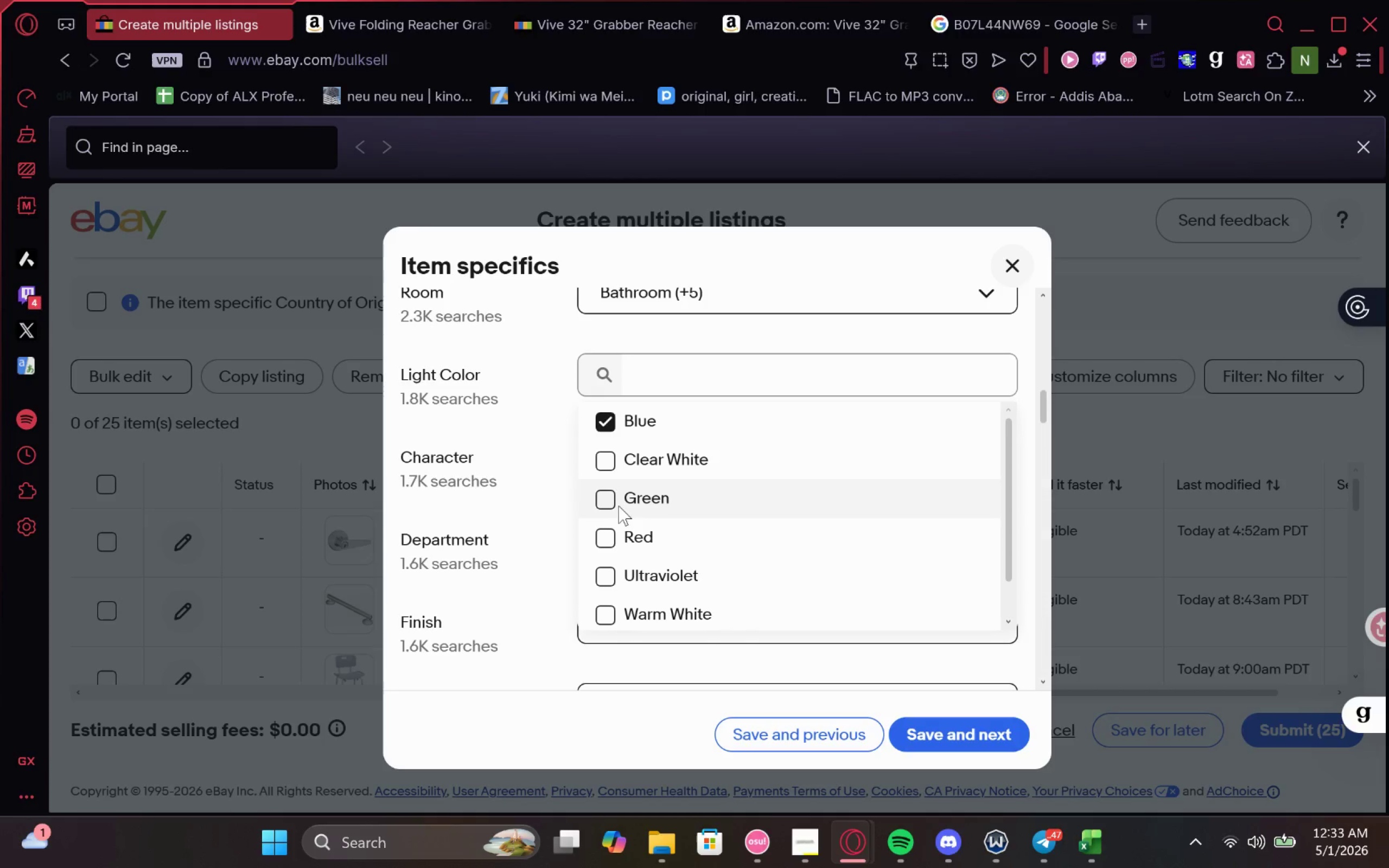 
left_click([610, 497])
 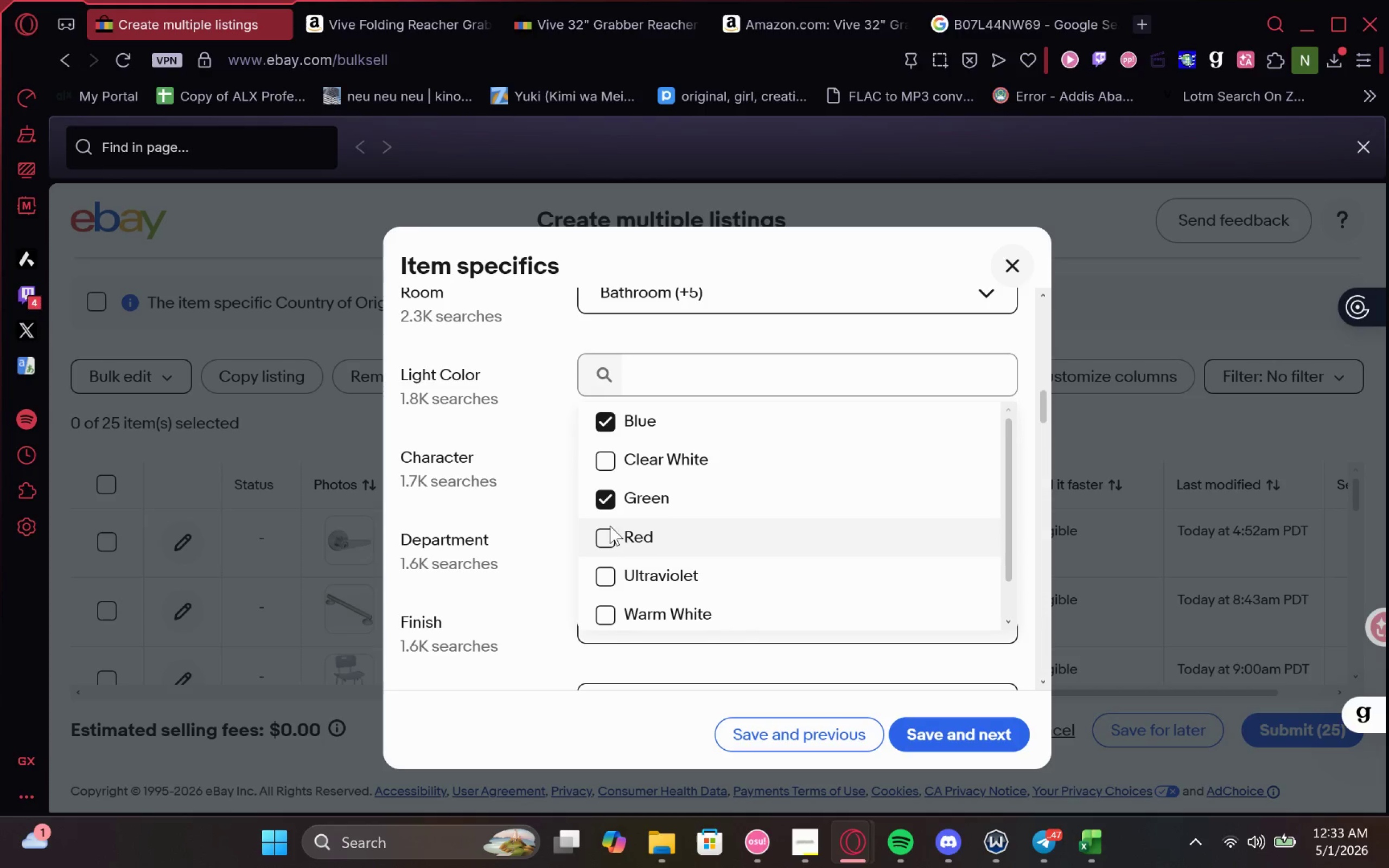 
left_click([605, 535])
 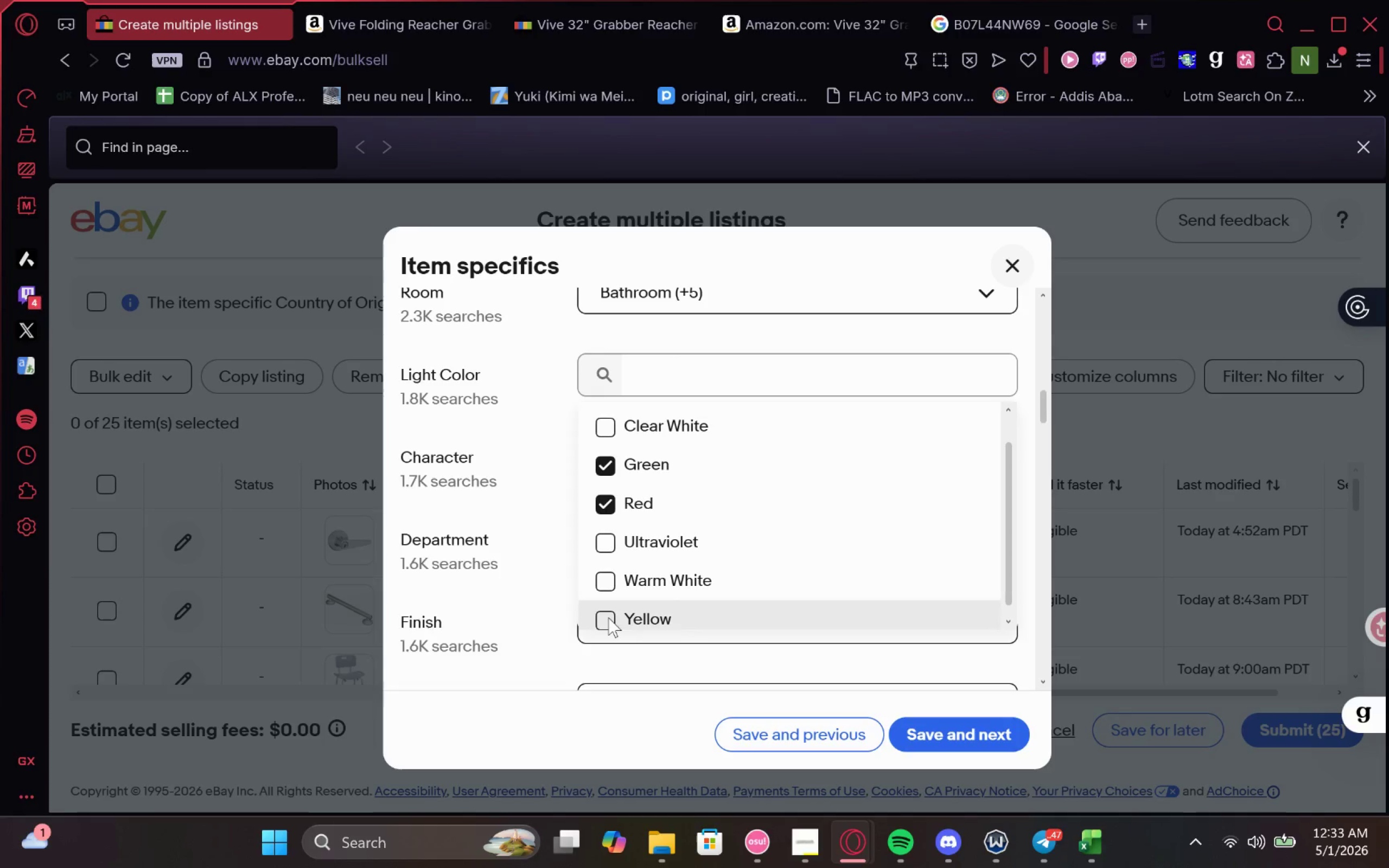 
left_click_drag(start_coordinate=[602, 518], to_coordinate=[602, 526])
 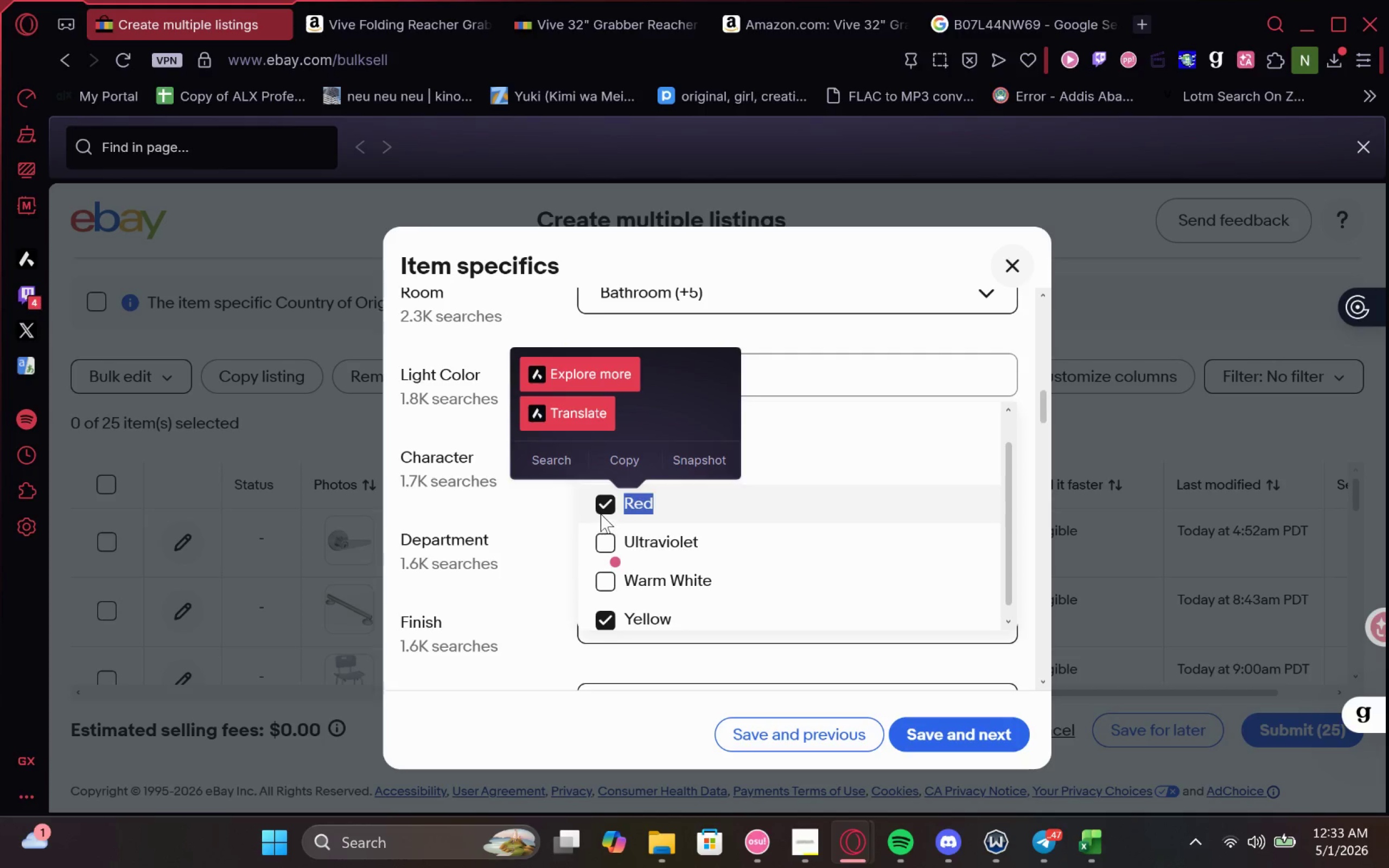 
left_click([601, 535])
 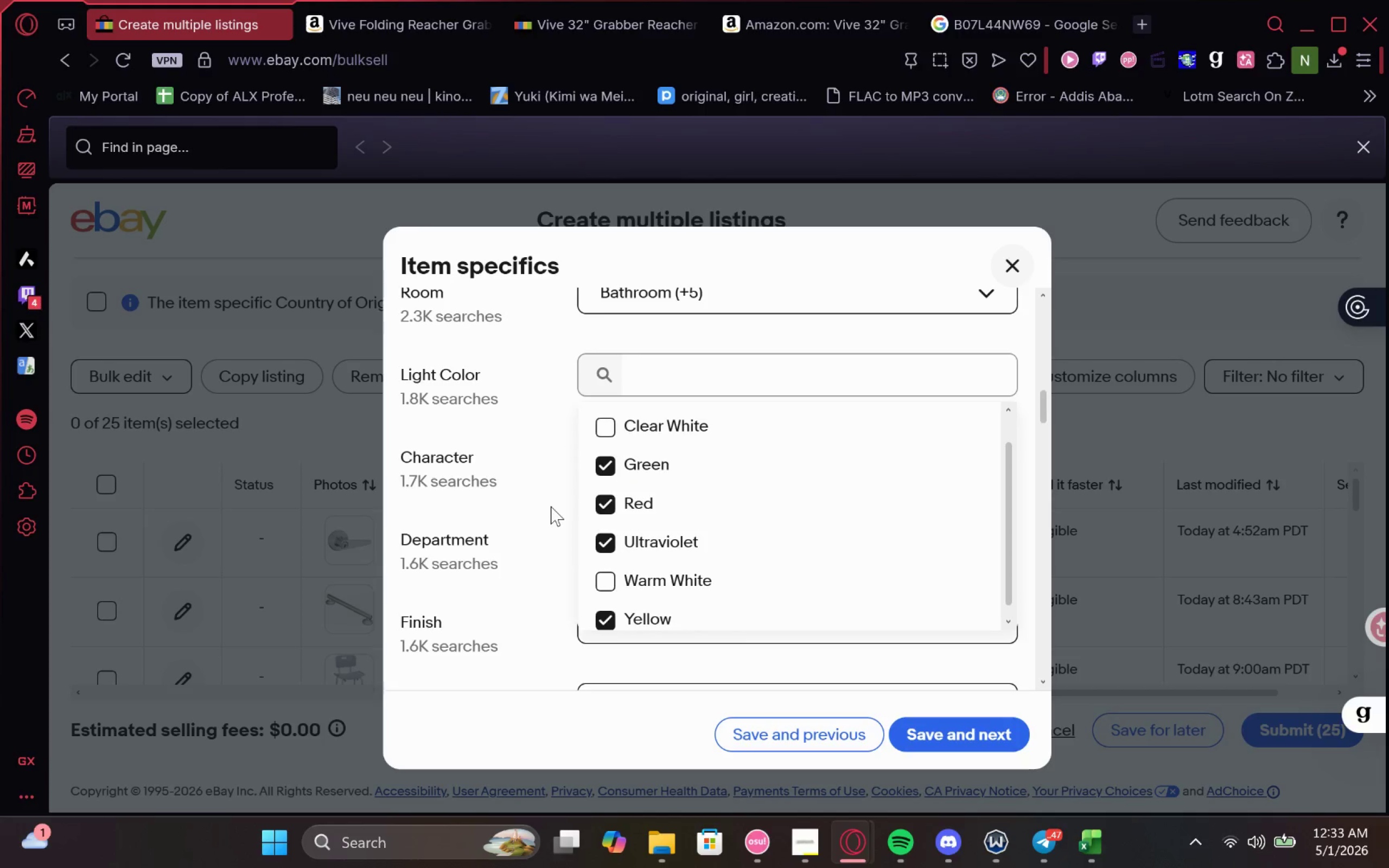 
left_click([551, 506])
 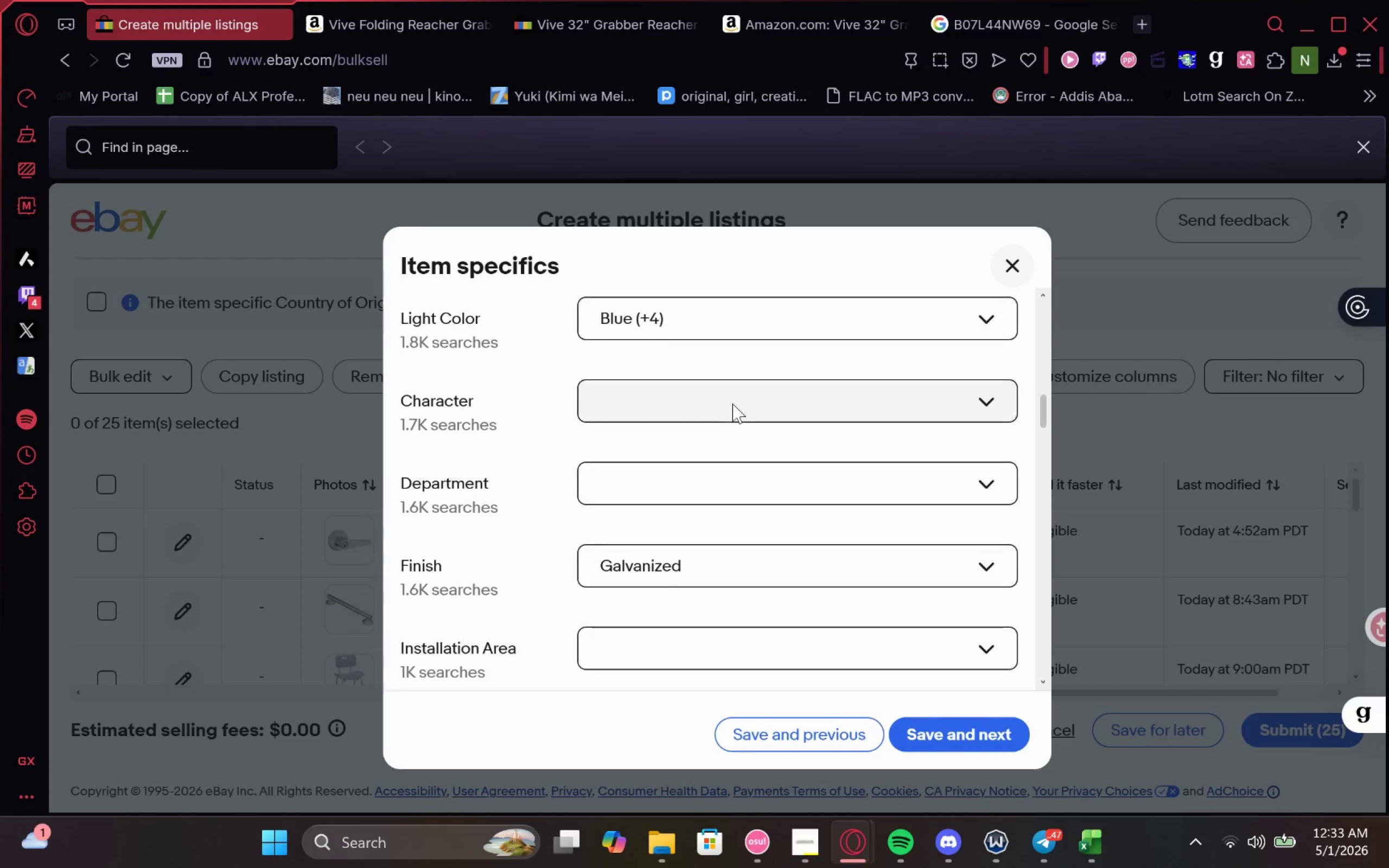 
left_click([736, 399])
 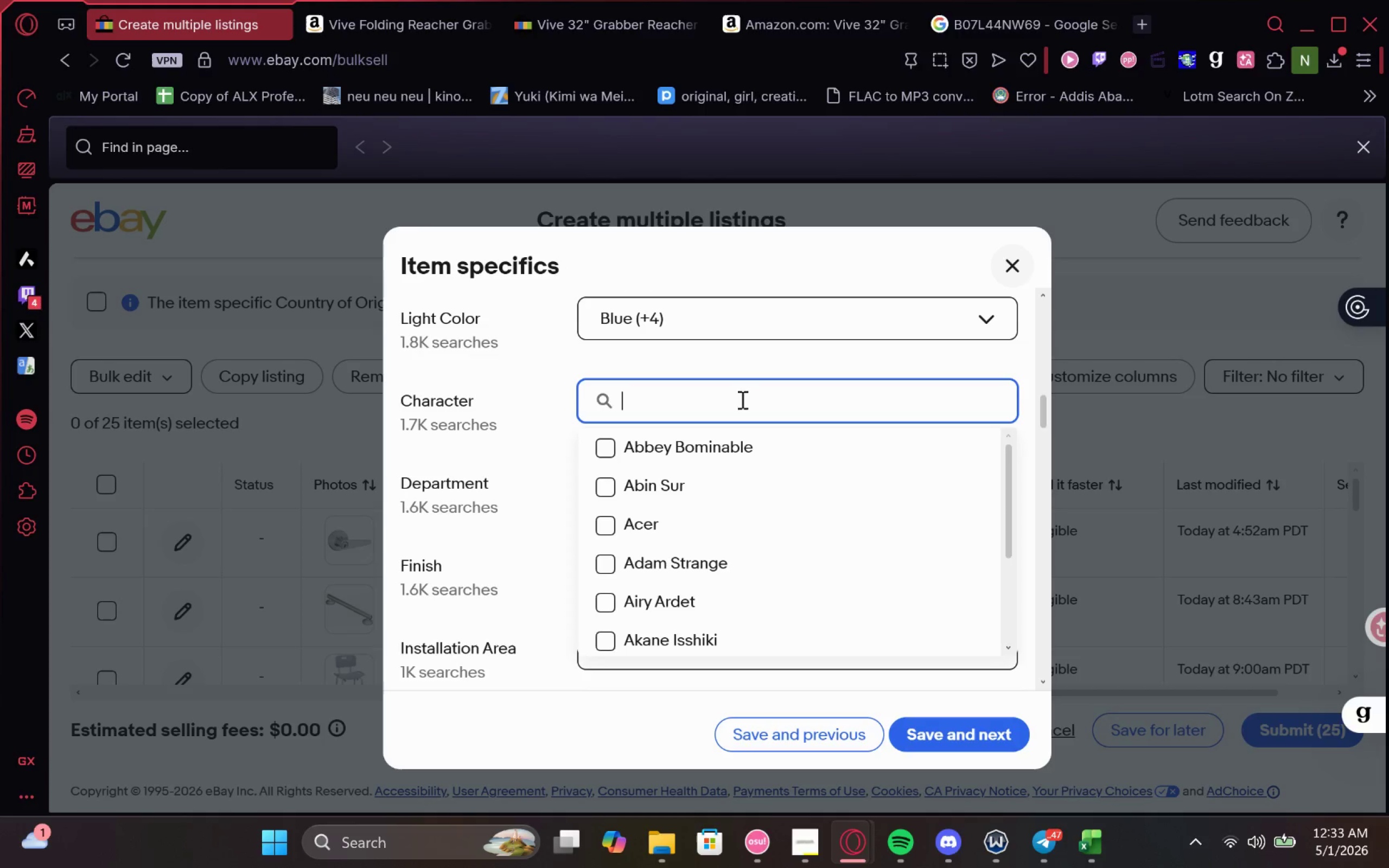 
left_click([504, 379])
 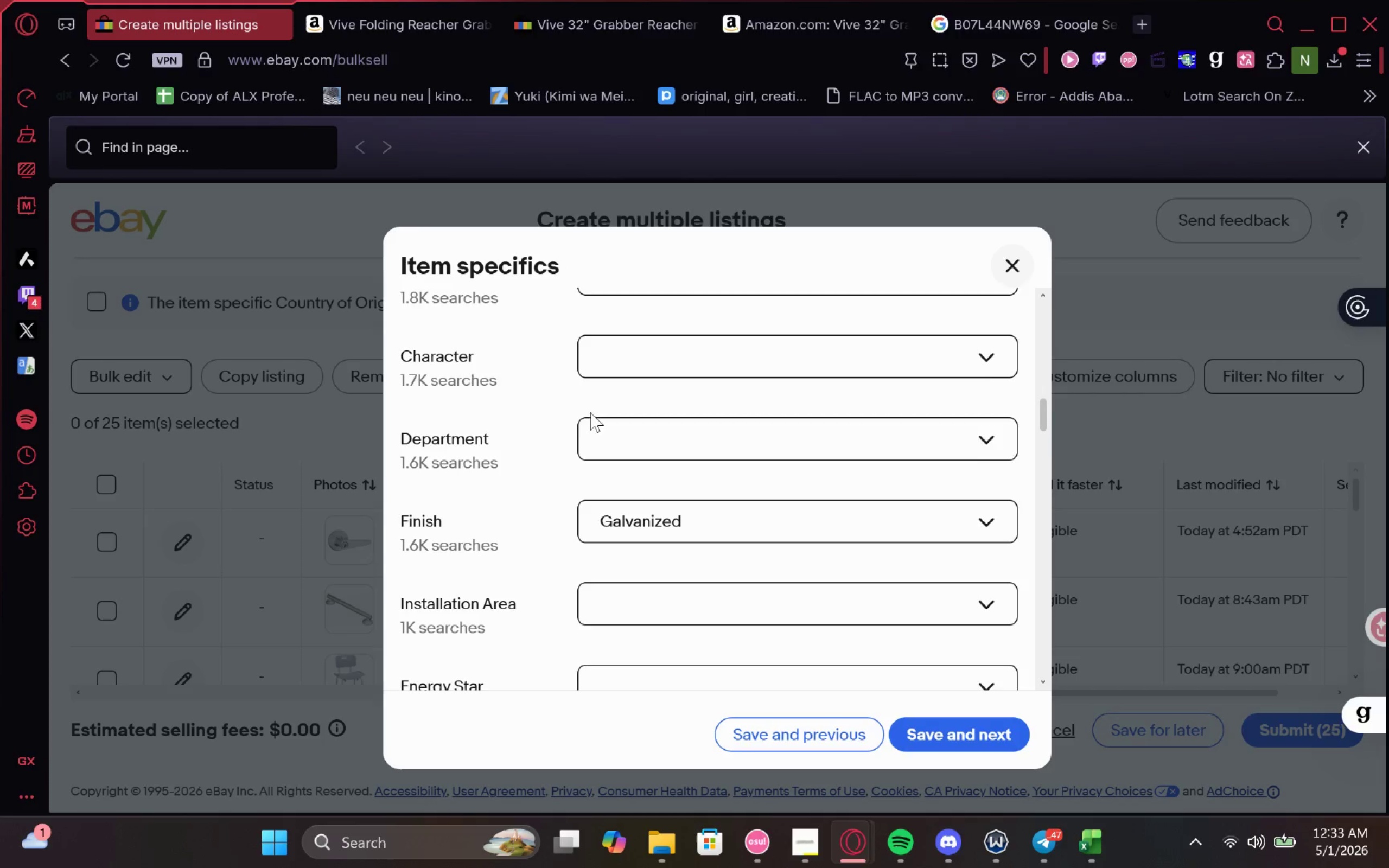 
left_click([595, 415])
 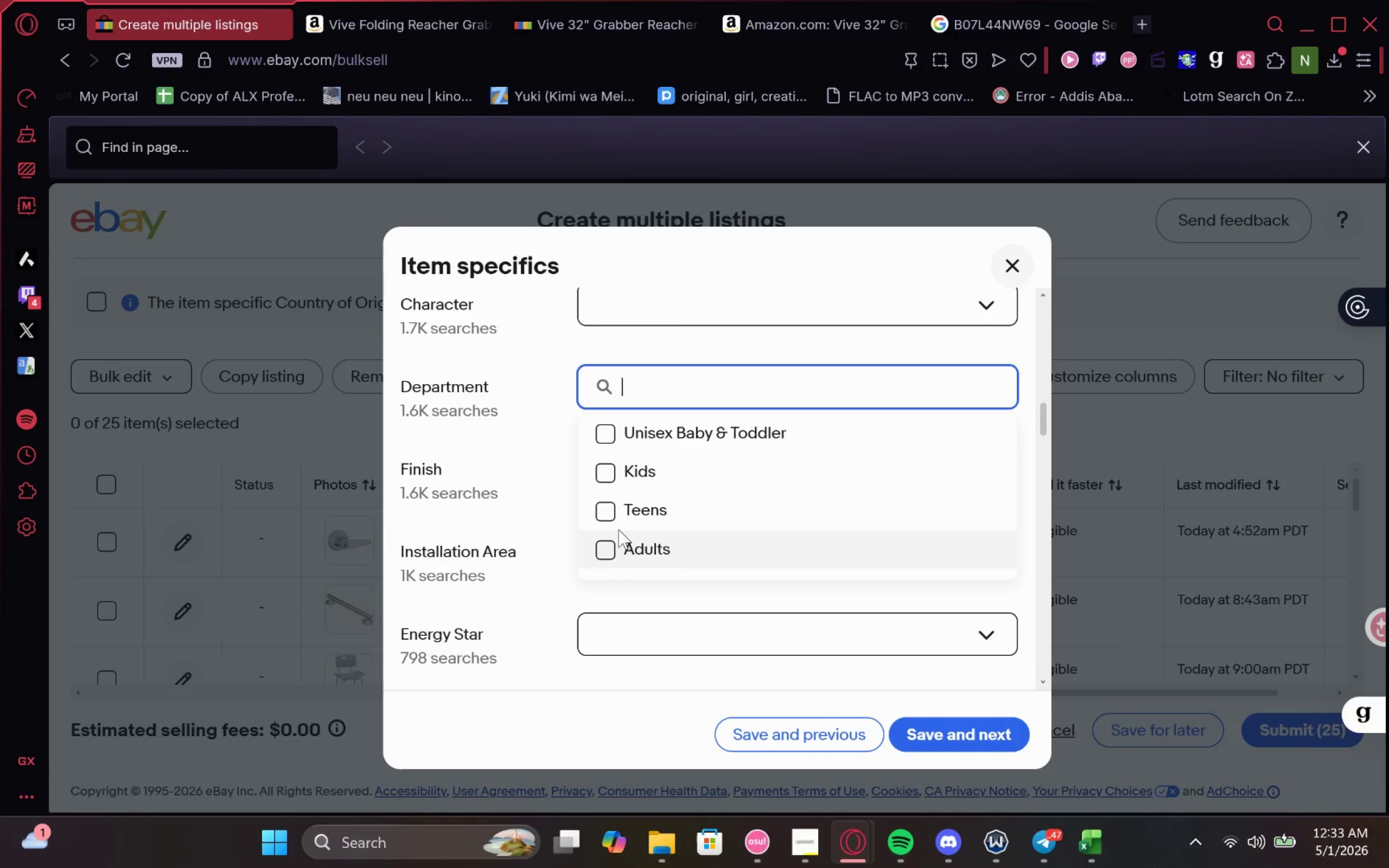 
left_click([610, 540])
 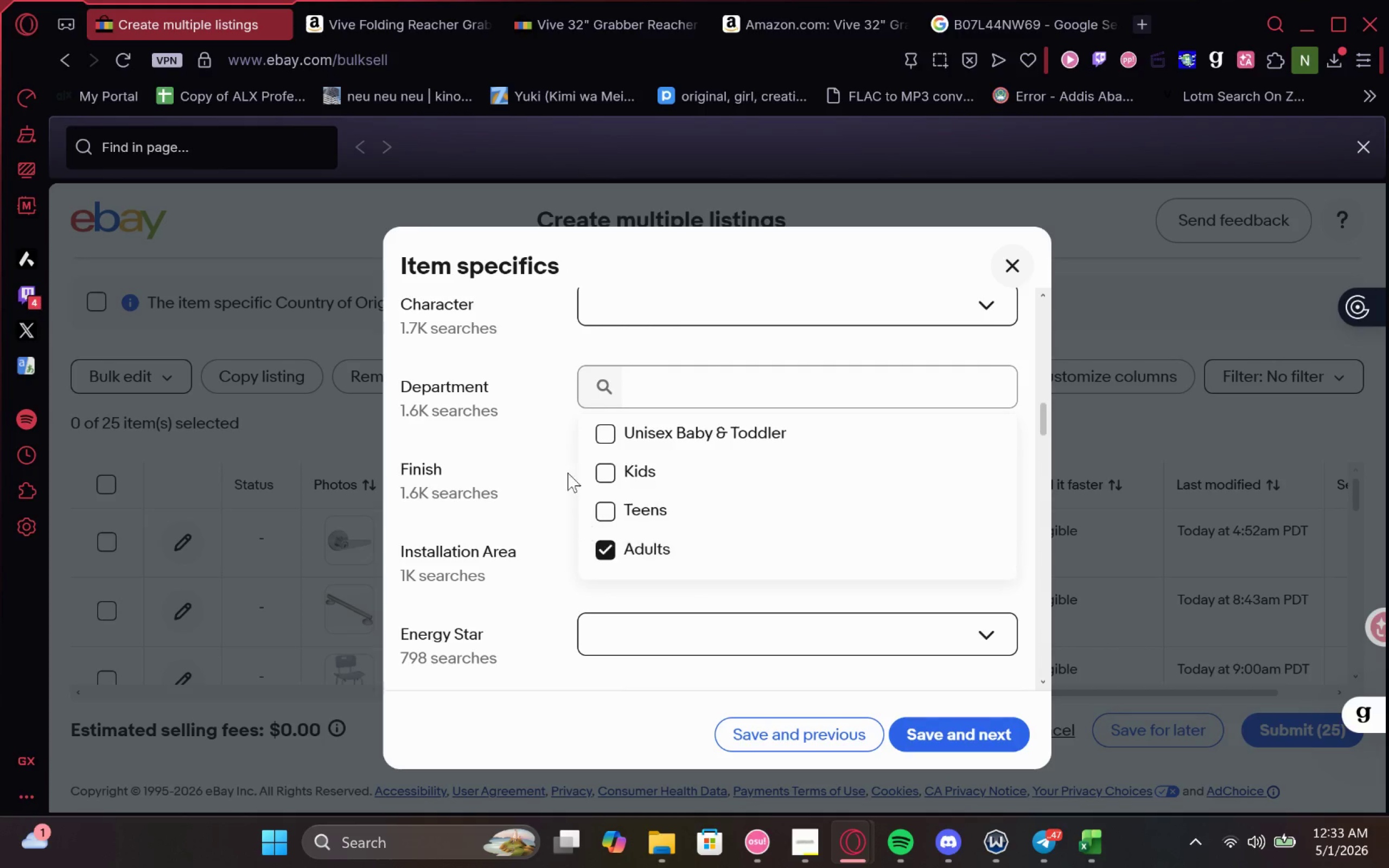 
left_click([556, 446])
 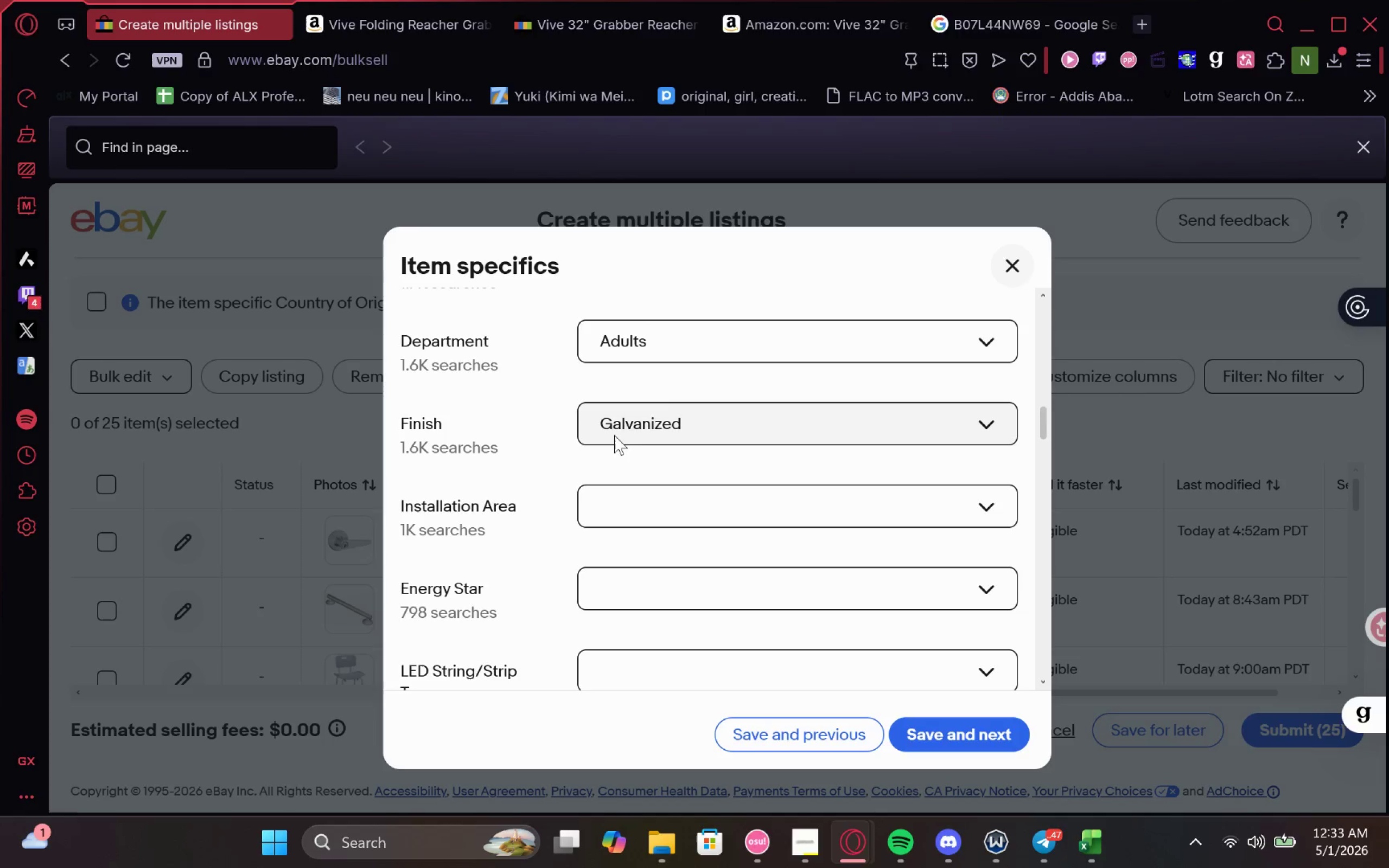 
left_click([671, 417])
 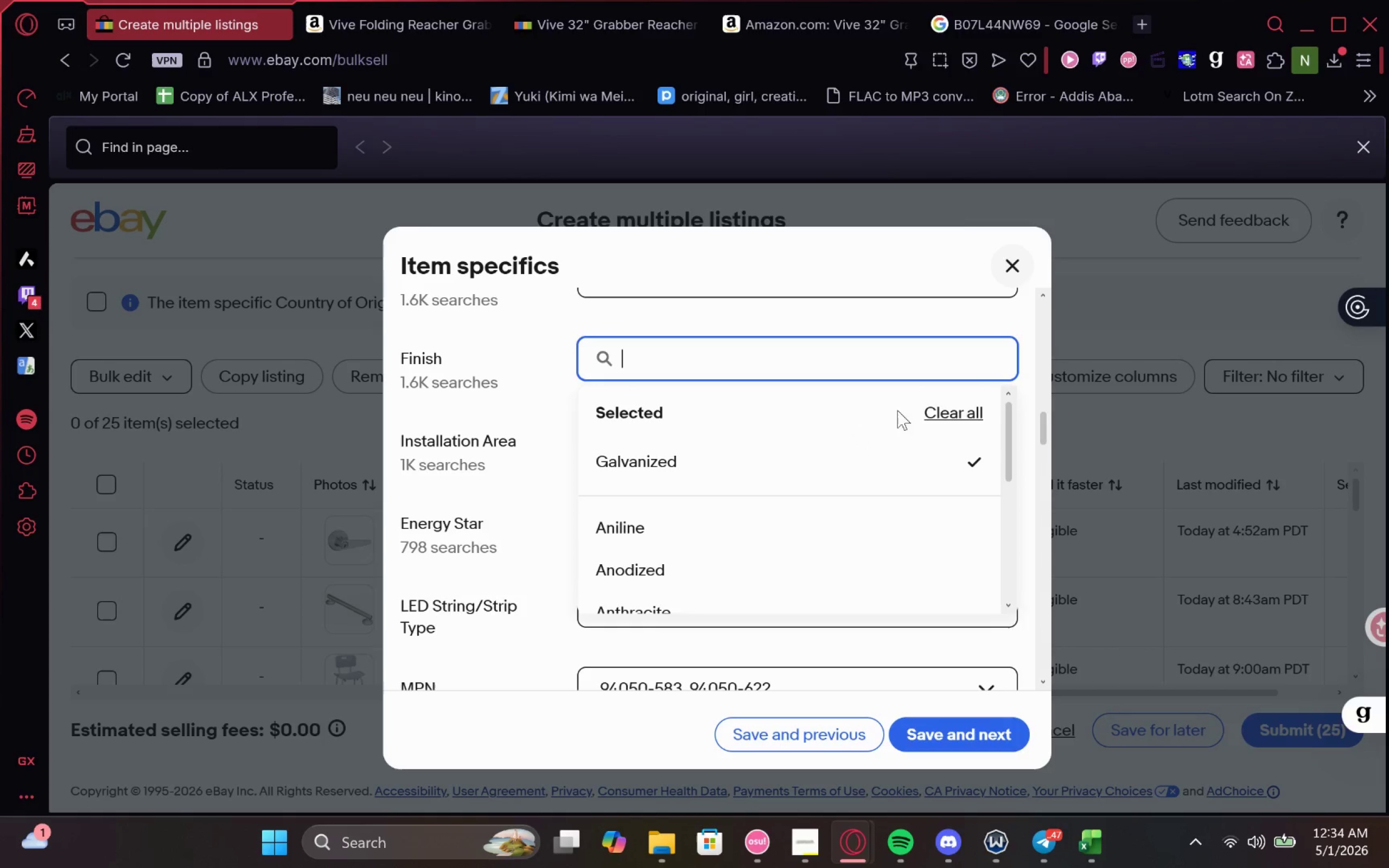 
left_click([522, 417])
 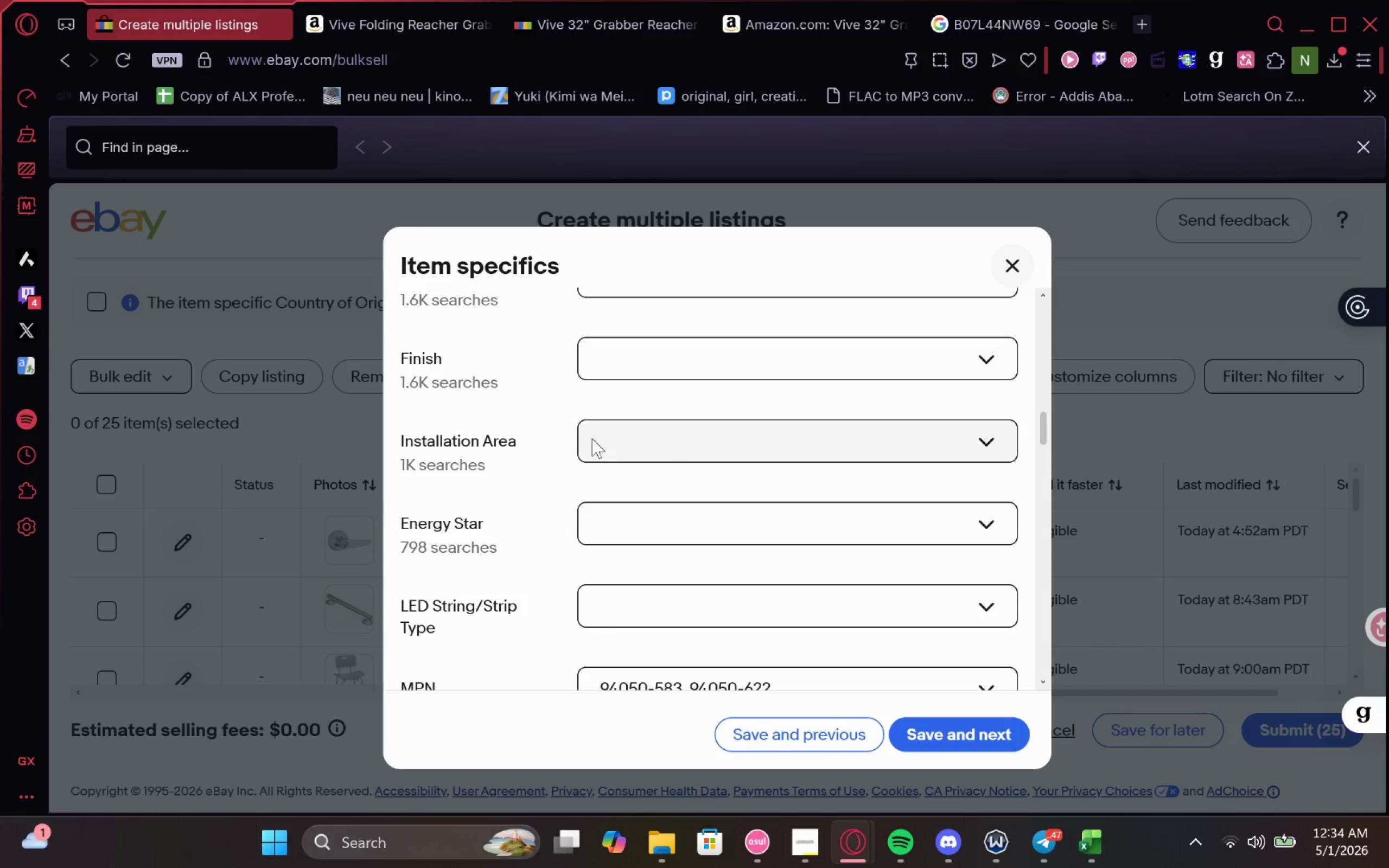 
left_click([609, 442])
 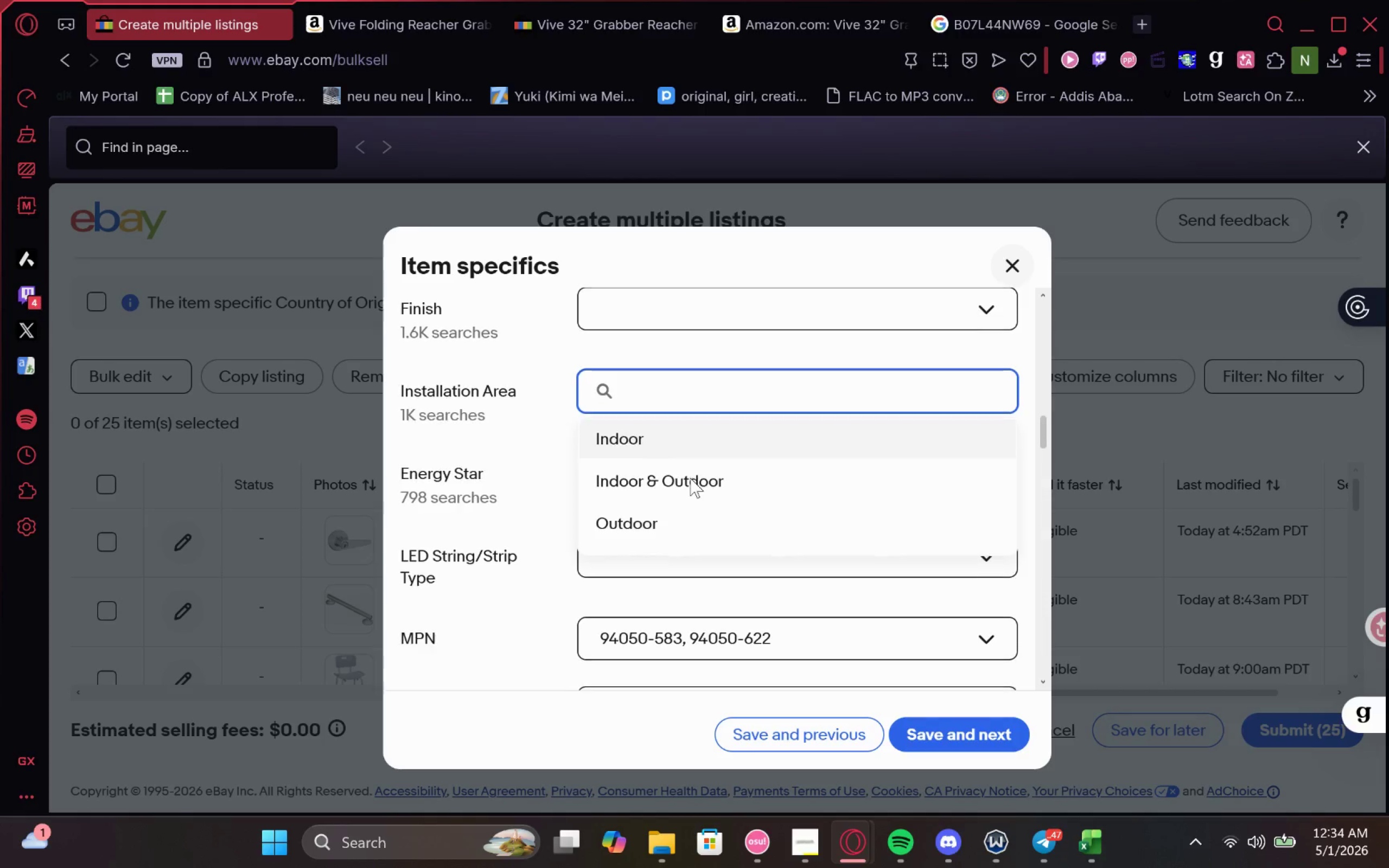 
left_click([725, 445])
 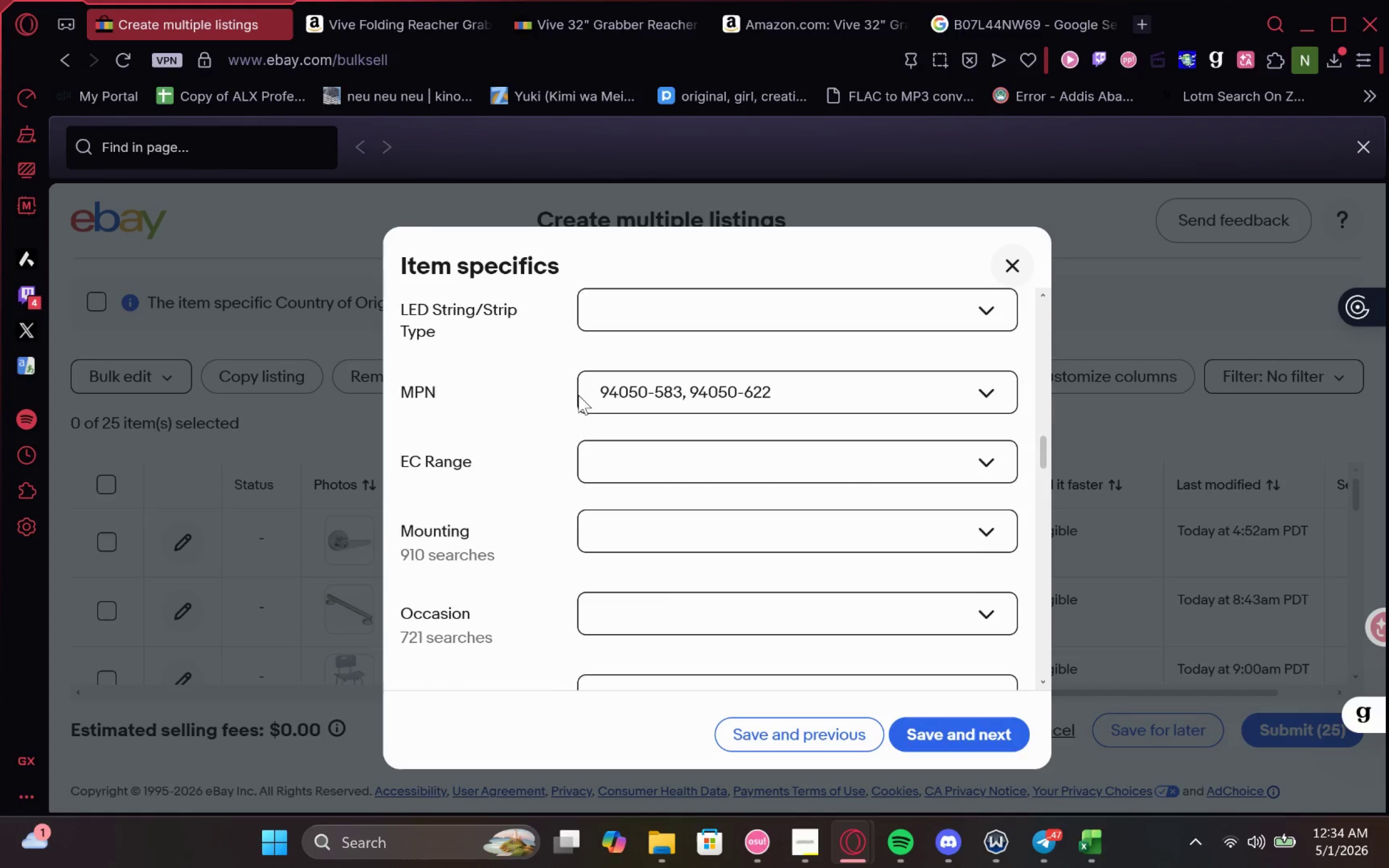 
left_click([660, 359])
 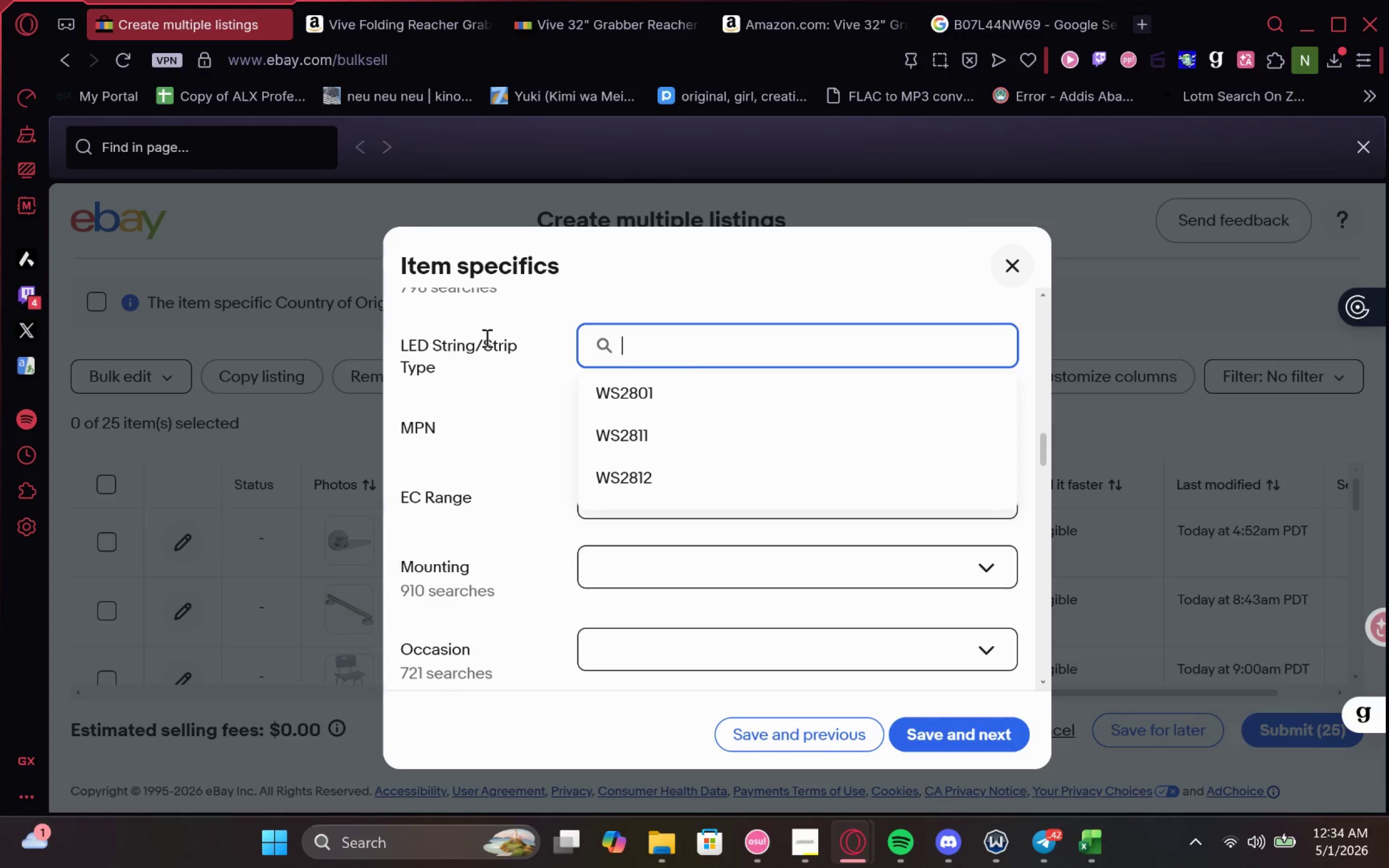 
left_click([490, 337])
 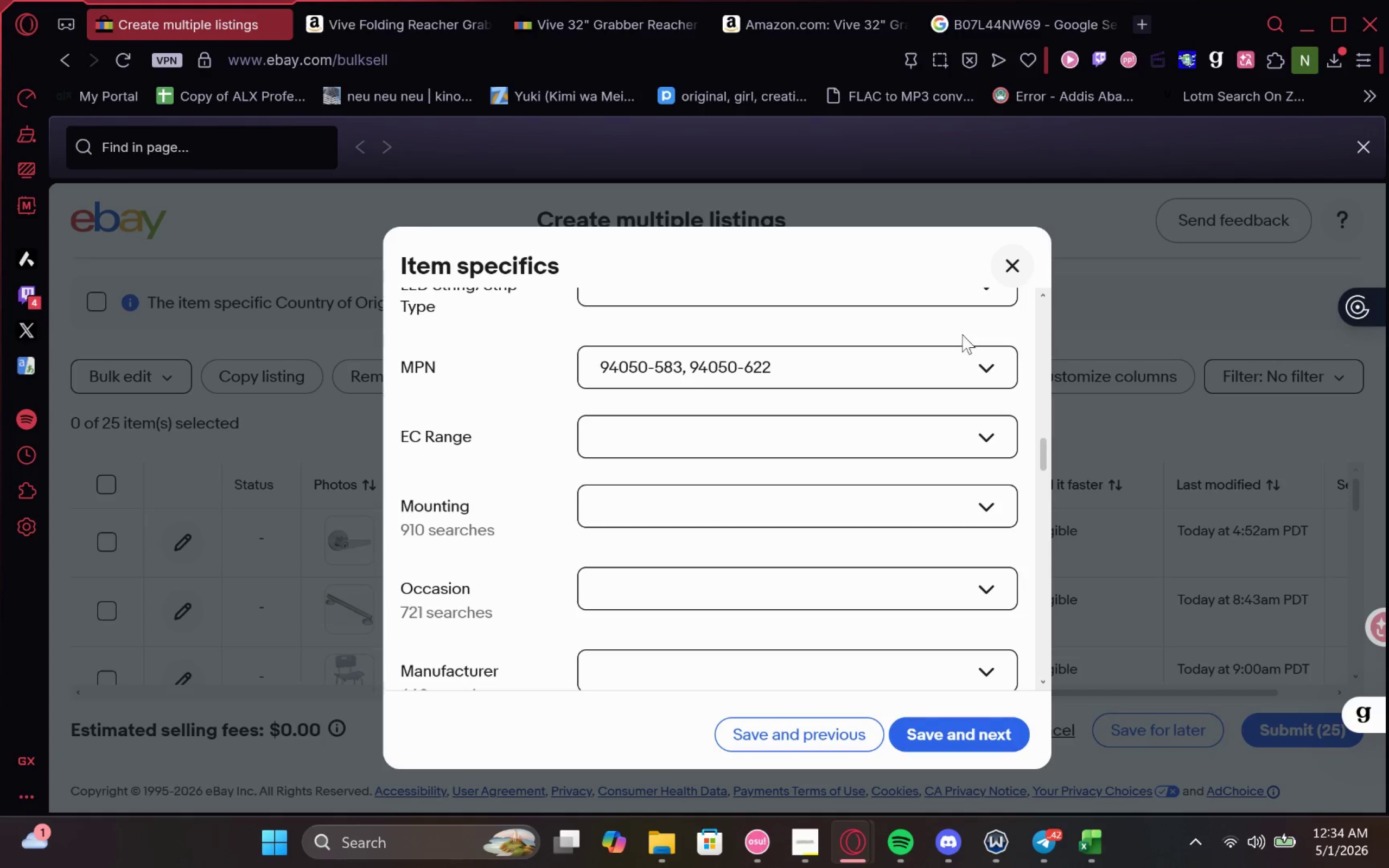 
left_click([827, 387])
 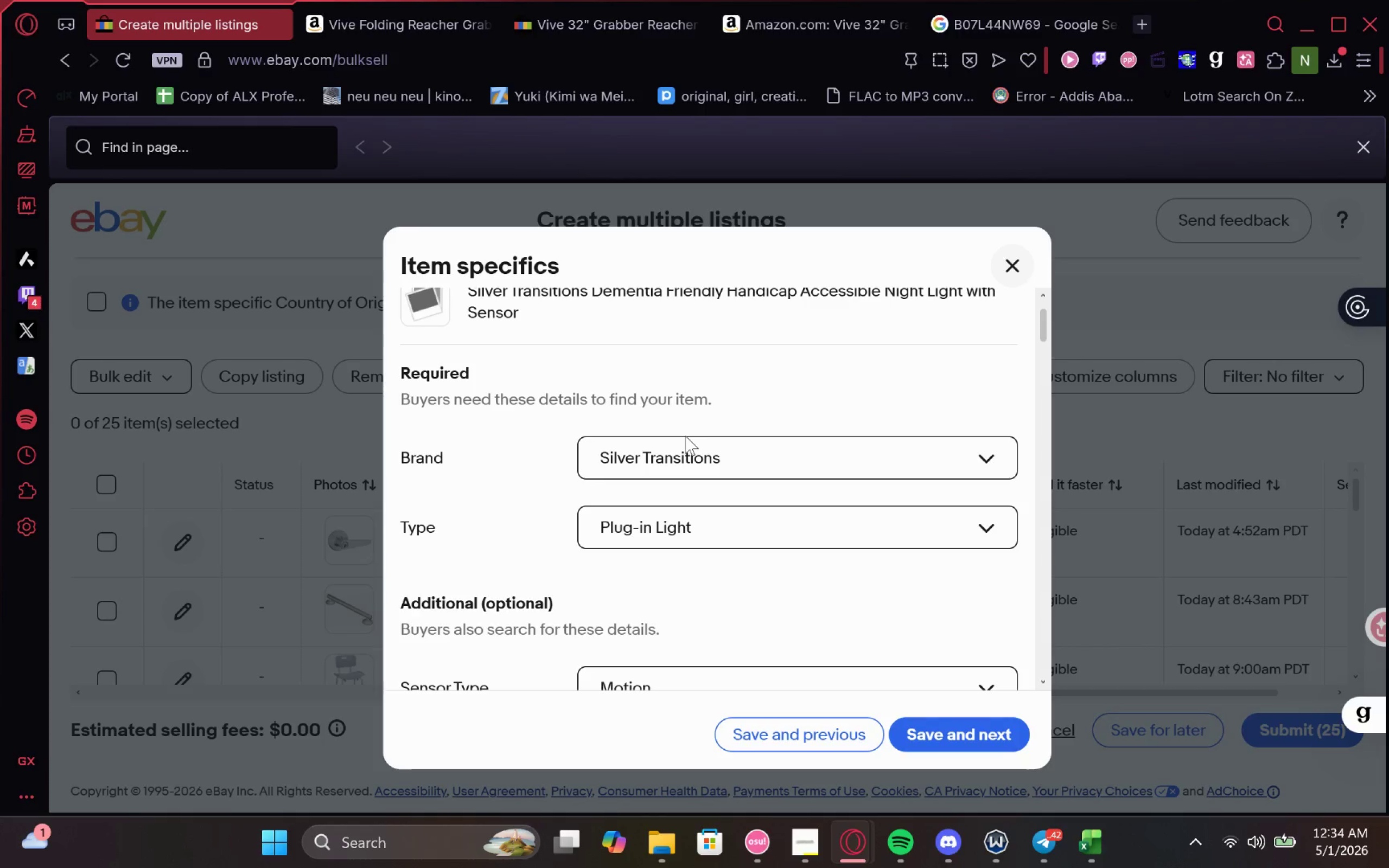 
wait(10.38)
 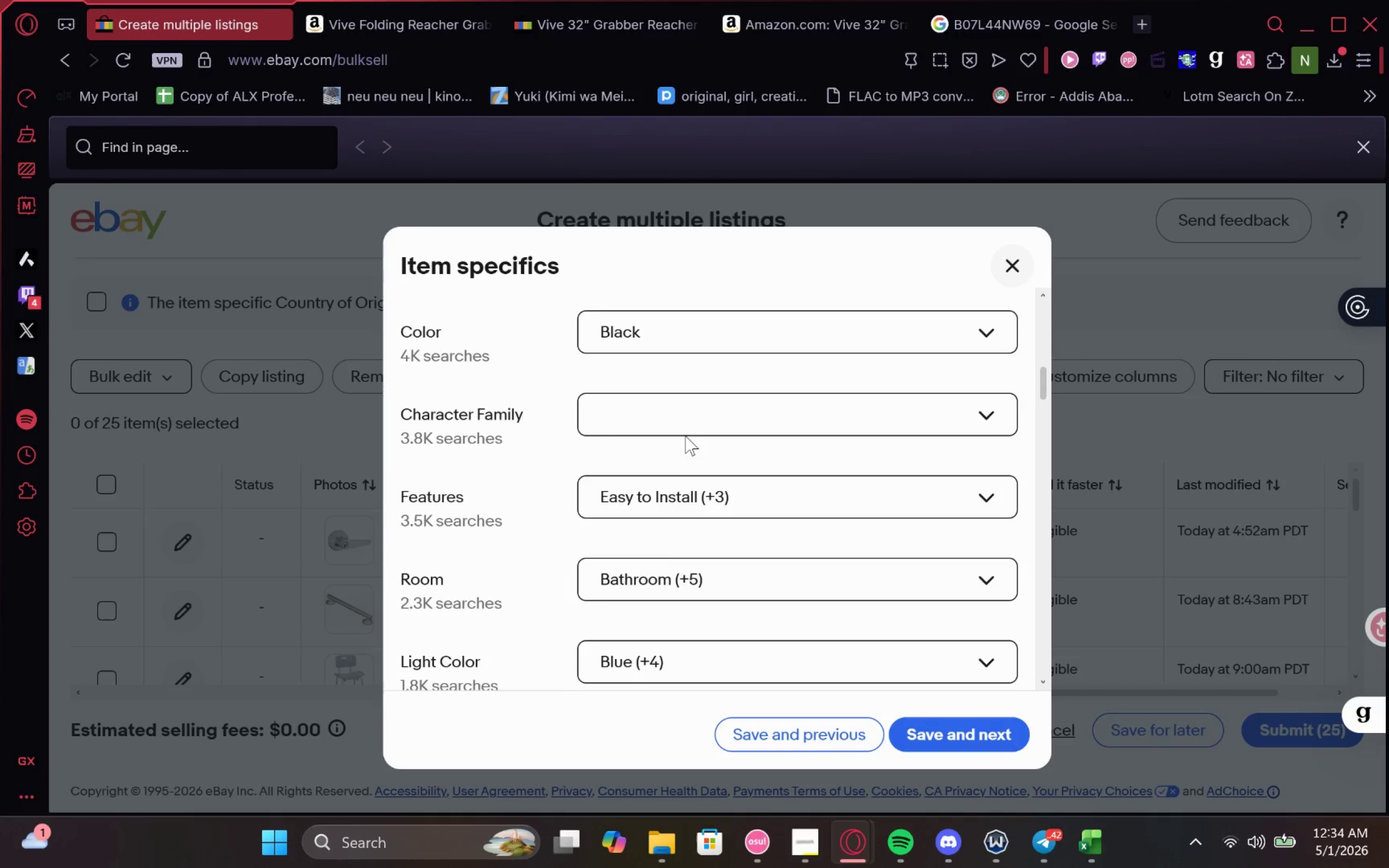 
type(DT-)
key(Backspace)
key(Backspace)
key(Backspace)
type(SS)
key(Backspace)
type(T_)
key(Backspace)
type(_)
key(Backspace)
type(-NL-001)
 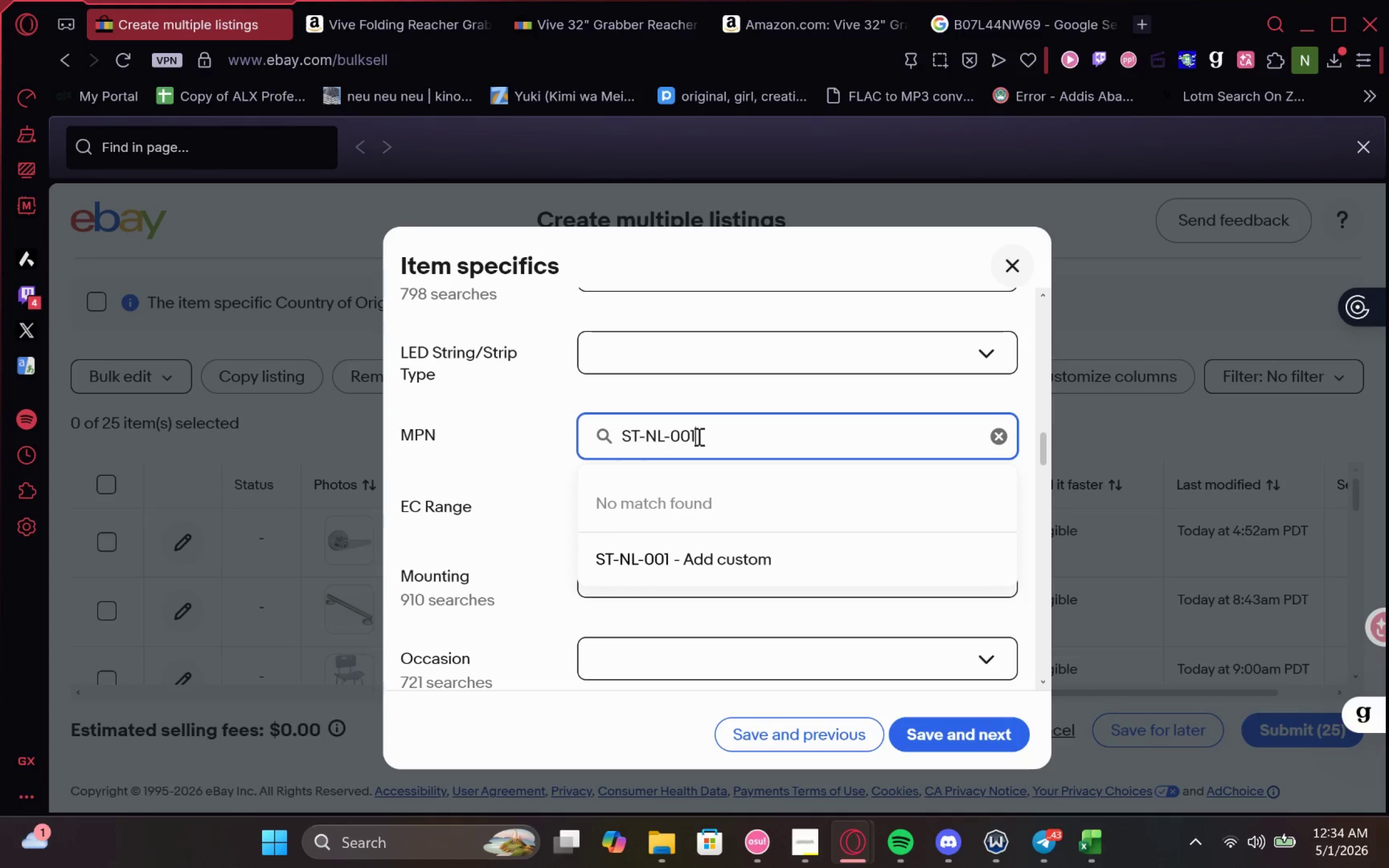 
left_click([671, 560])
 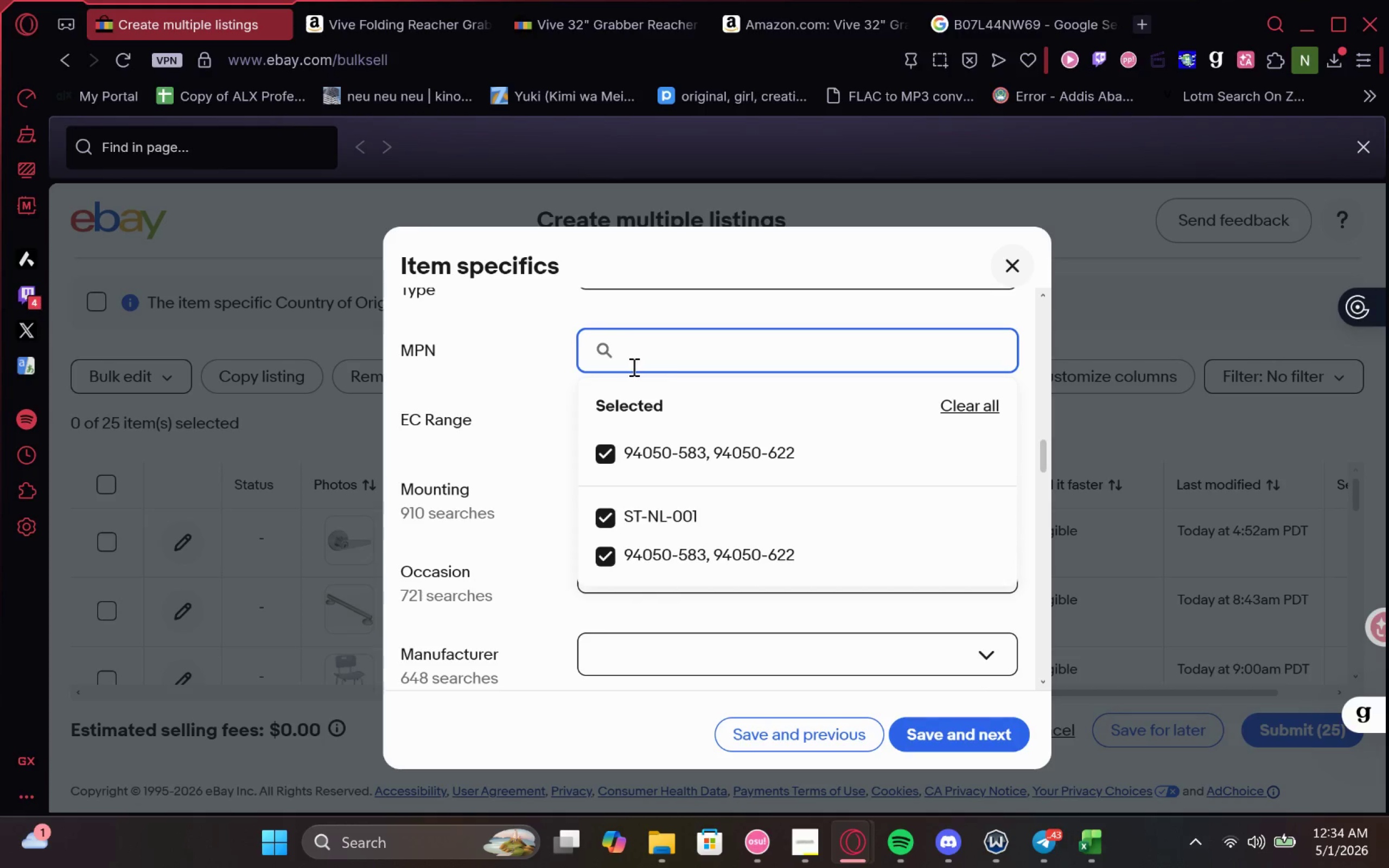 
left_click([617, 553])
 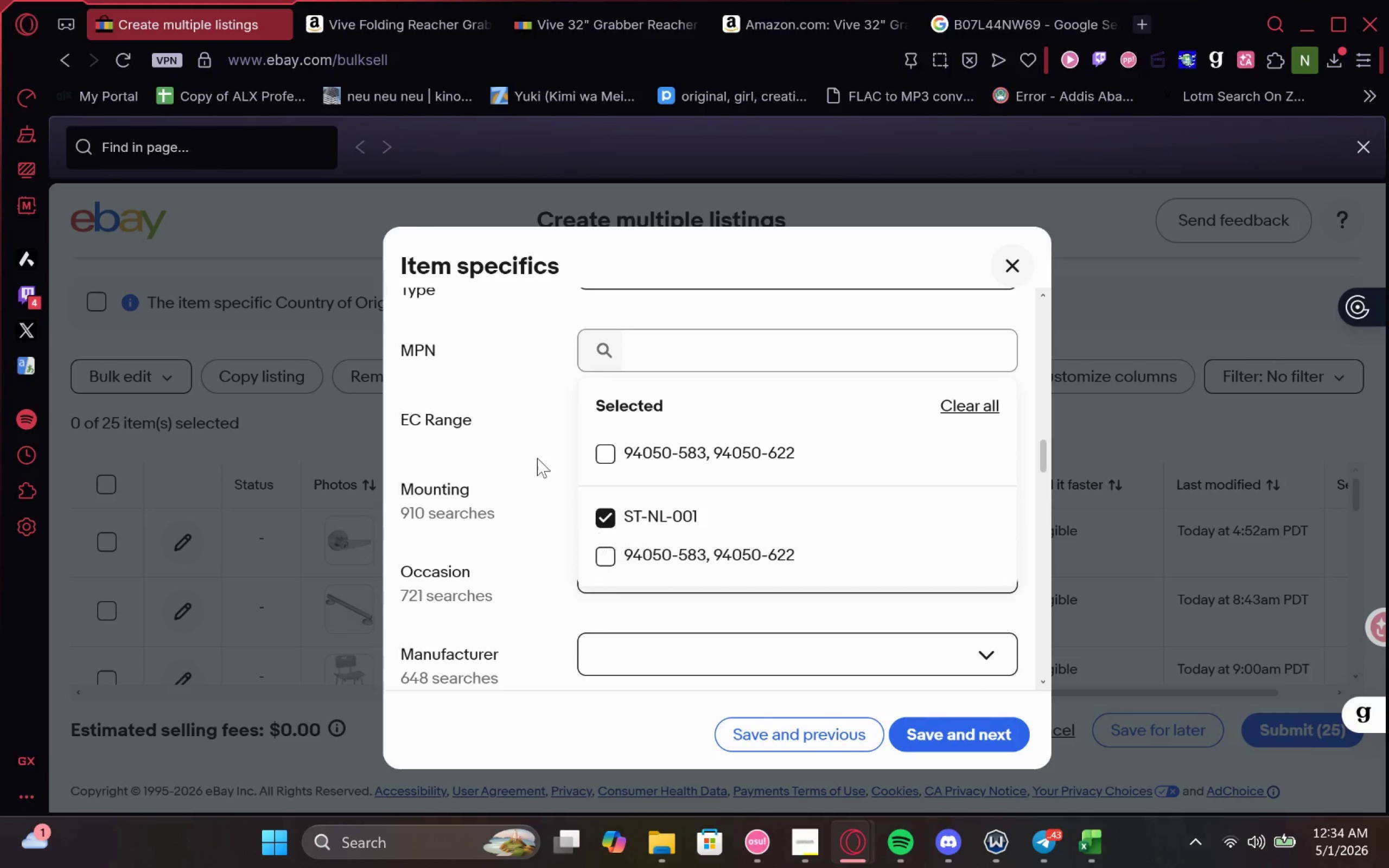 
left_click([528, 429])
 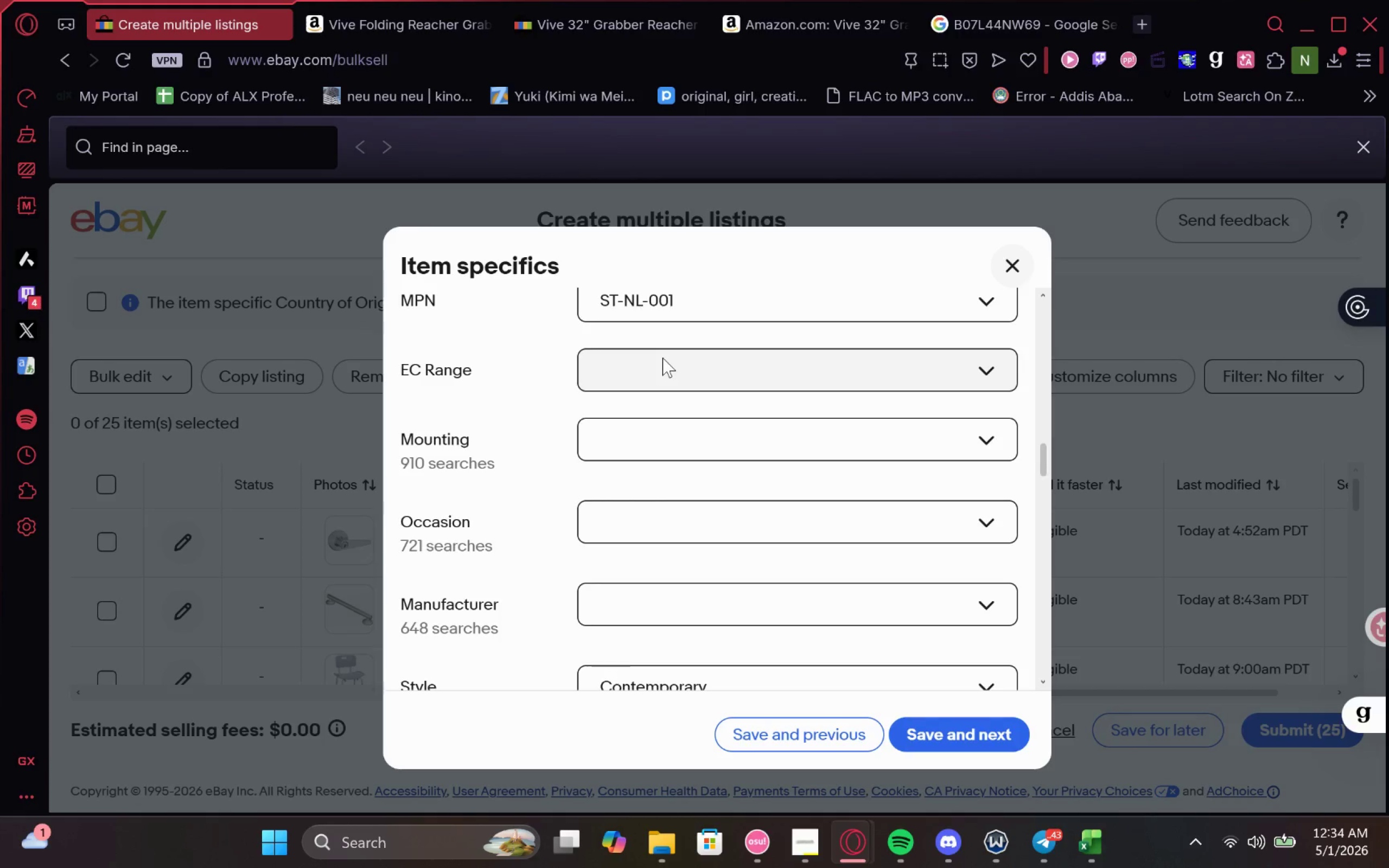 
left_click([635, 409])
 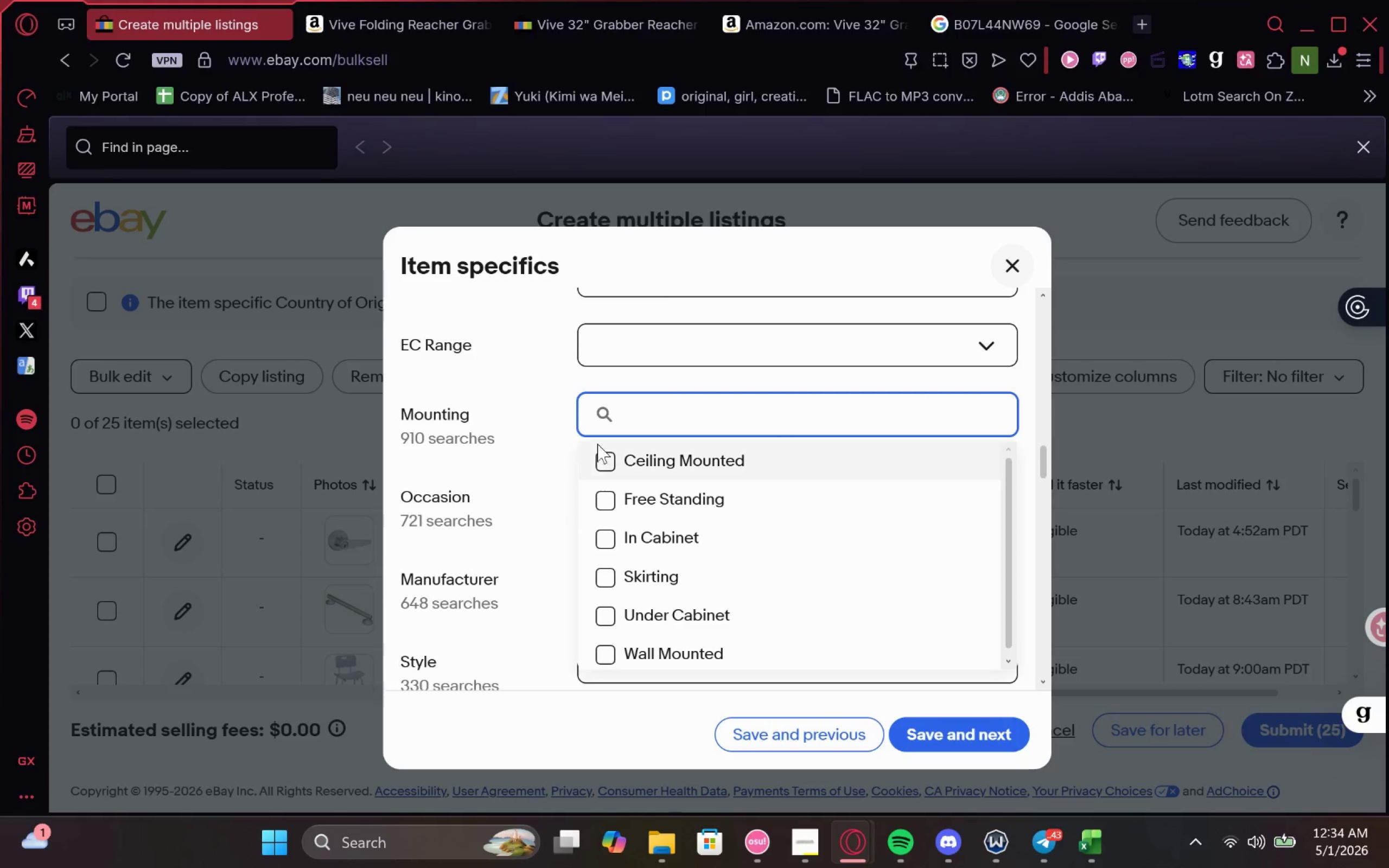 
left_click([608, 466])
 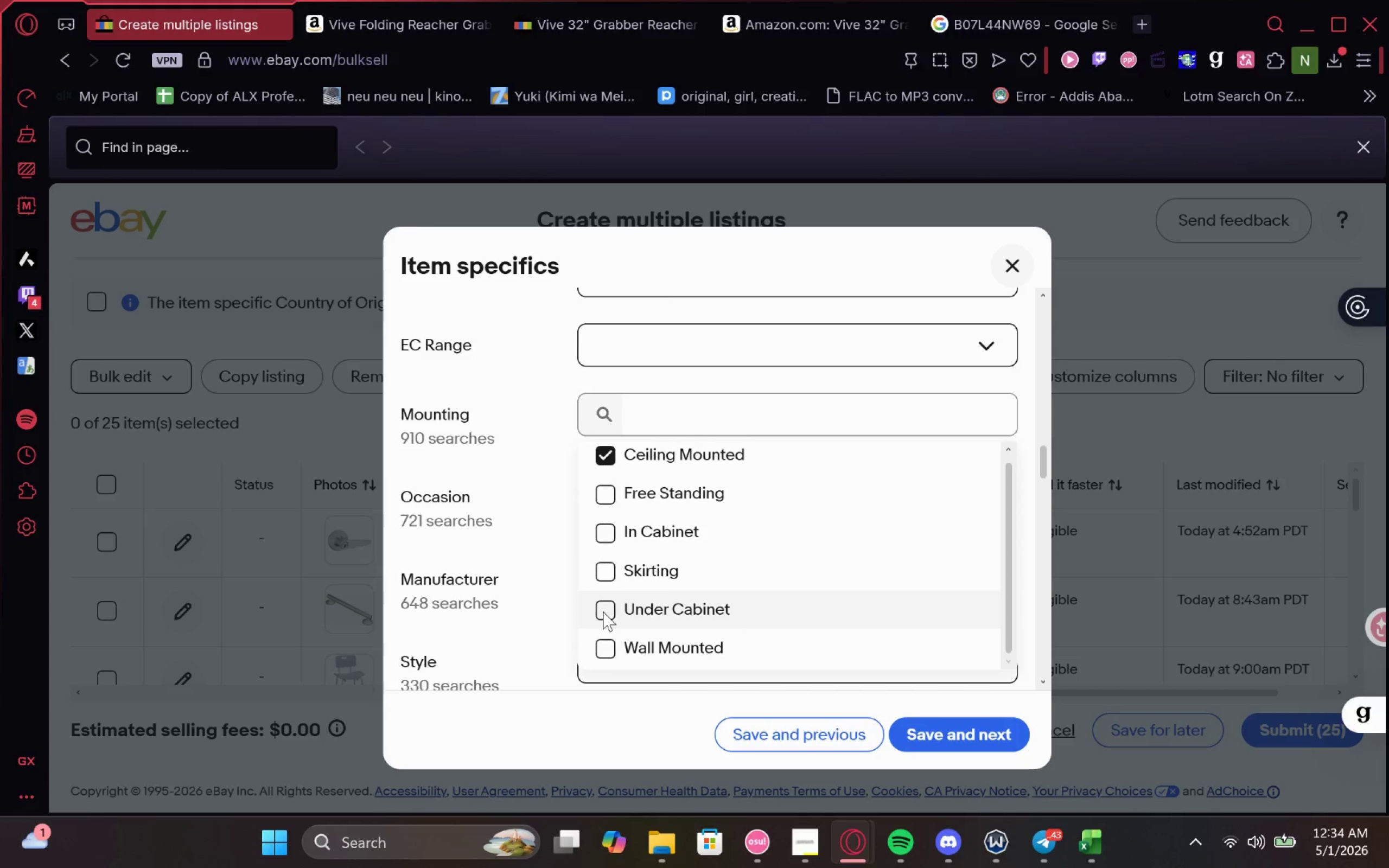 
left_click([604, 643])
 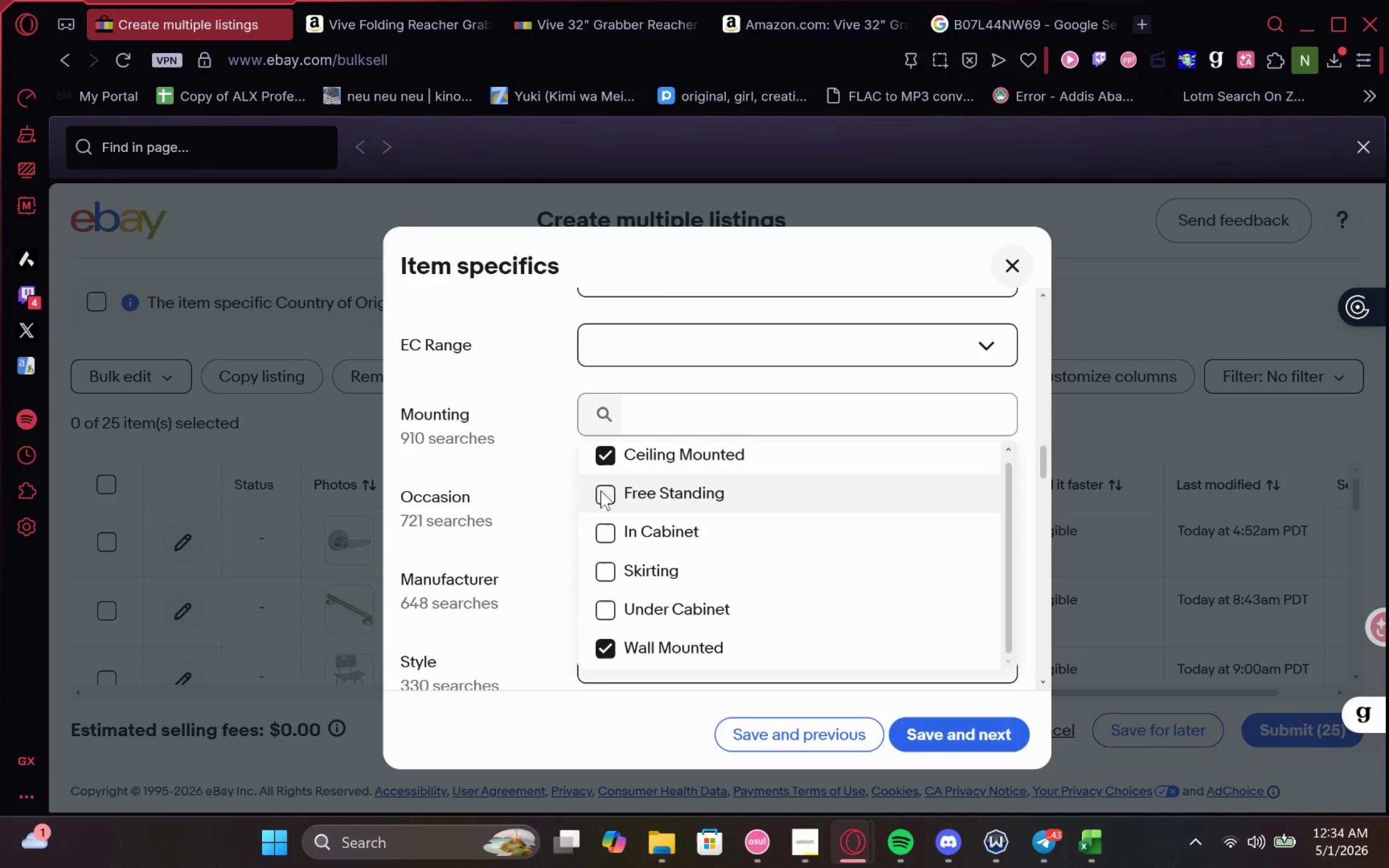 
left_click([601, 490])
 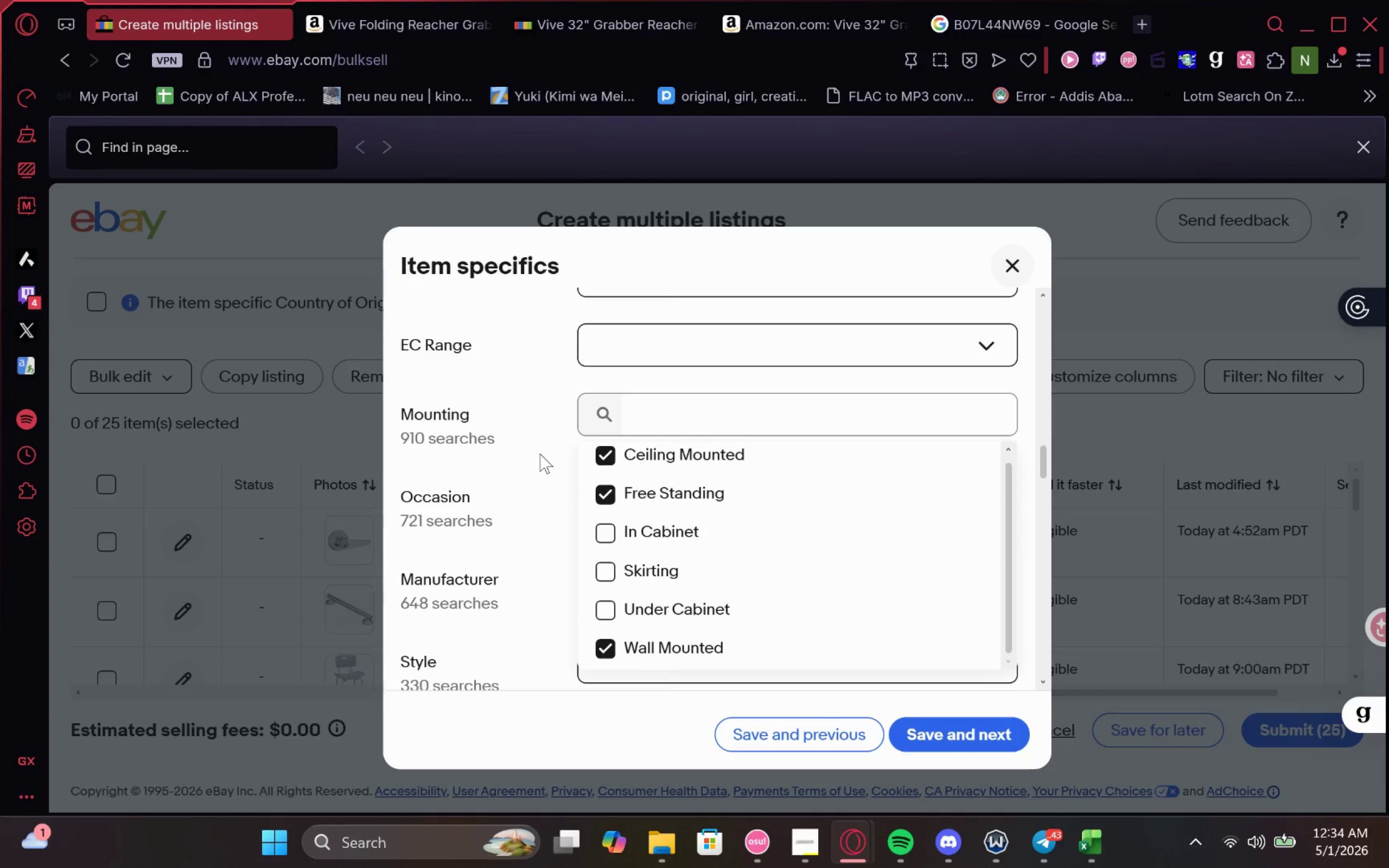 
left_click([540, 454])
 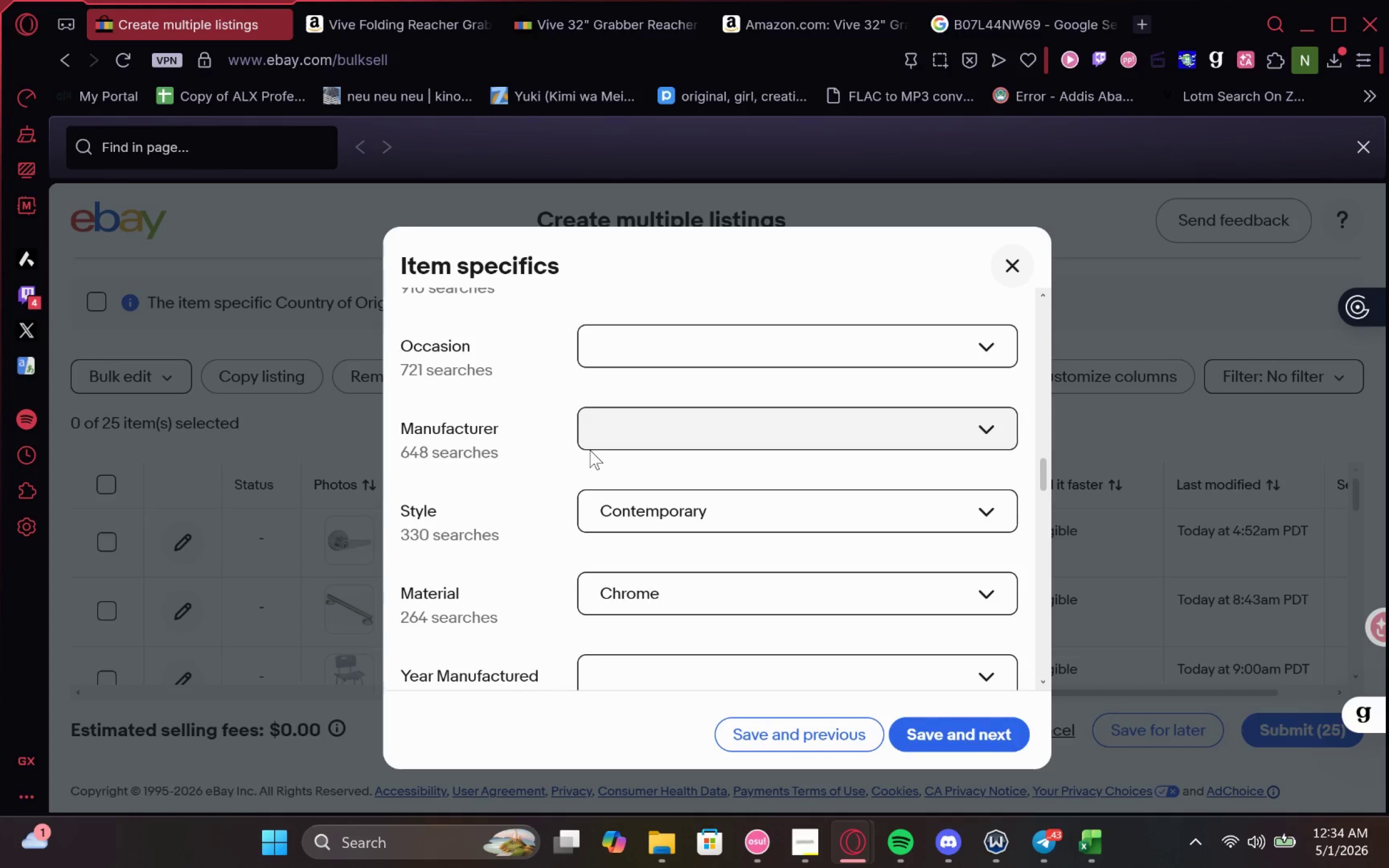 
wait(5.34)
 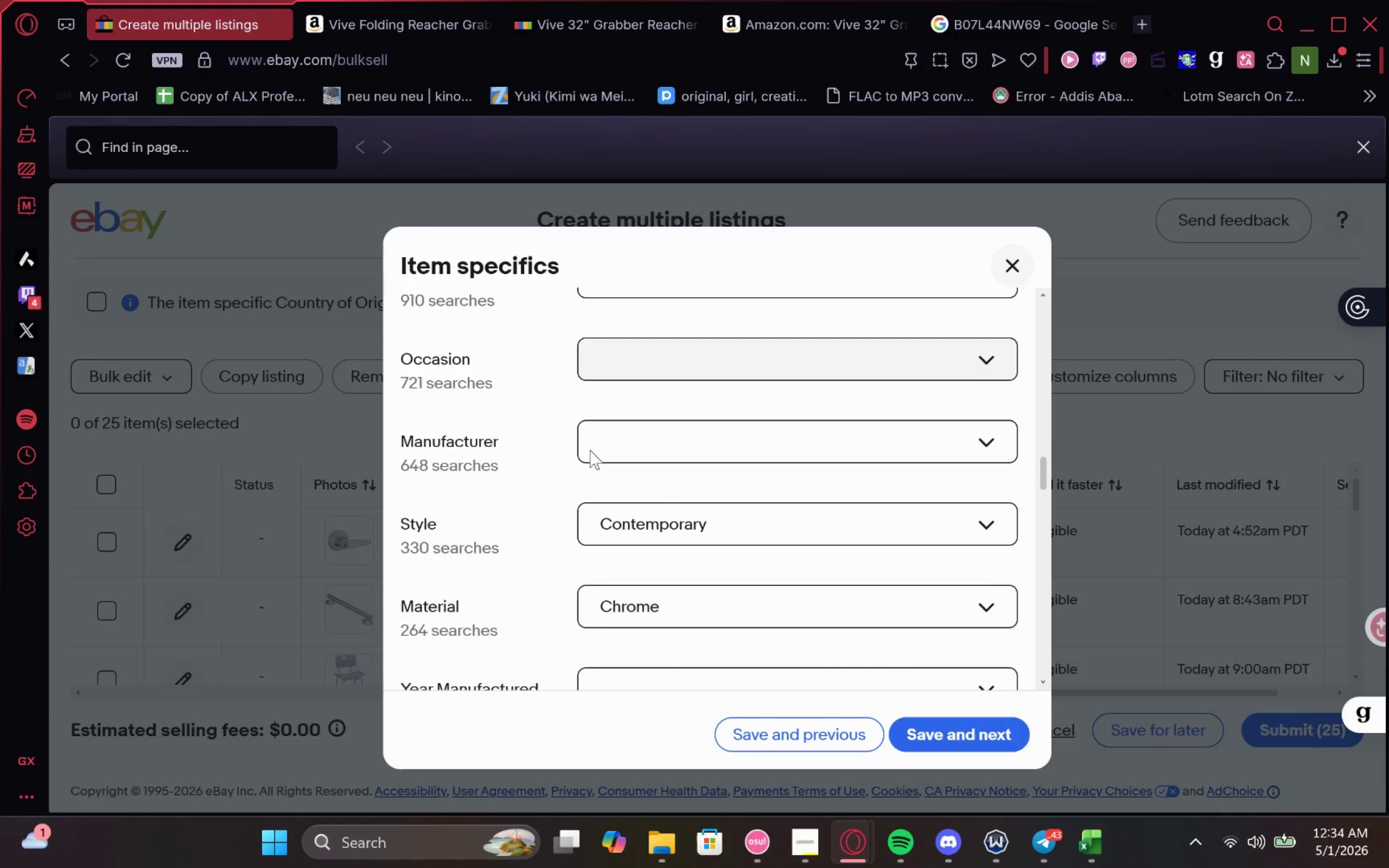 
left_click([590, 450])
 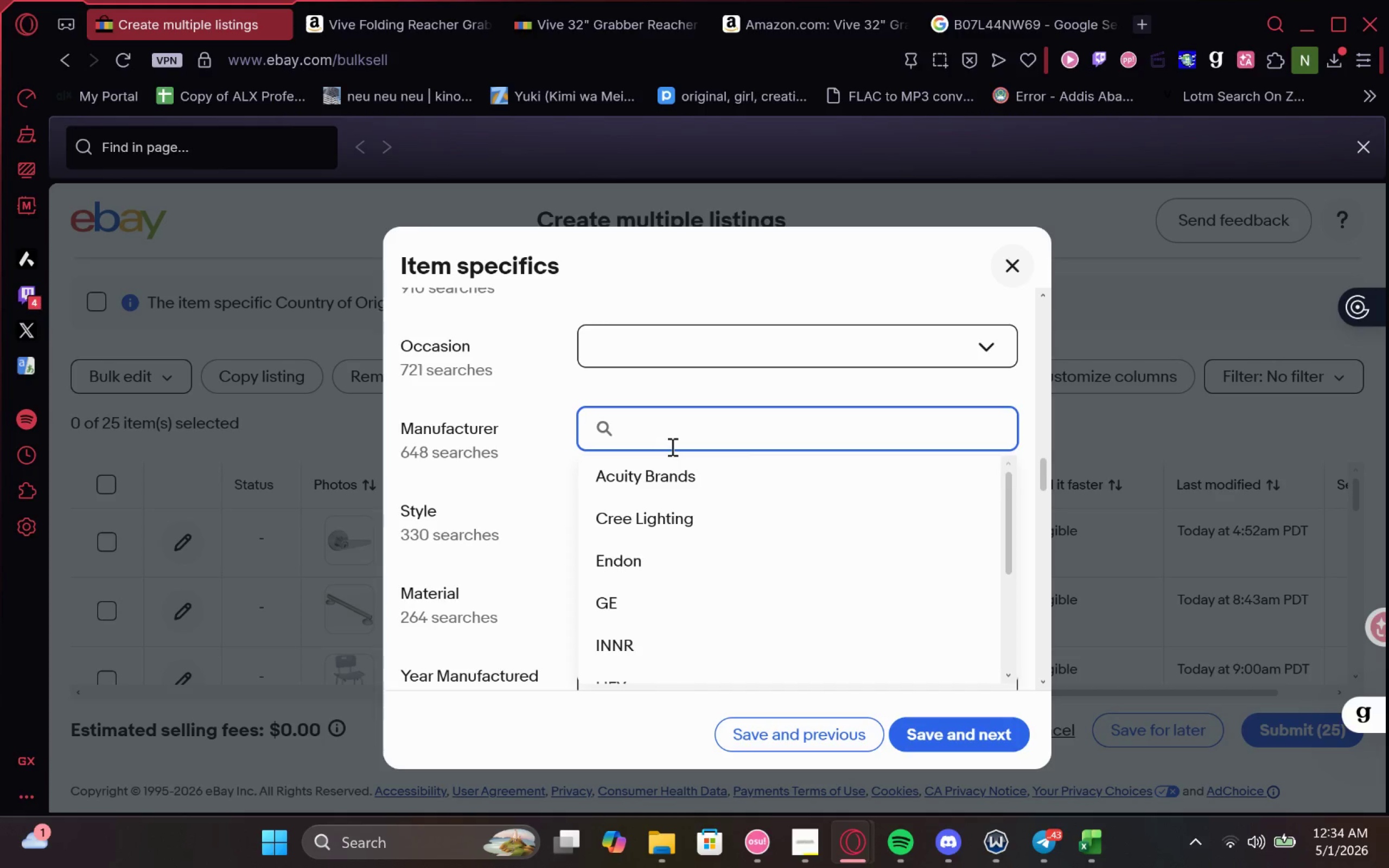 
key(Control+V)
 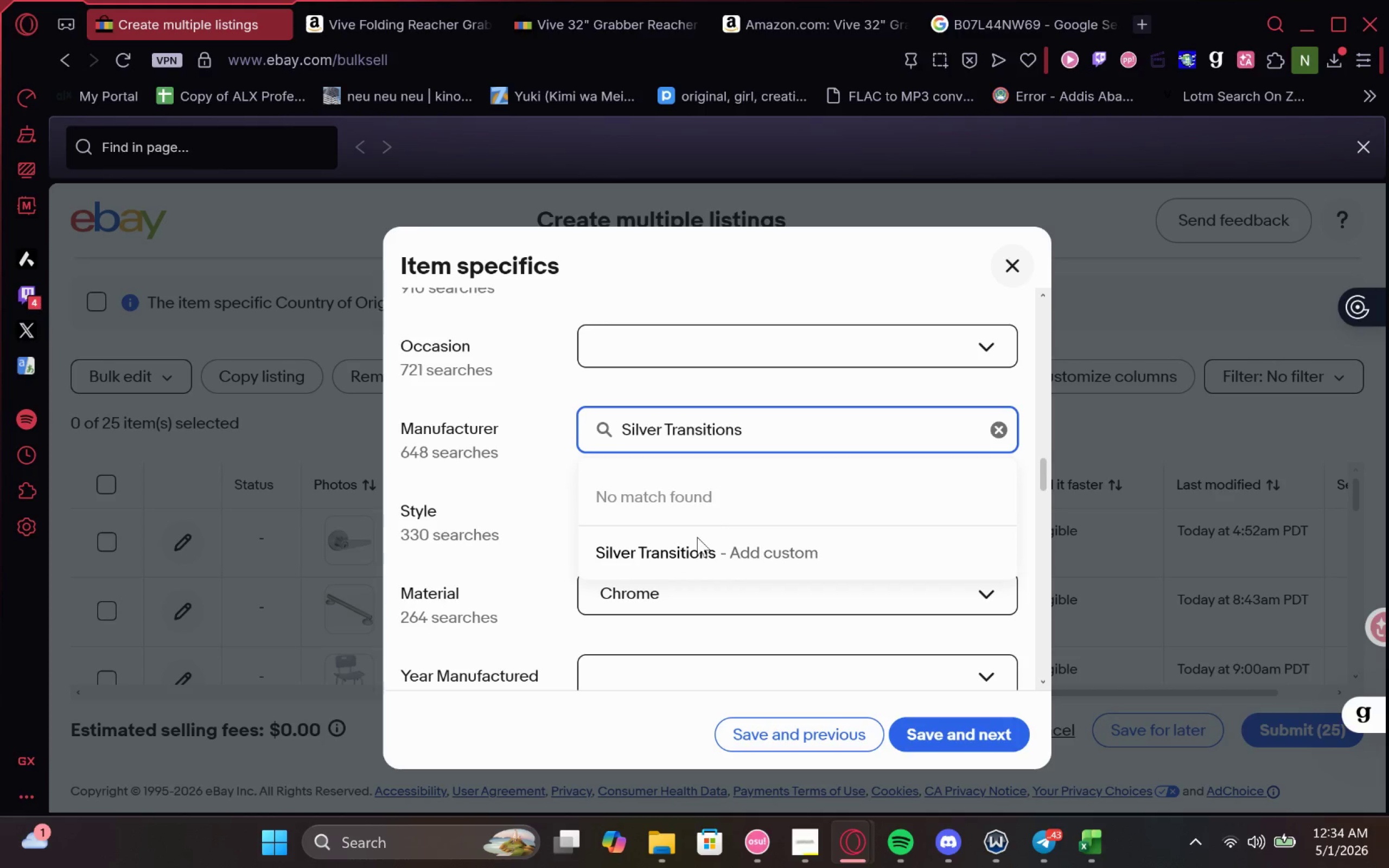 
left_click([697, 544])
 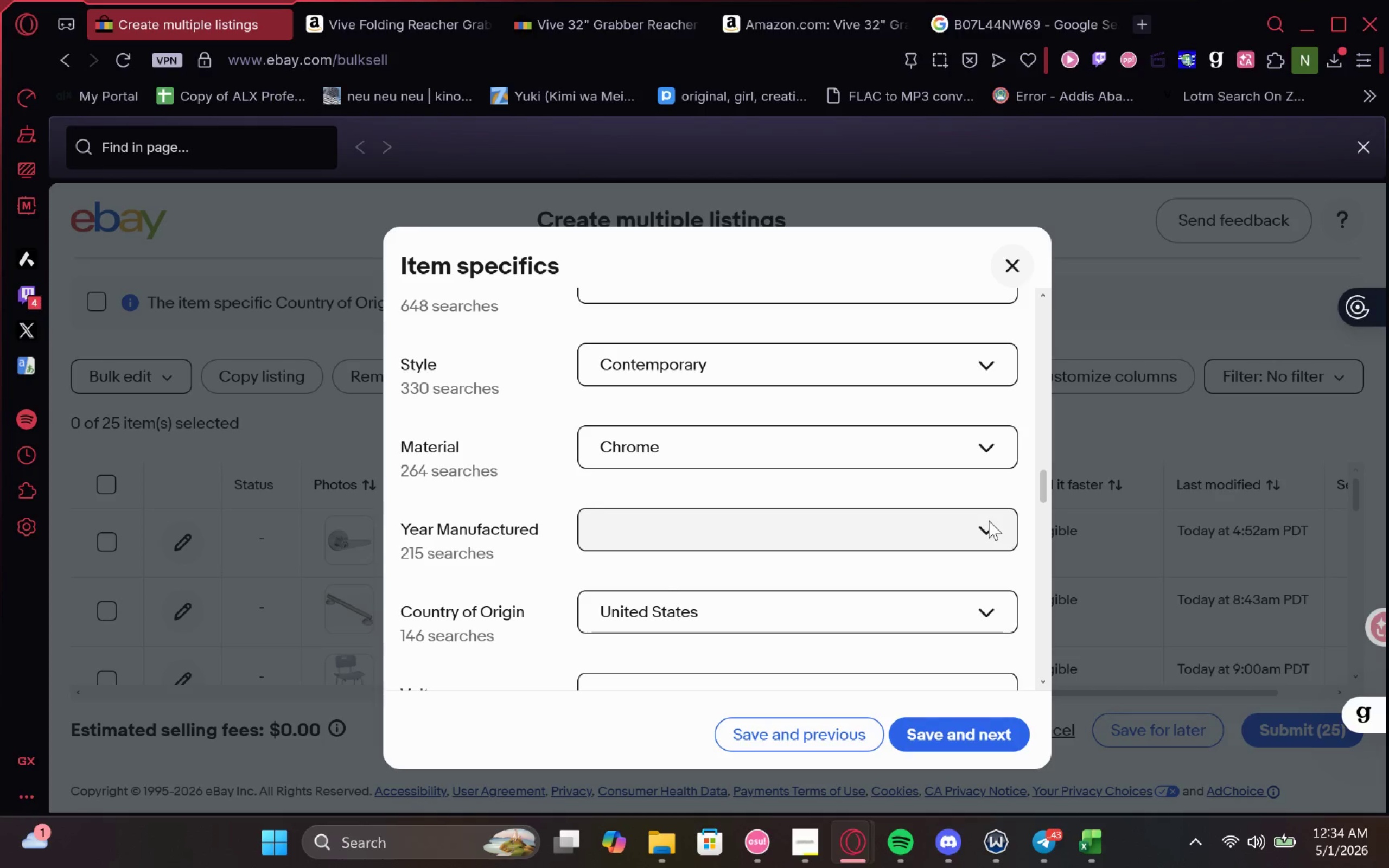 
left_click([813, 442])
 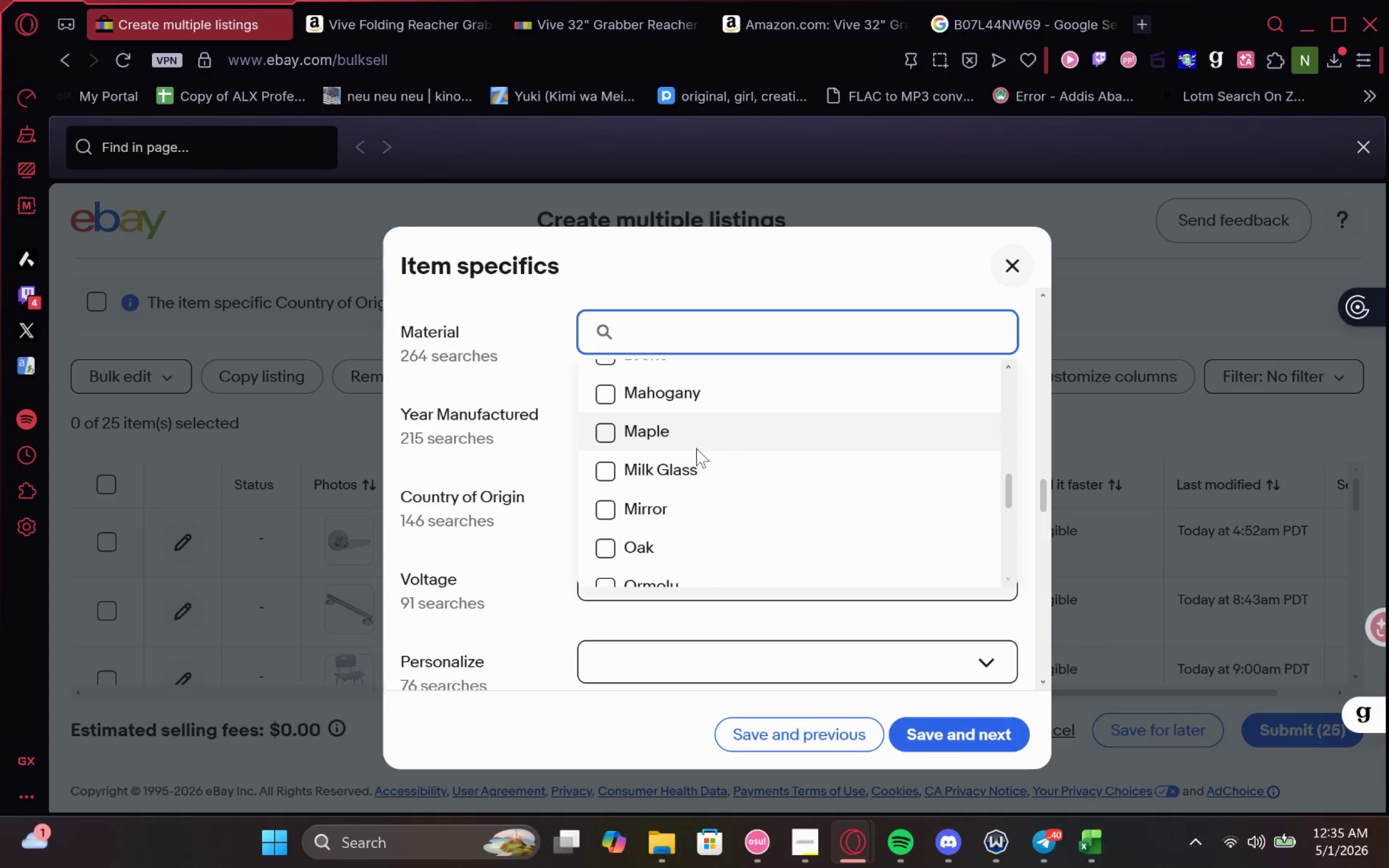 
wait(10.27)
 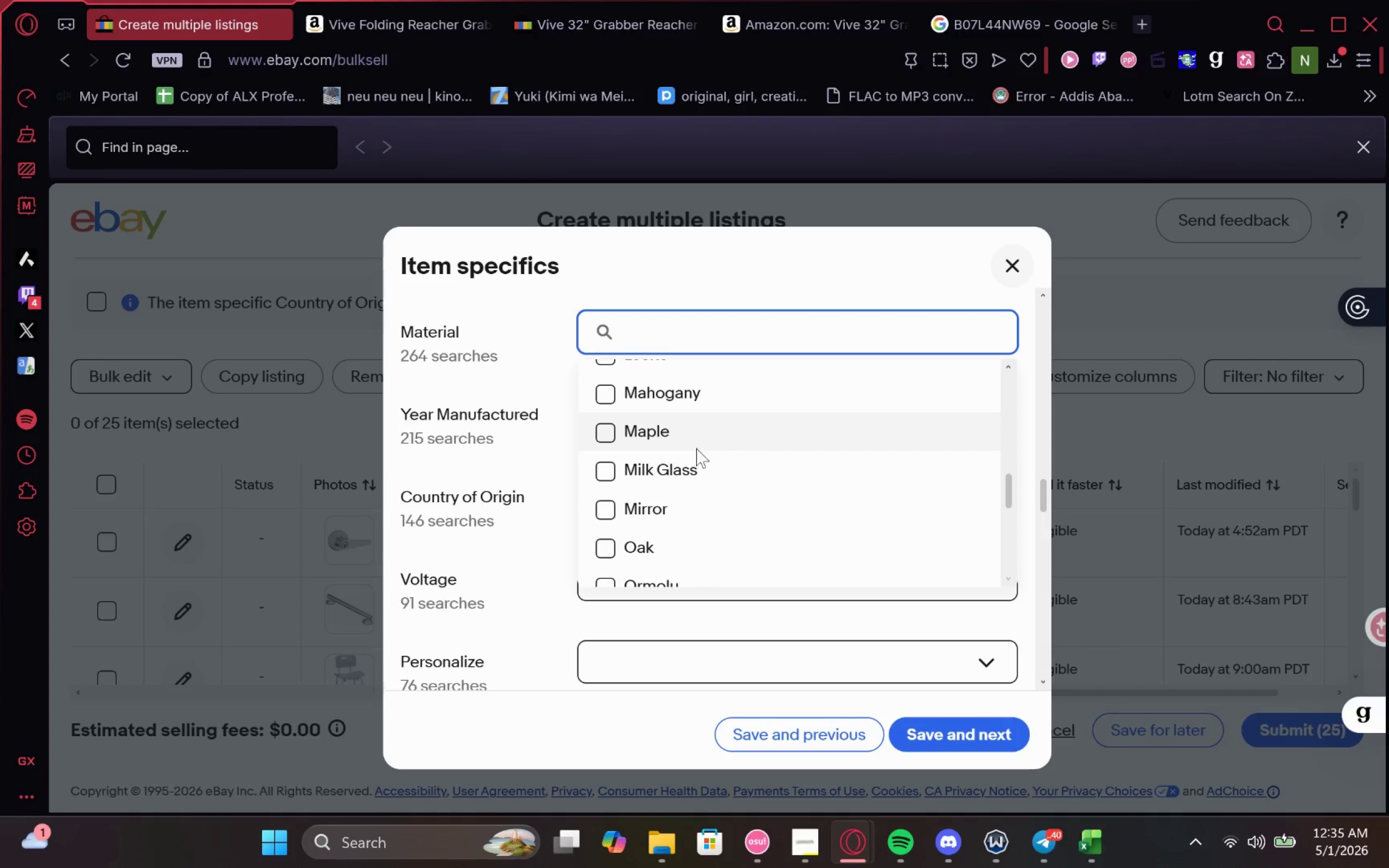 
type(gla)
 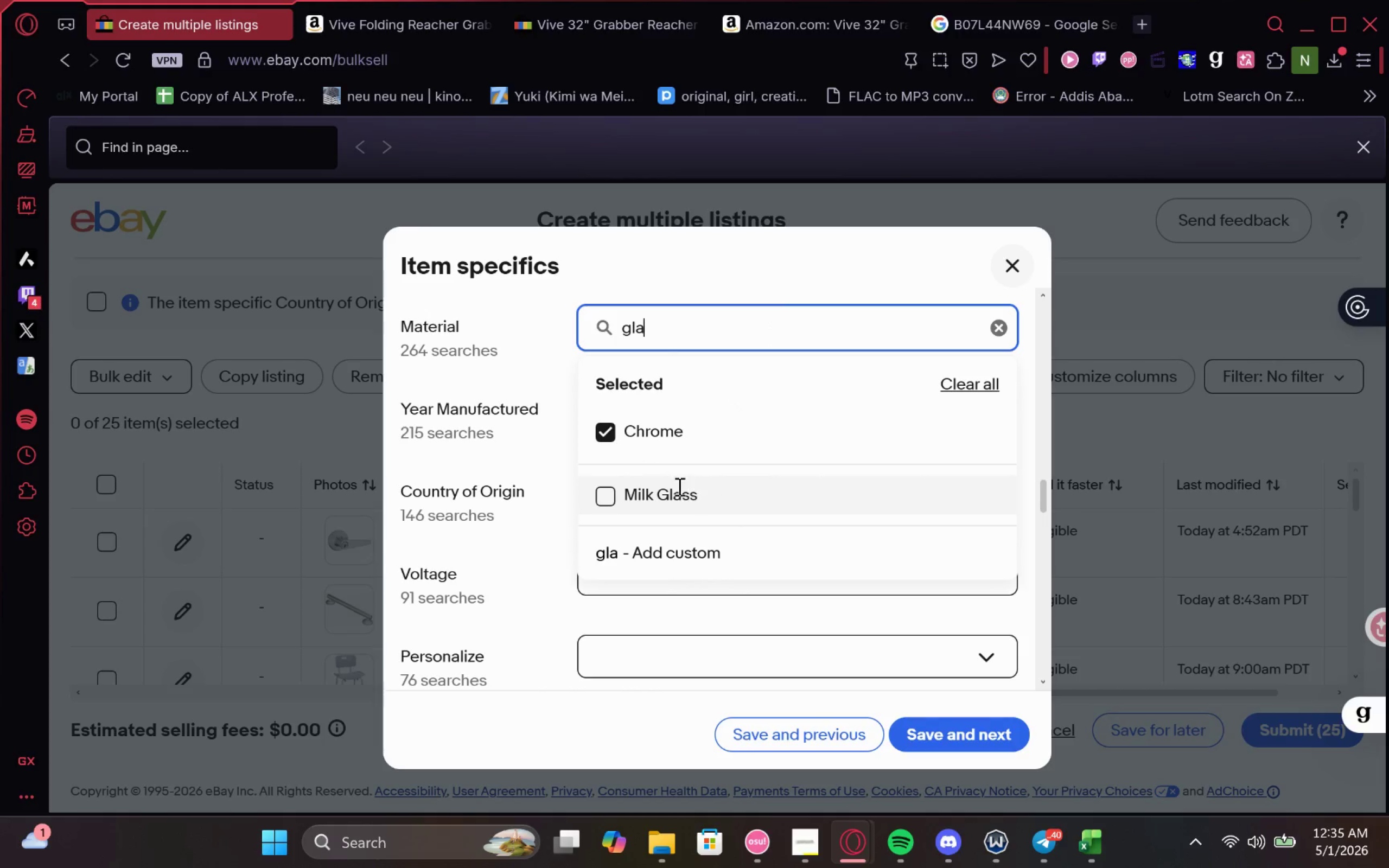 
left_click([660, 488])
 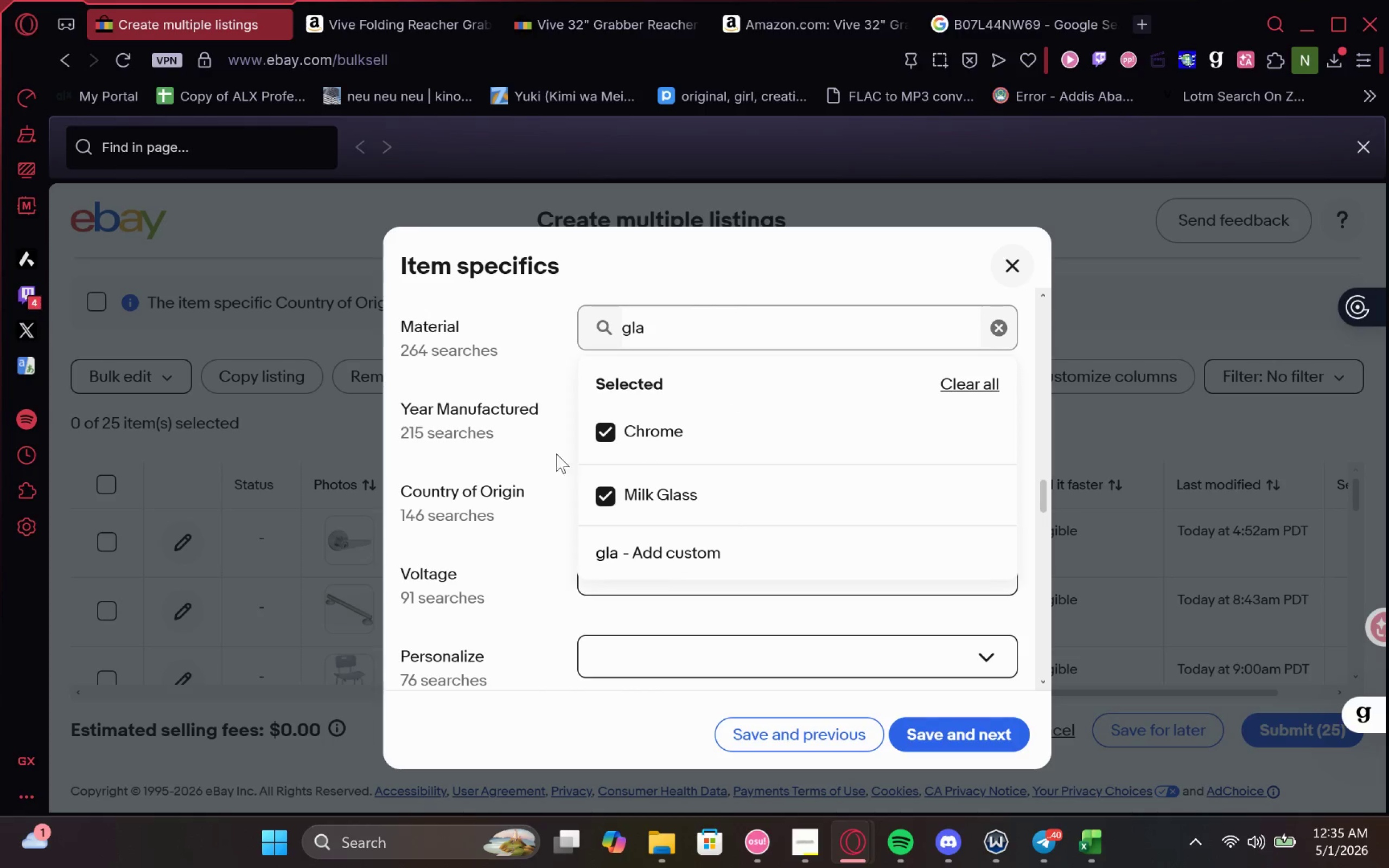 
left_click([550, 438])
 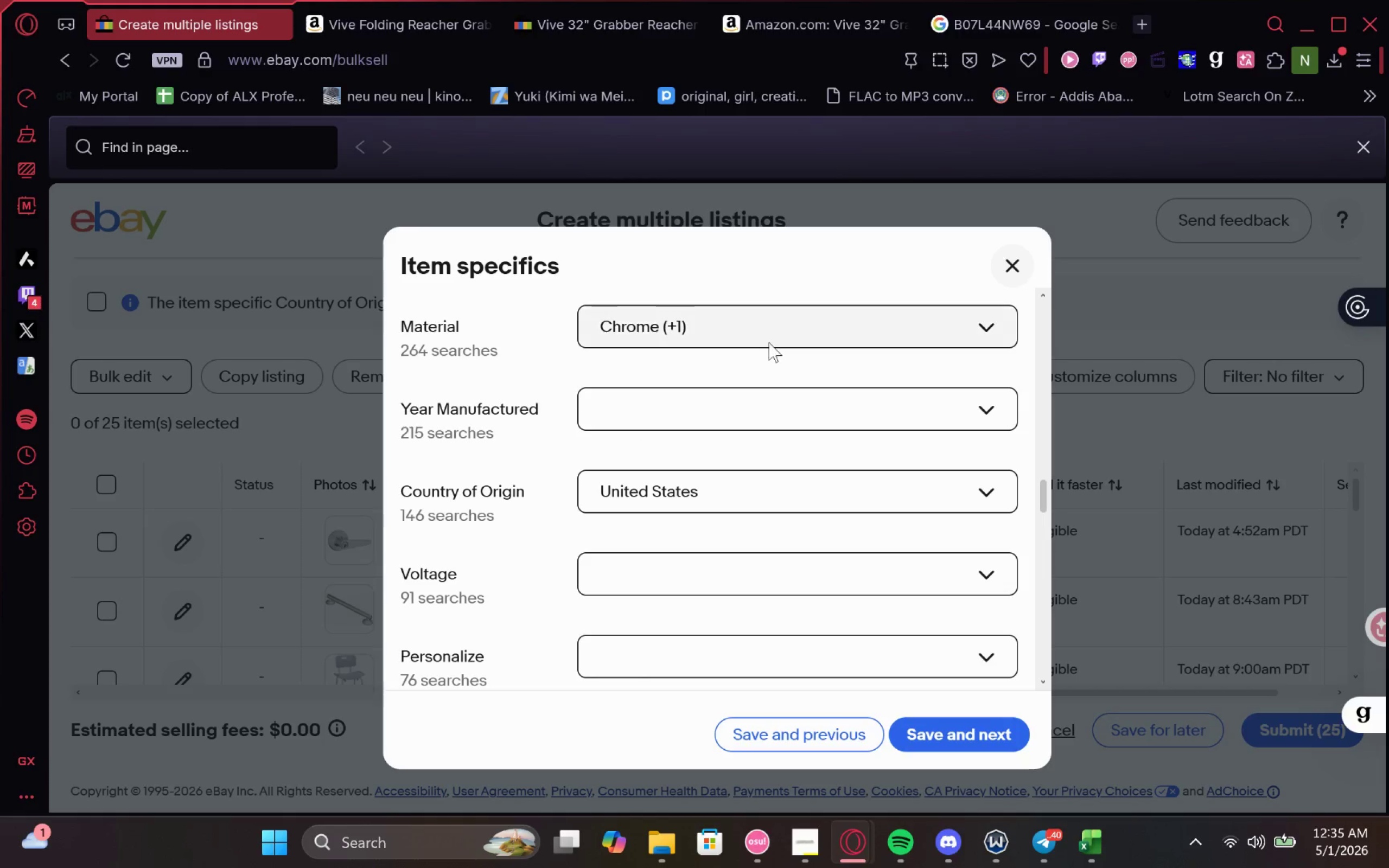 
left_click([768, 334])
 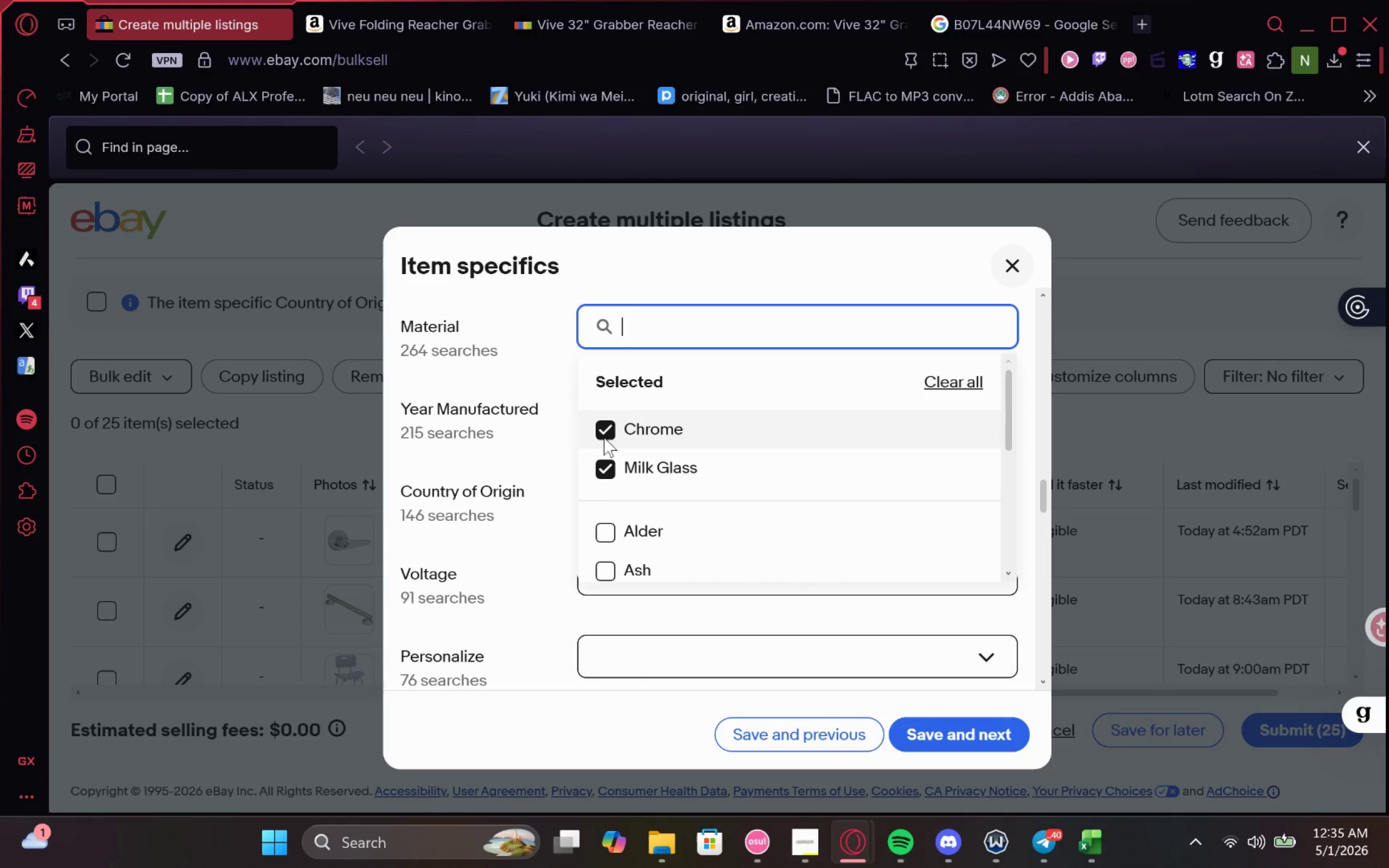 
left_click([604, 435])
 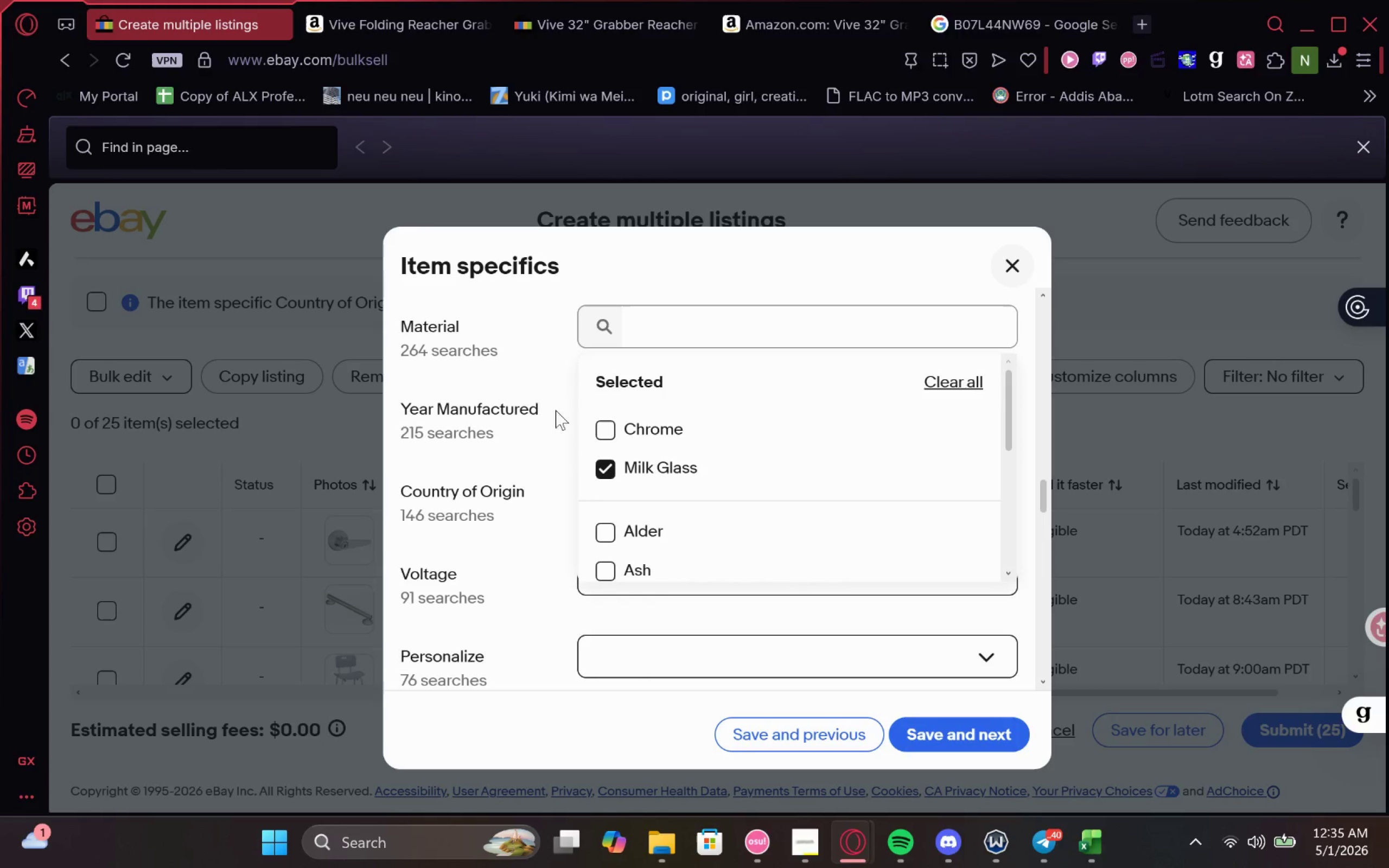 
left_click([536, 405])
 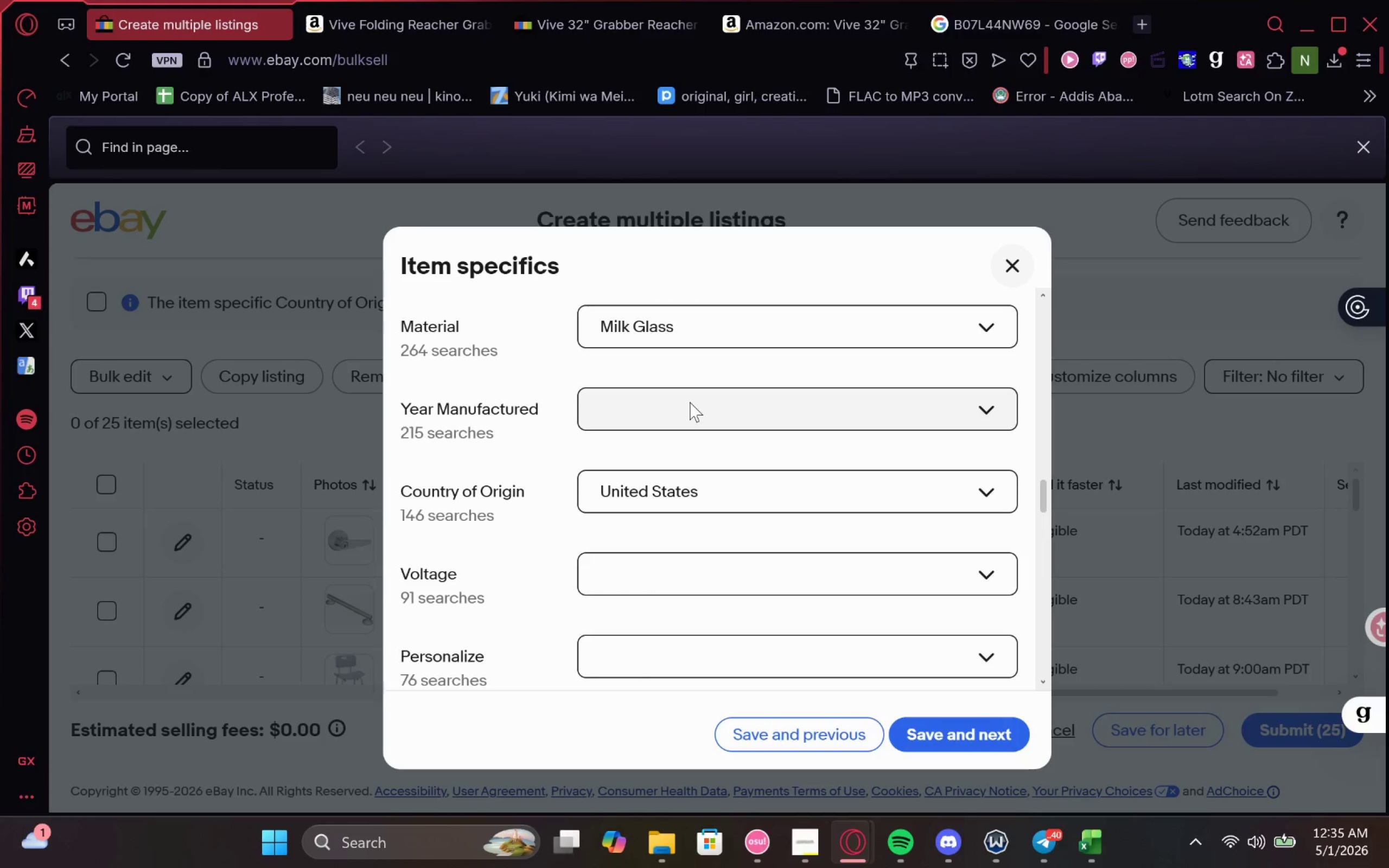 
left_click([690, 402])
 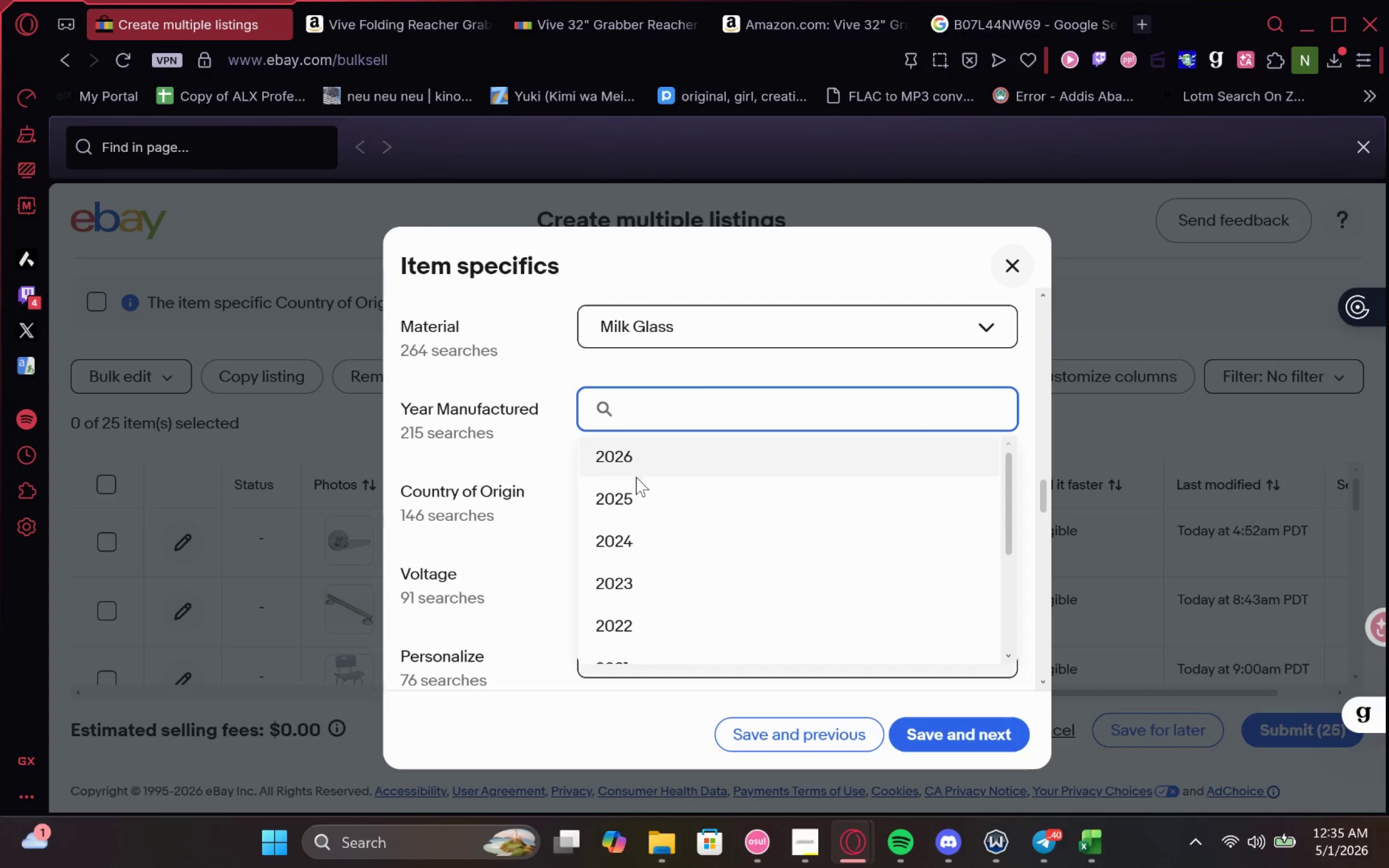 
left_click([671, 449])
 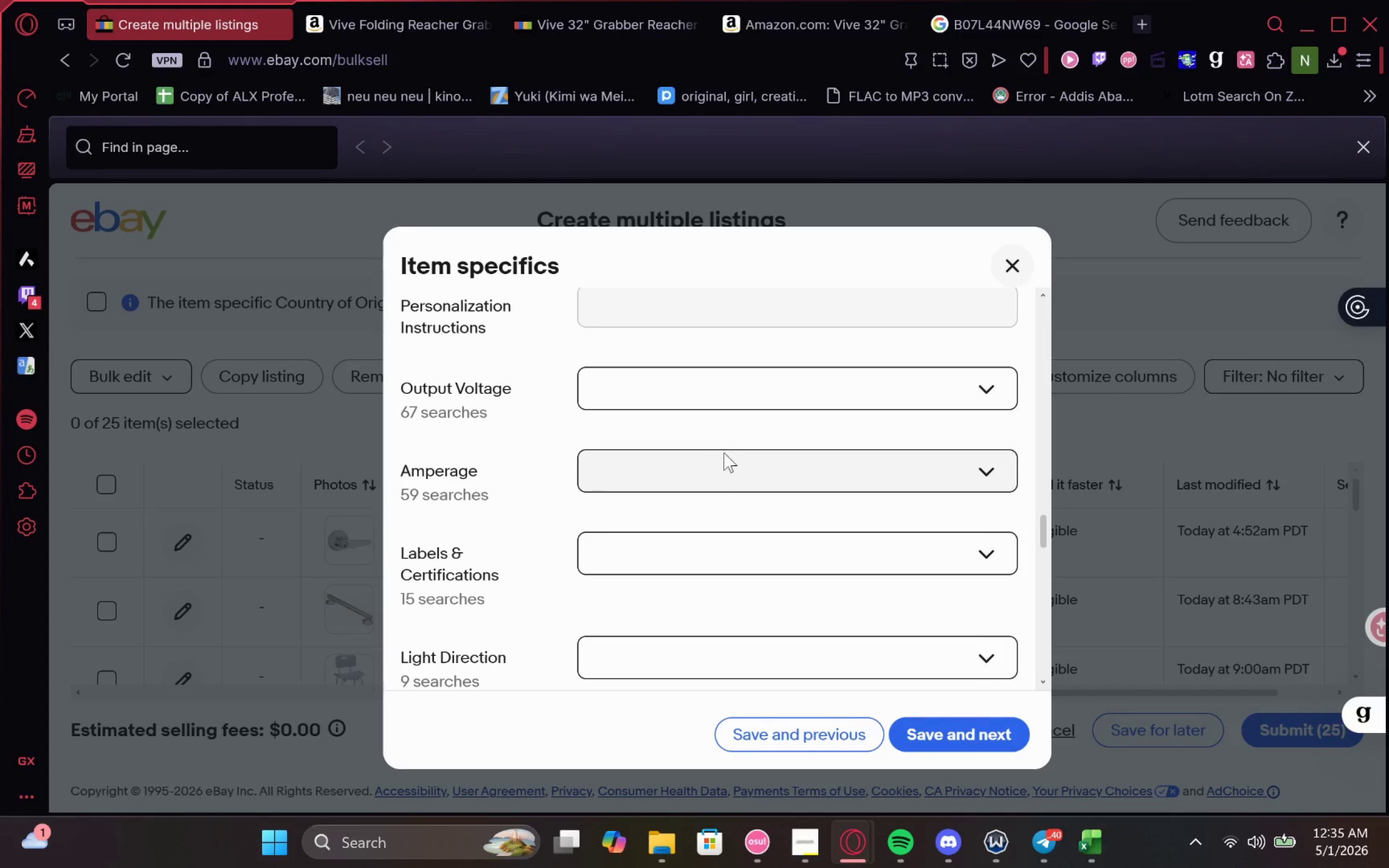 
wait(5.43)
 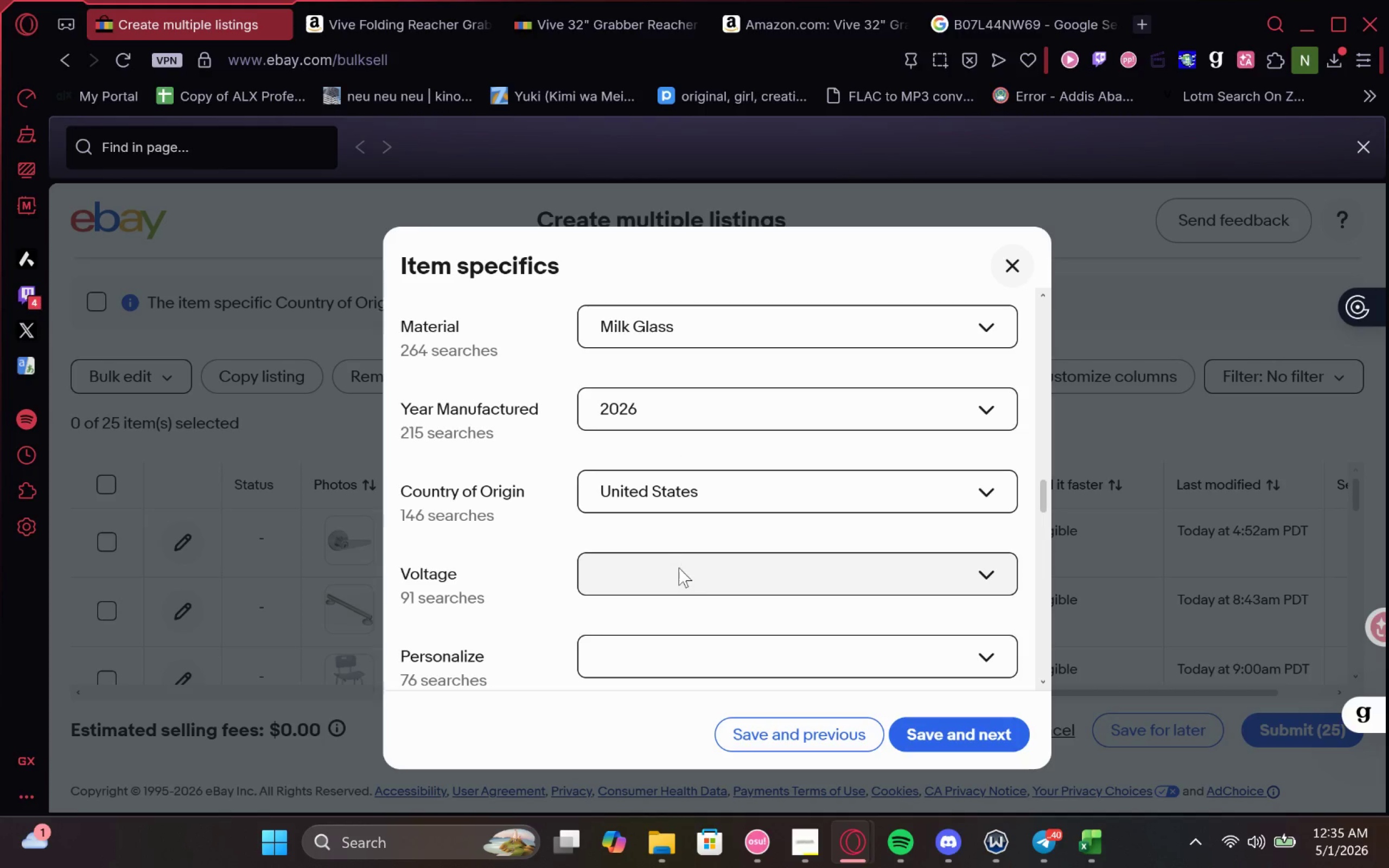 
left_click([793, 436])
 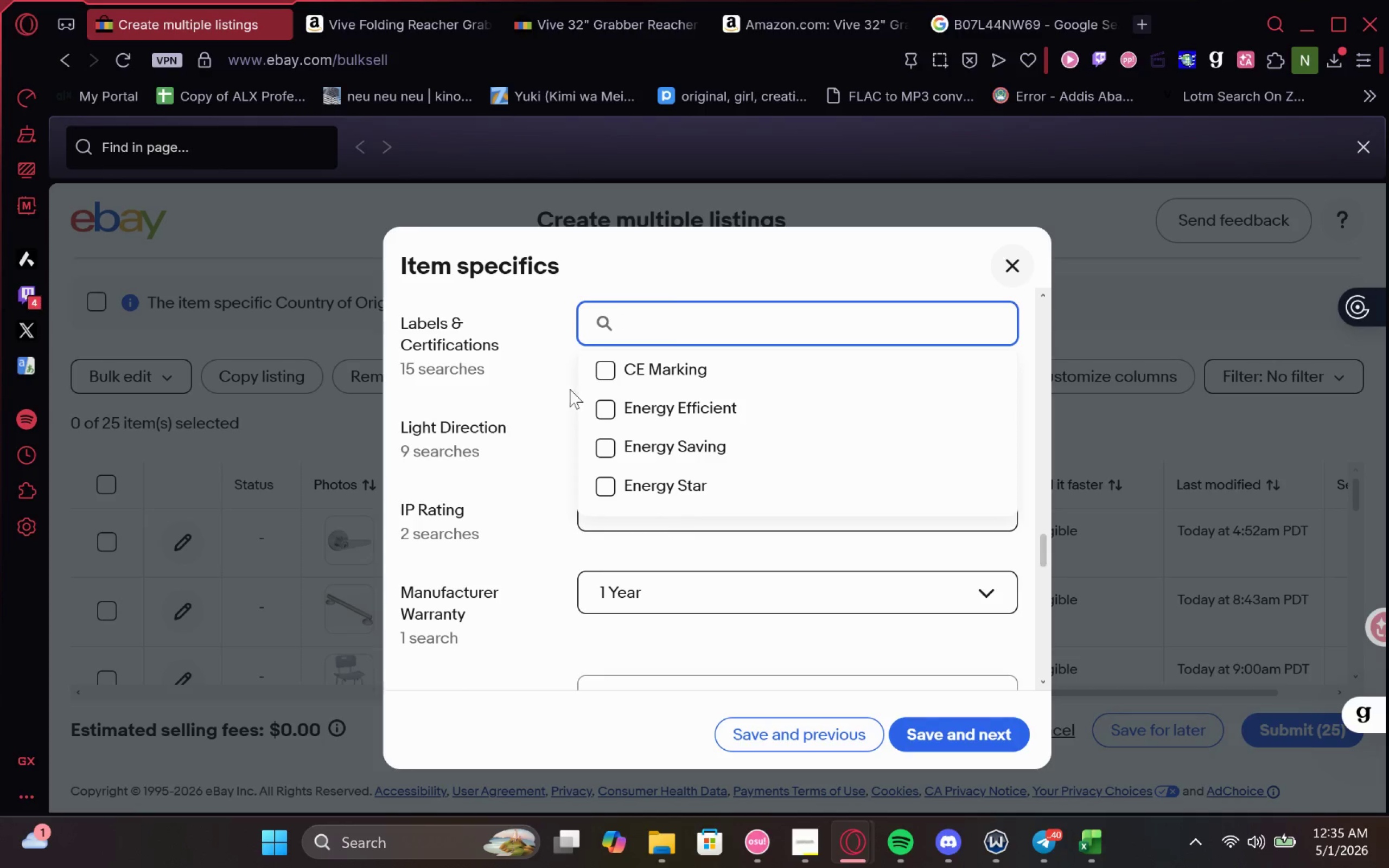 
left_click([546, 343])
 